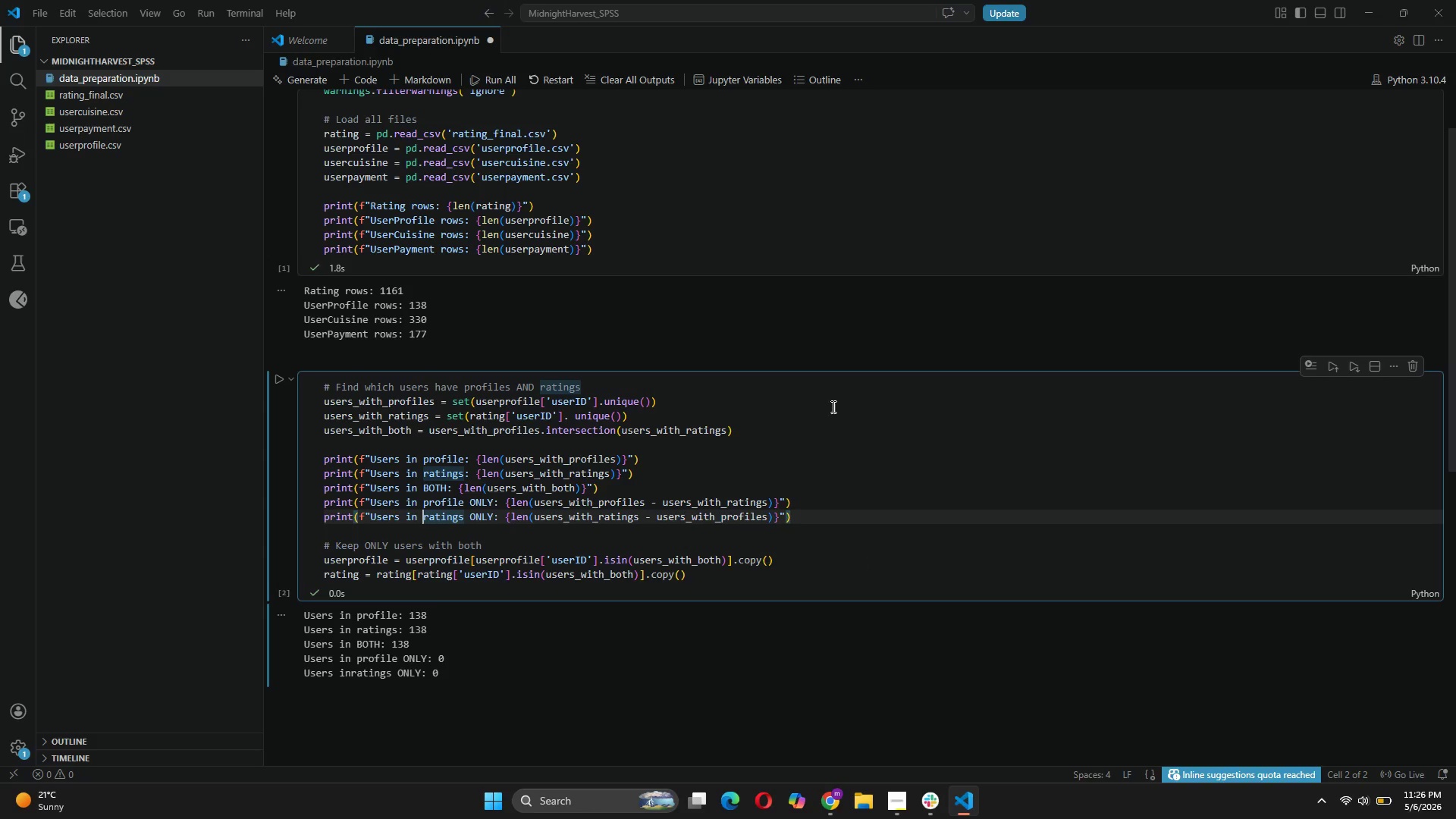 
wait(9.34)
 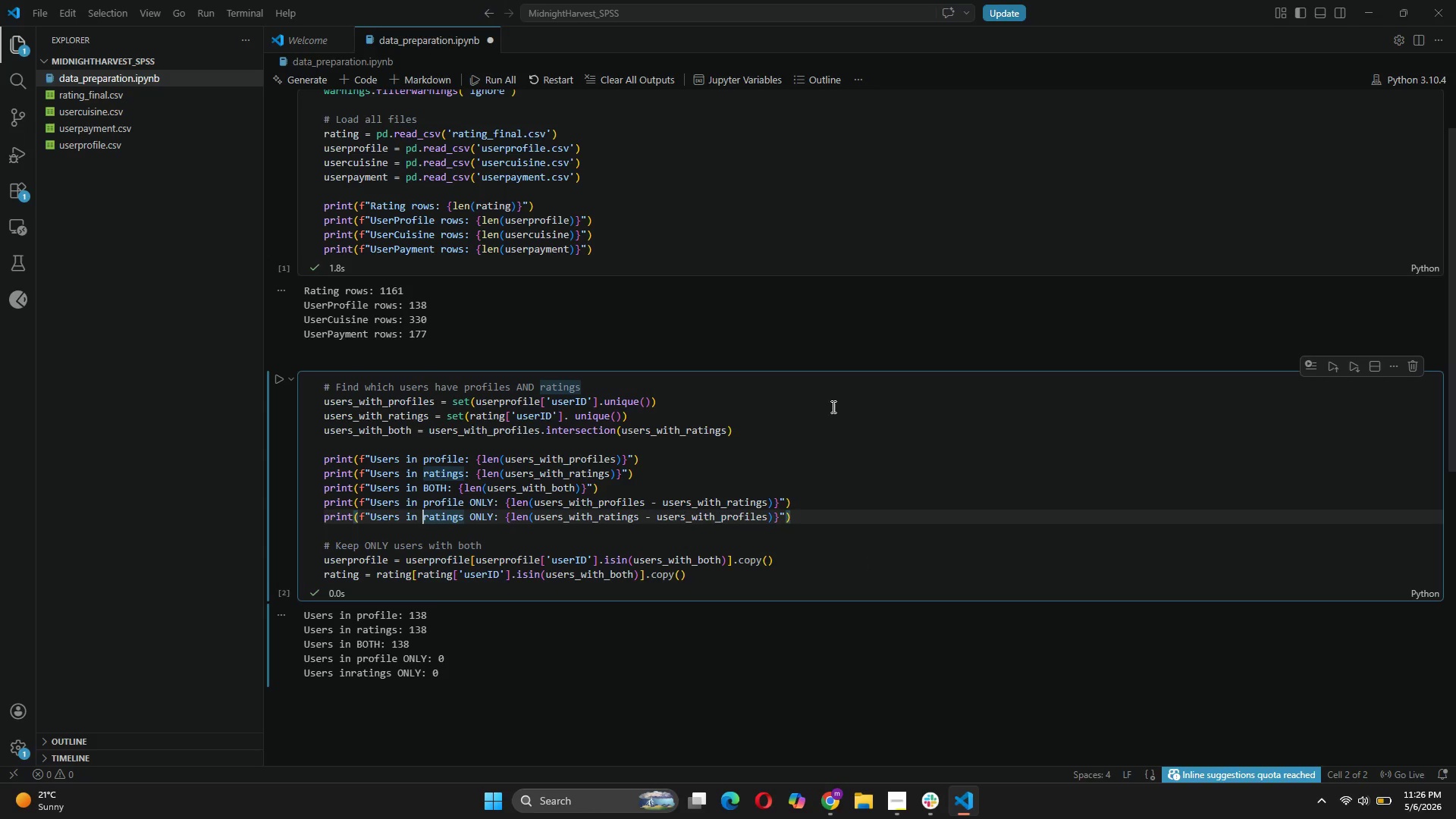 
left_click([276, 379])
 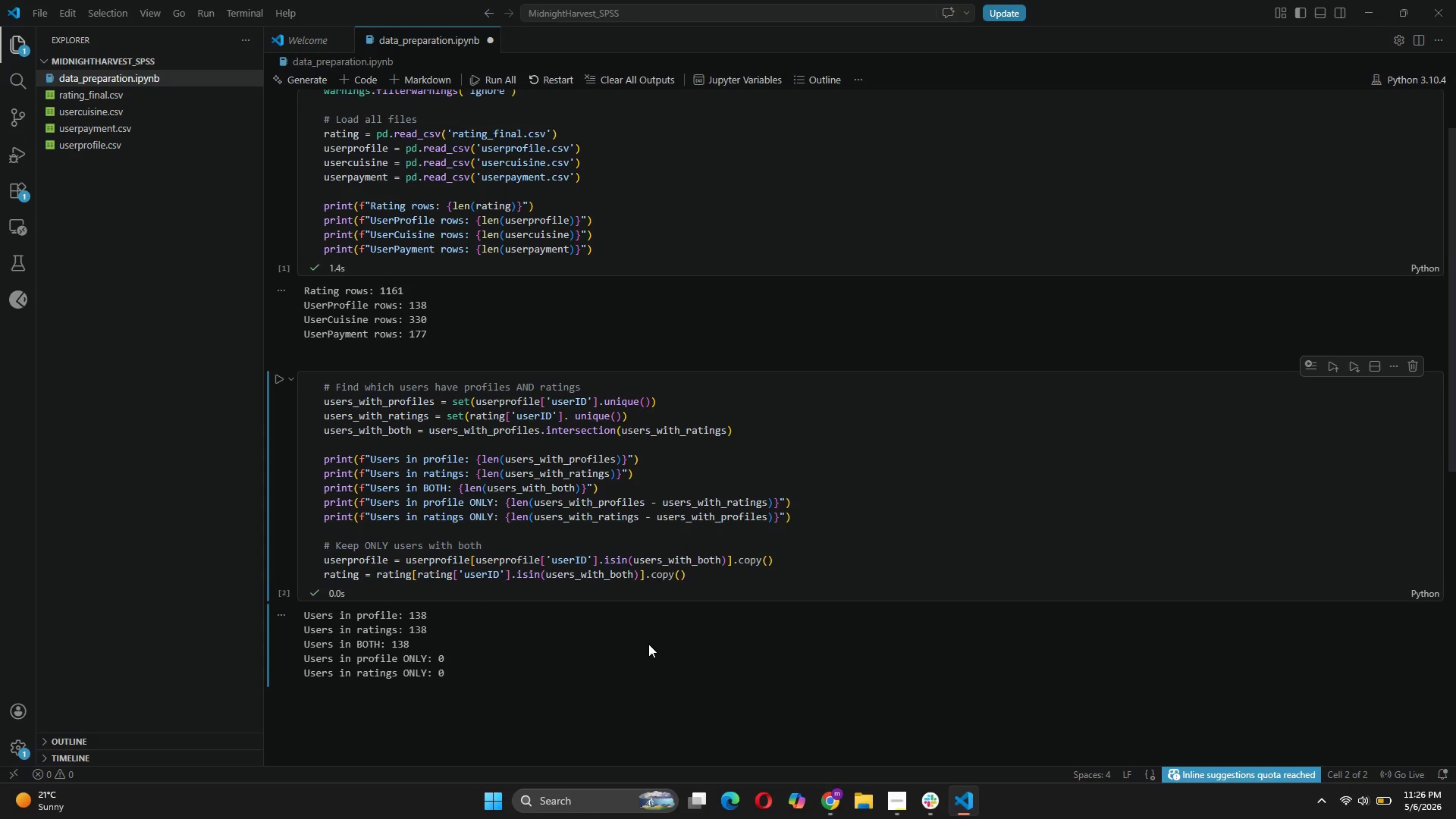 
wait(8.5)
 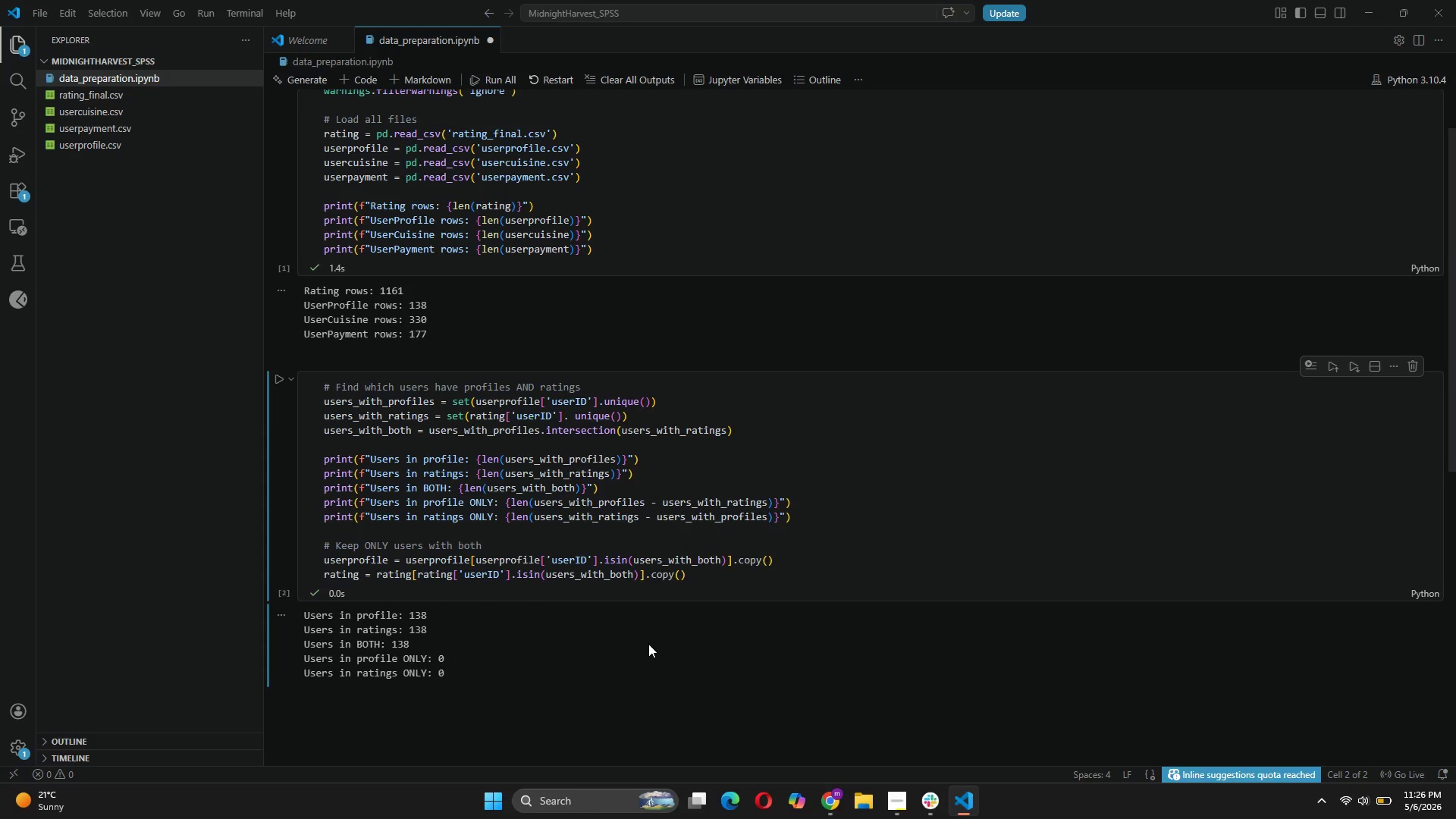 
left_click([370, 83])
 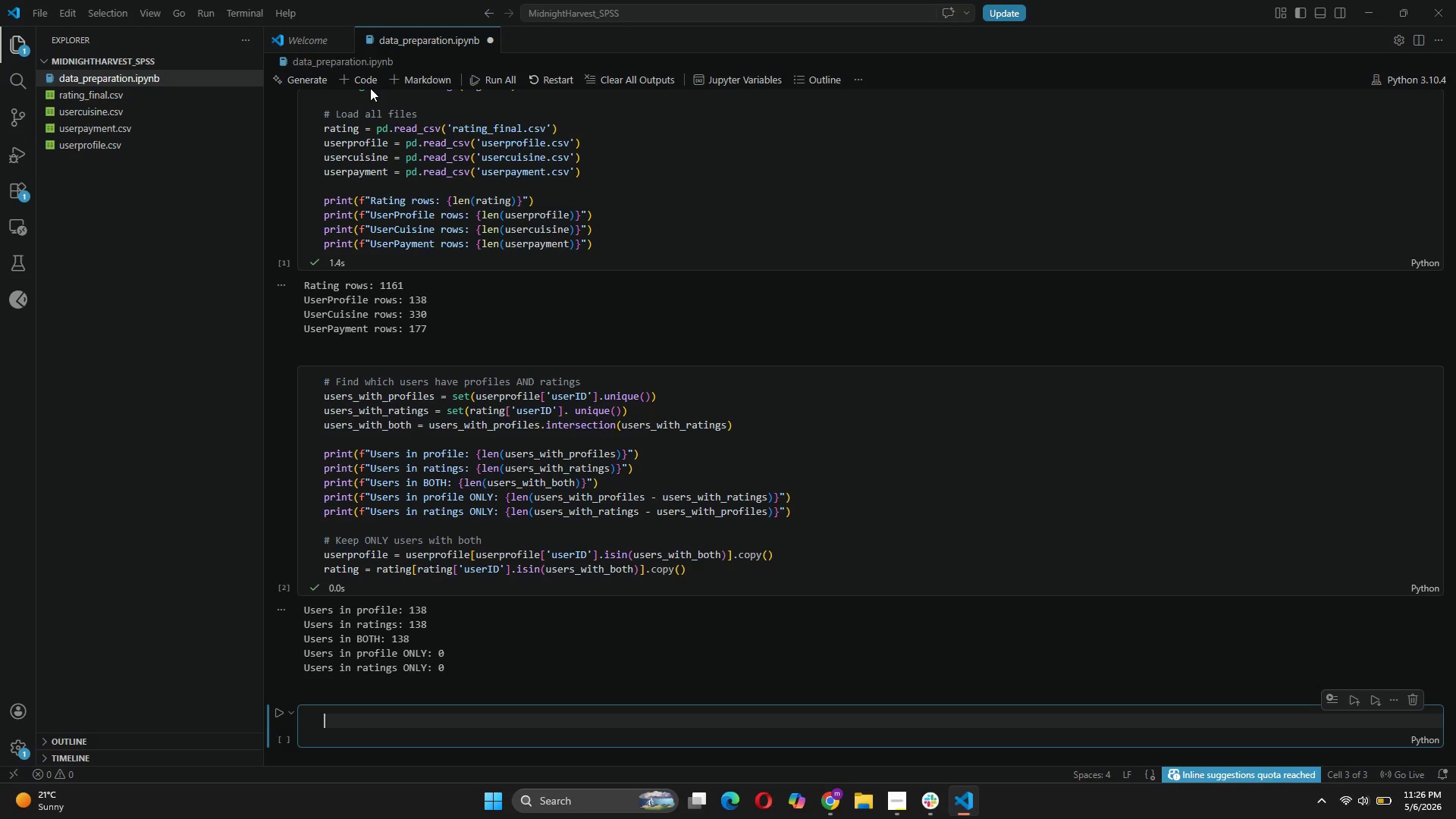 
type(# Clean birth))
key(Backspace)
type(_year (remove invalid))
 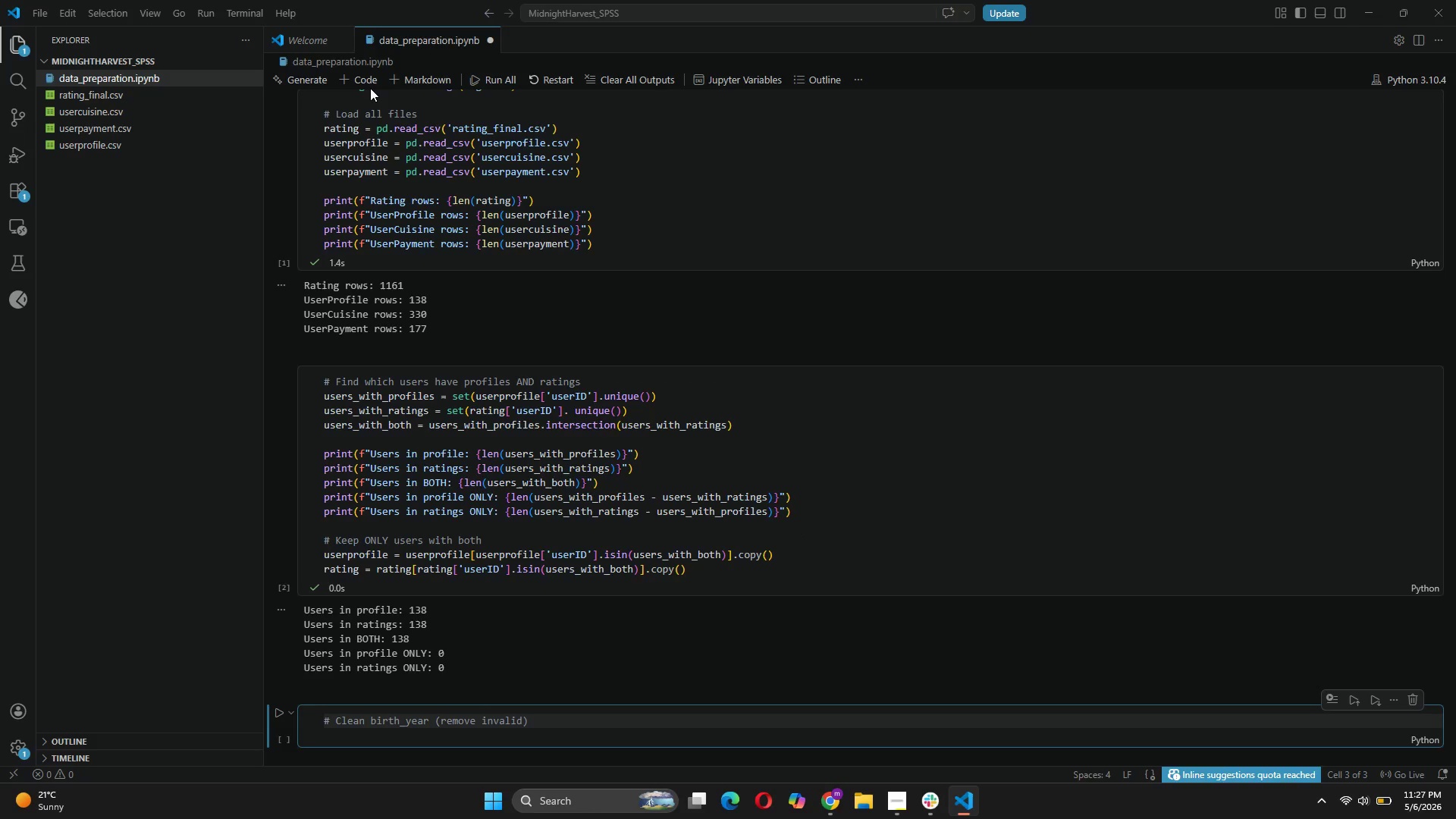 
key(Enter)
 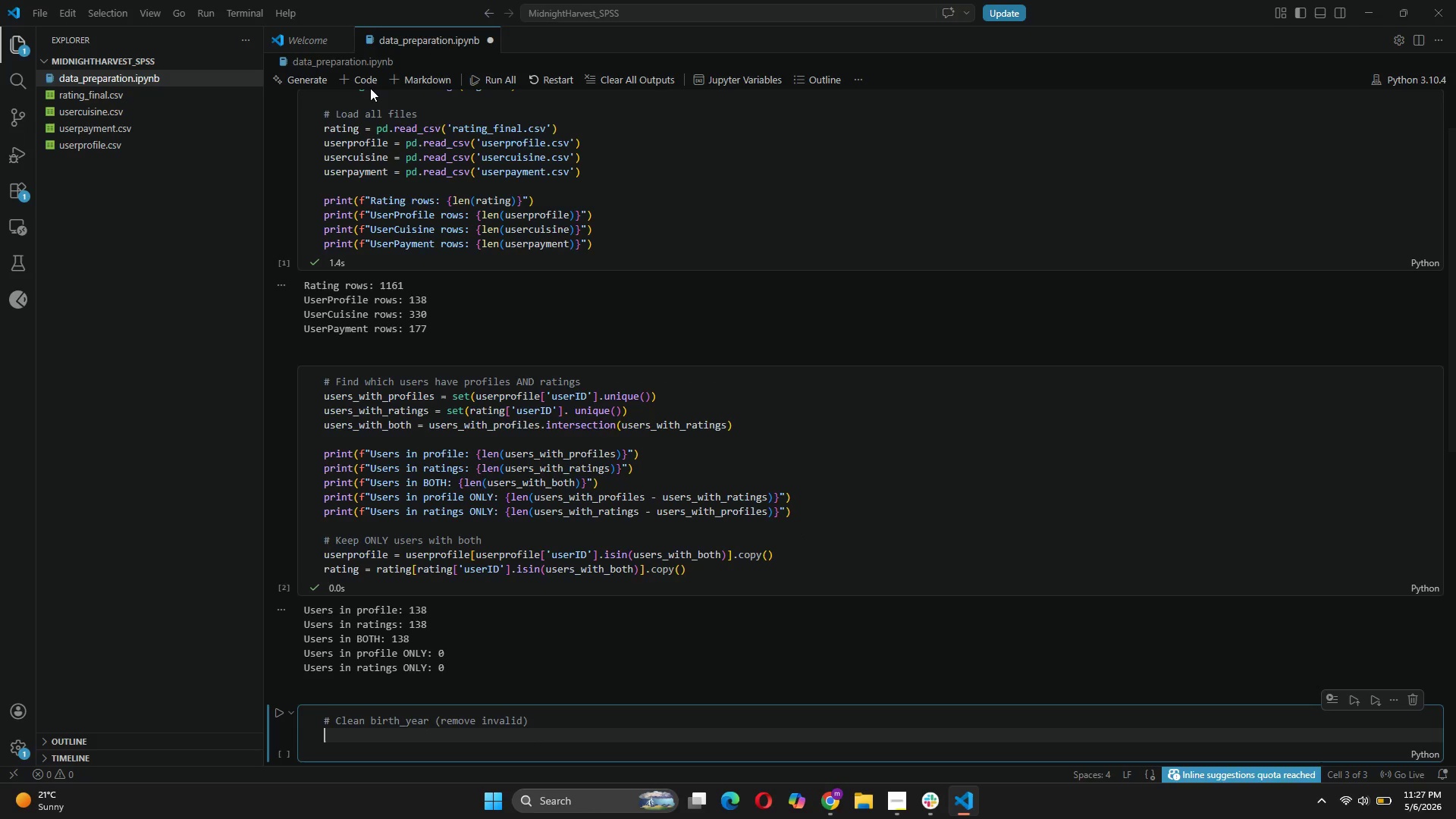 
type(userprofile['bir)
key(Tab)
 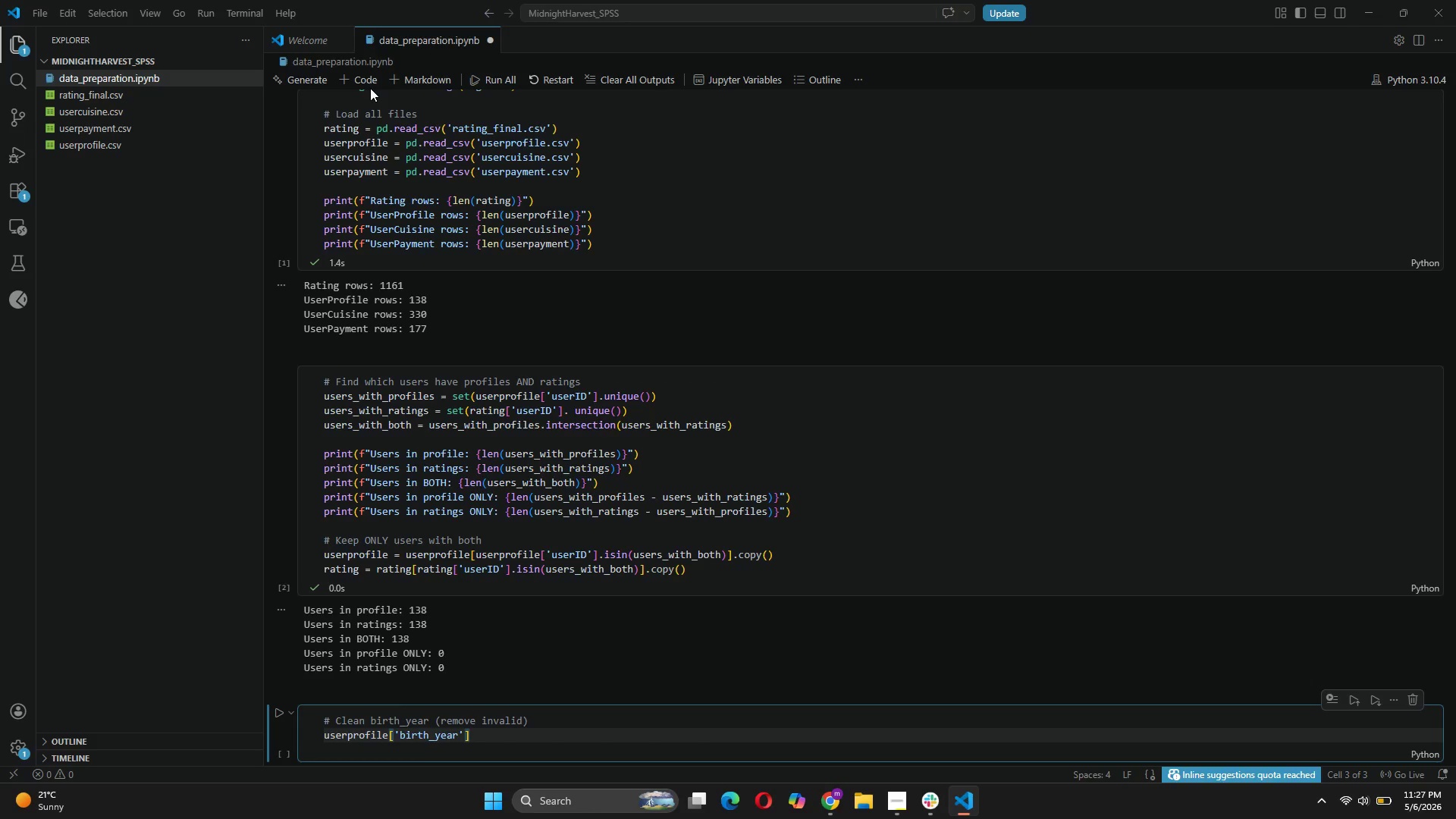 
key(ArrowRight)
 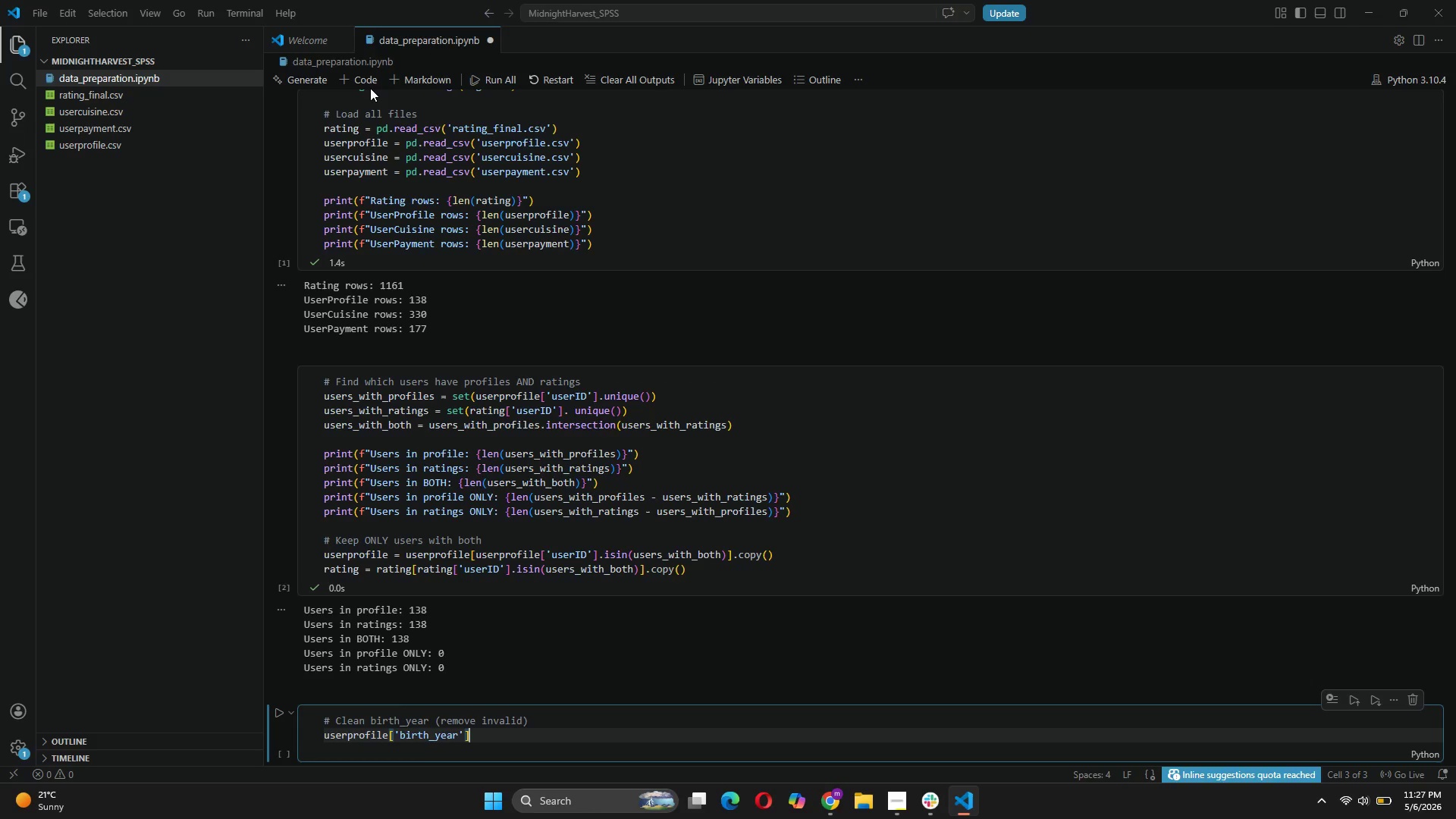 
key(ArrowRight)
 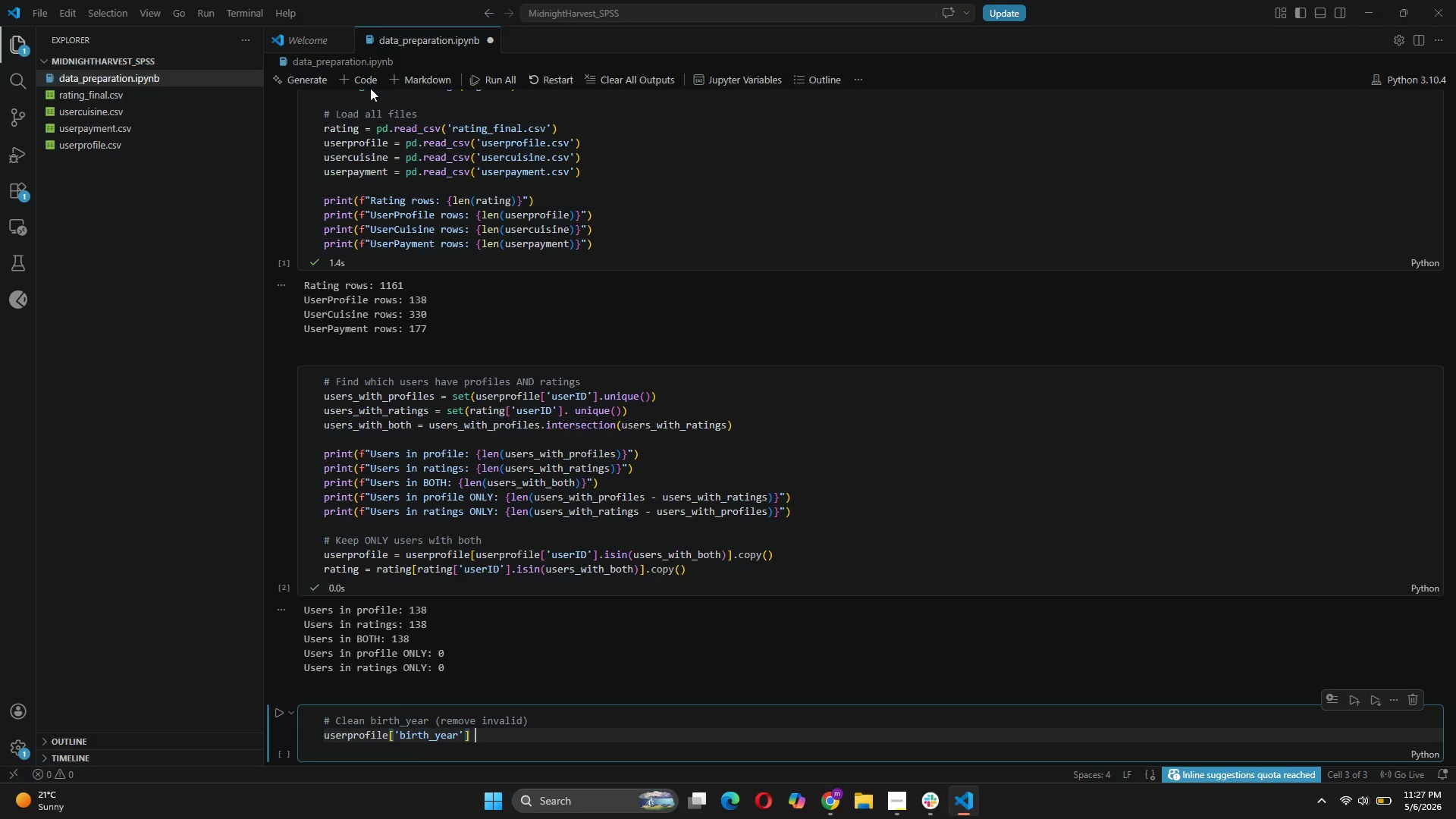 
type( = pd.to_numerc(userprofile['birt)
key(Tab)
 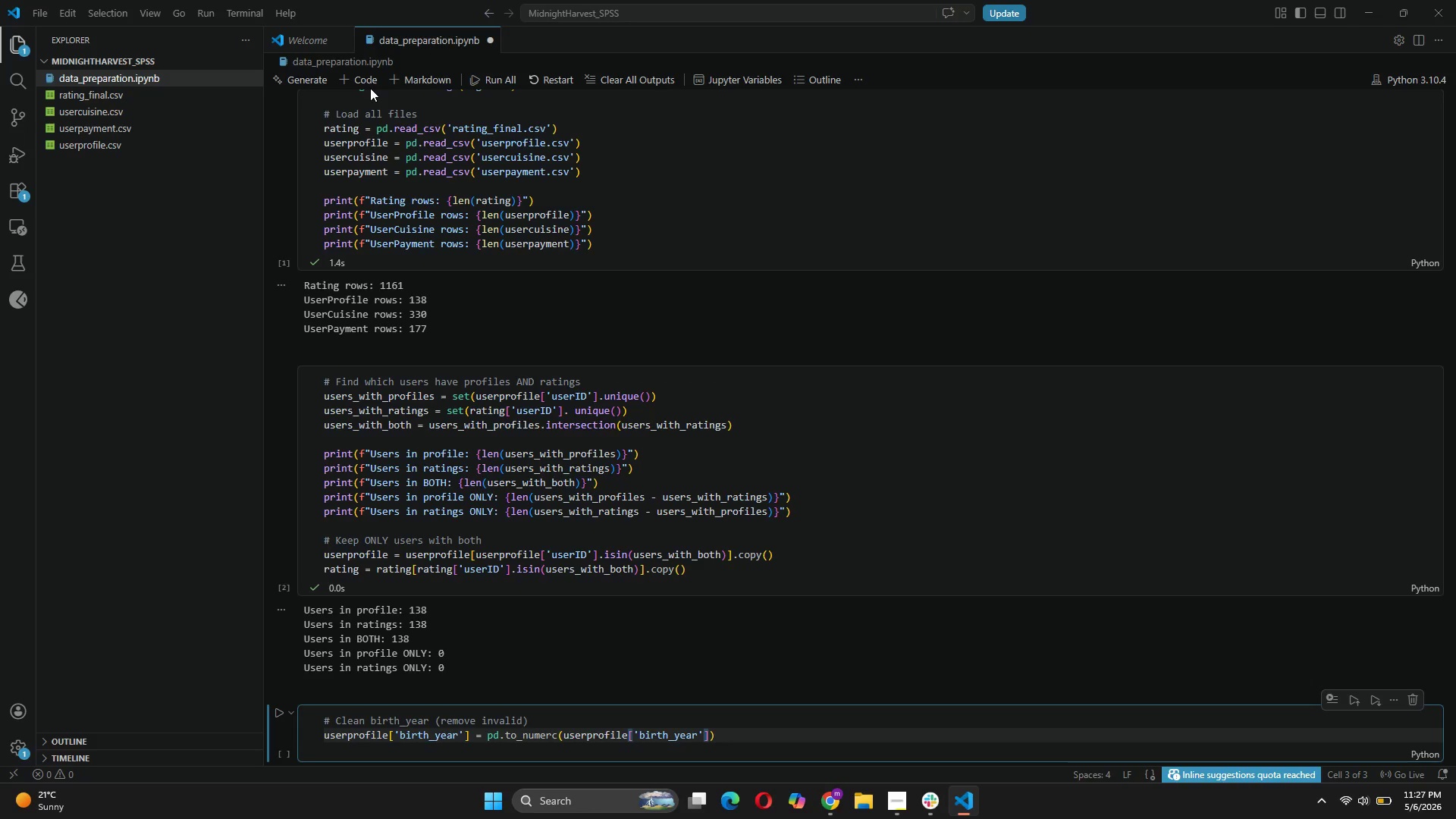 
key(ArrowRight)
 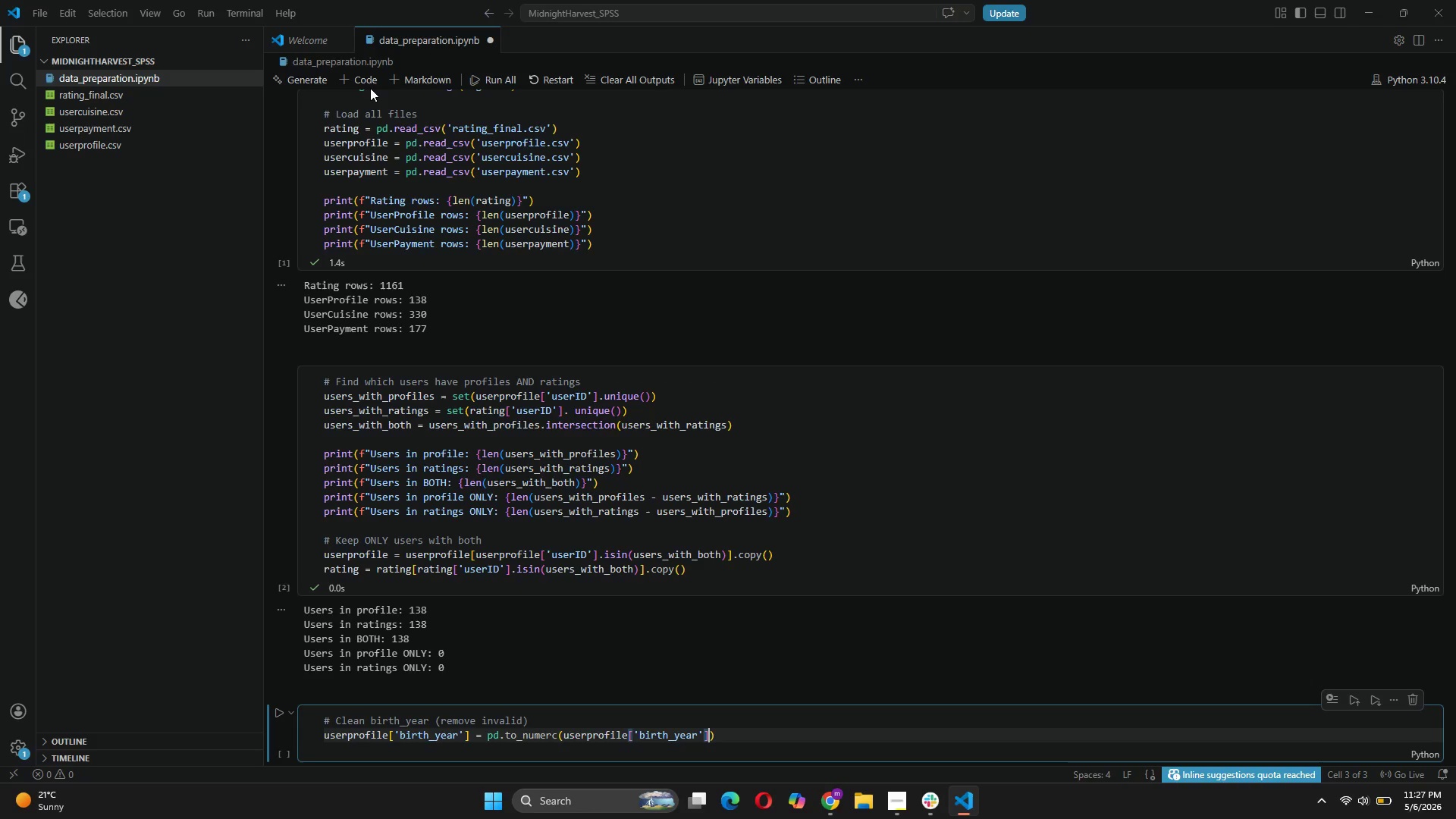 
key(ArrowRight)
 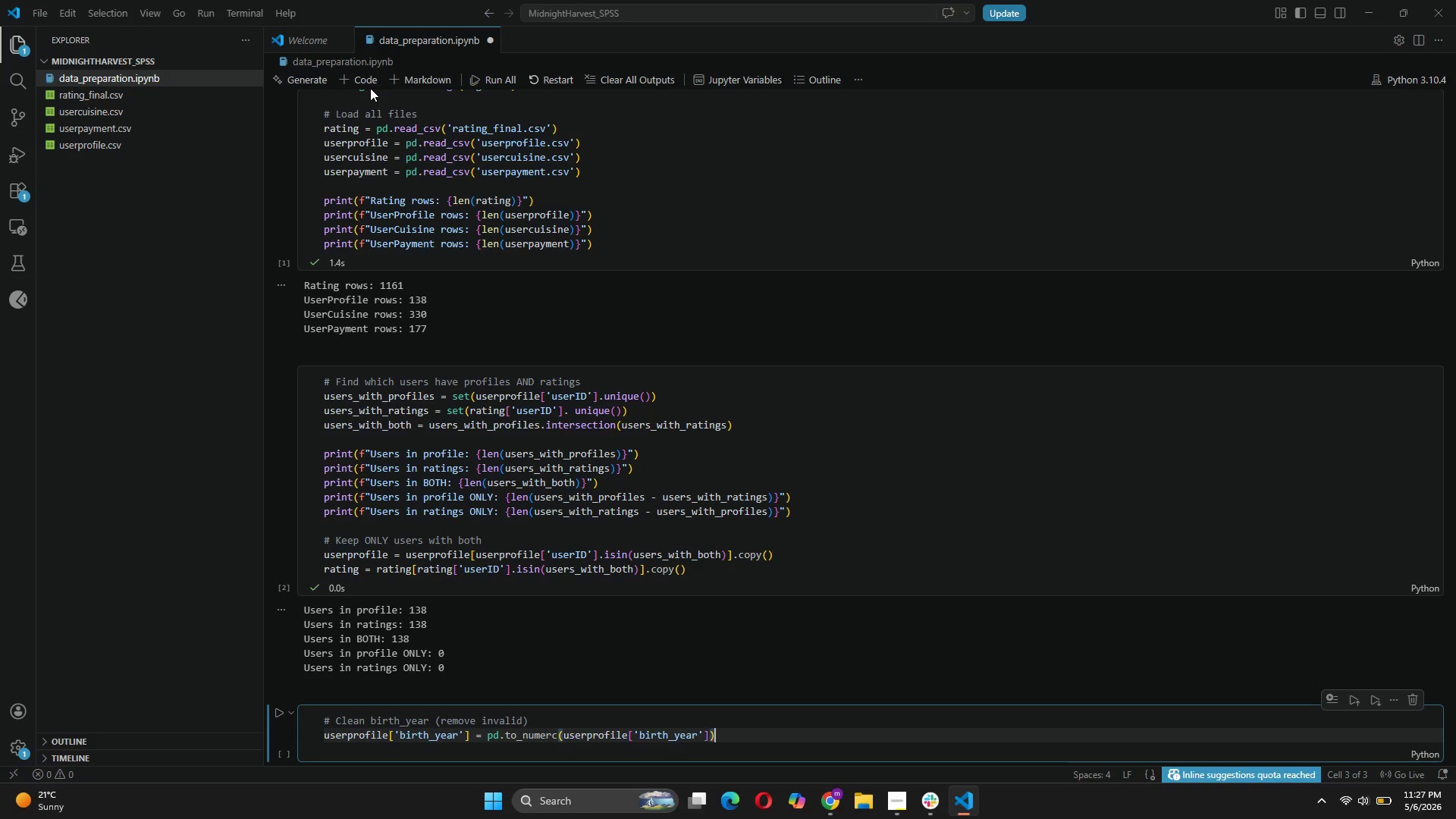 
key(ArrowRight)
 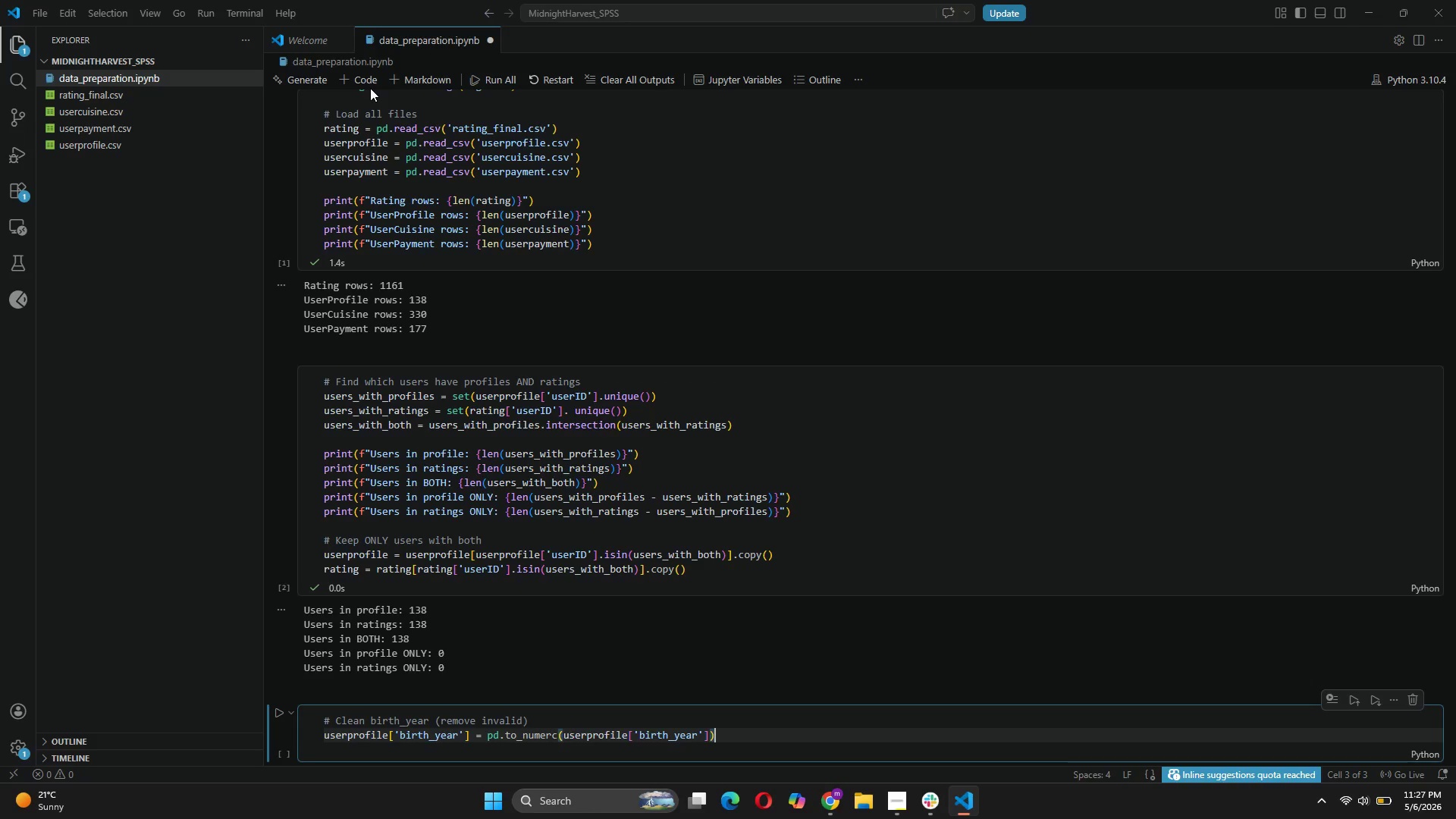 
key(ArrowLeft)
 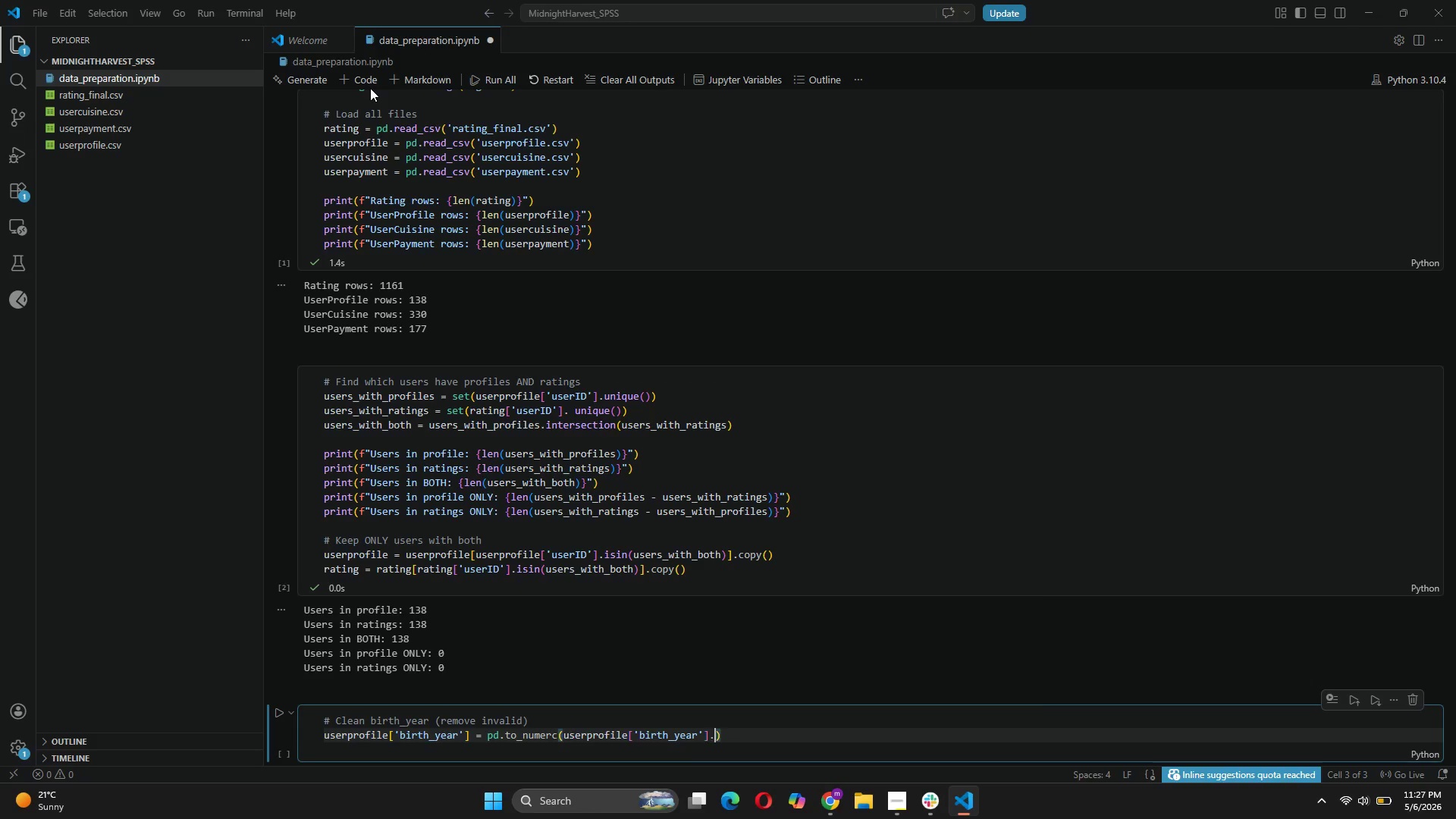 
type(.)
key(Backspace)
type(, errors='coerce)
 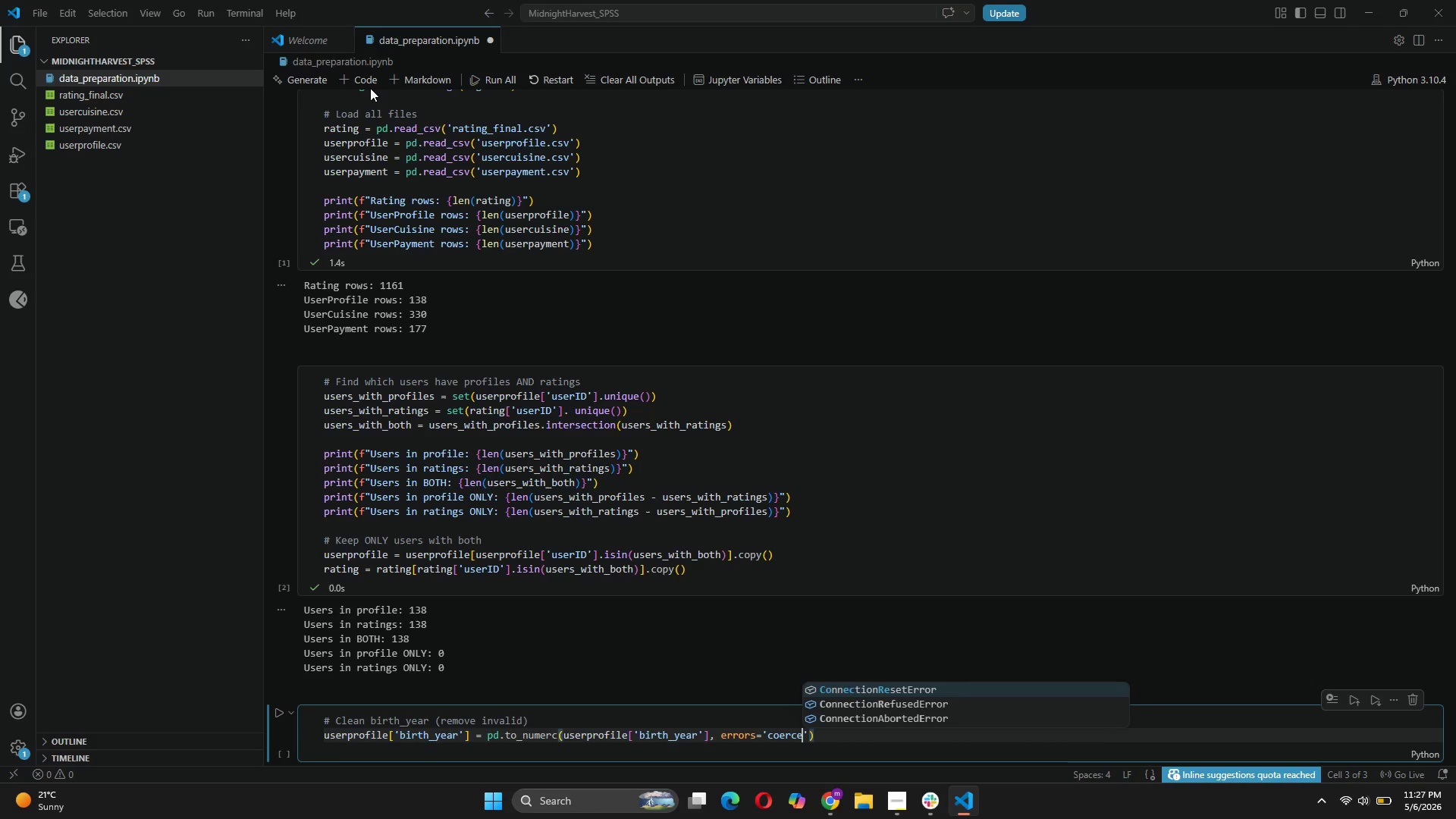 
key(ArrowRight)
 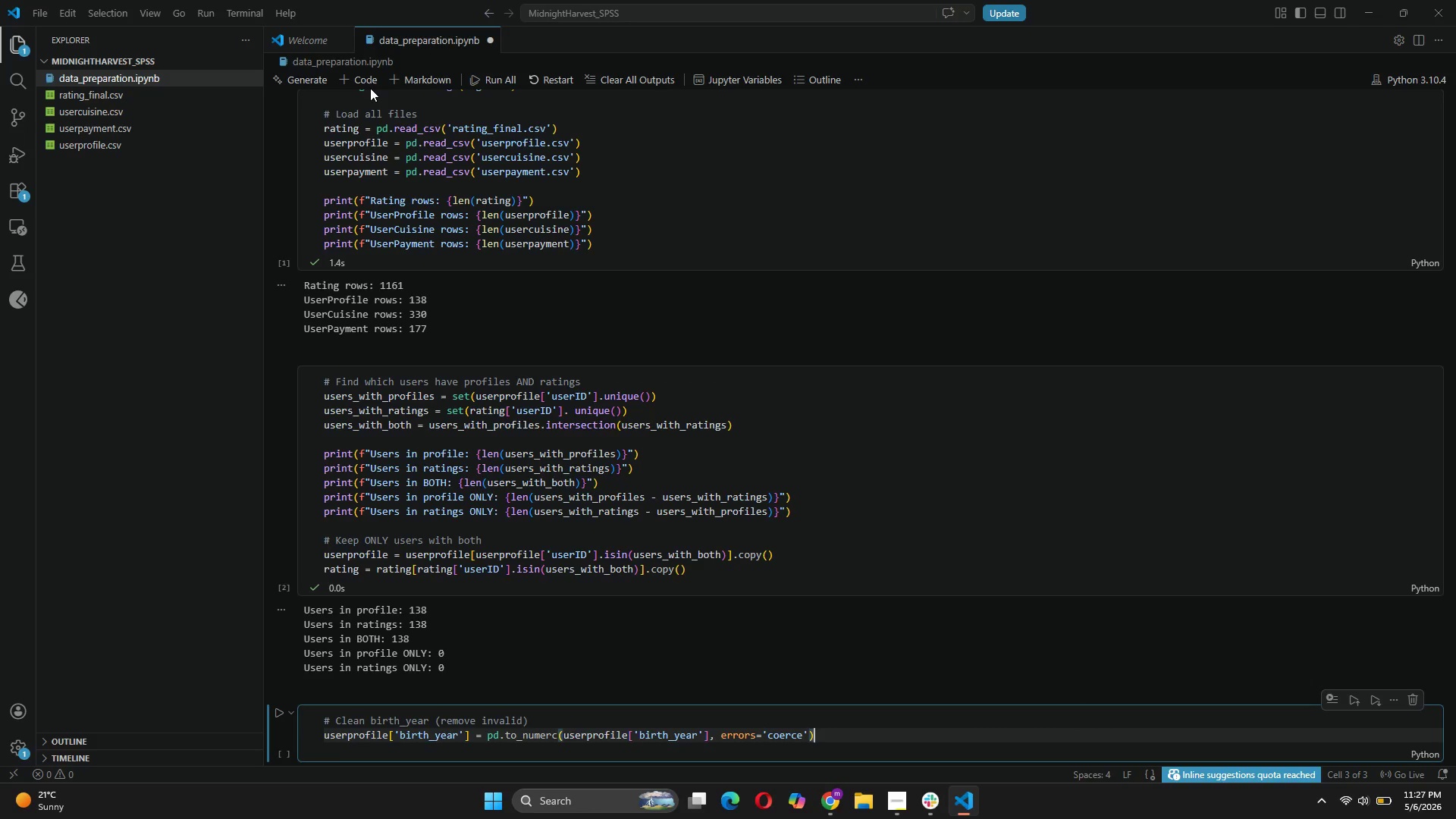 
key(ArrowRight)
 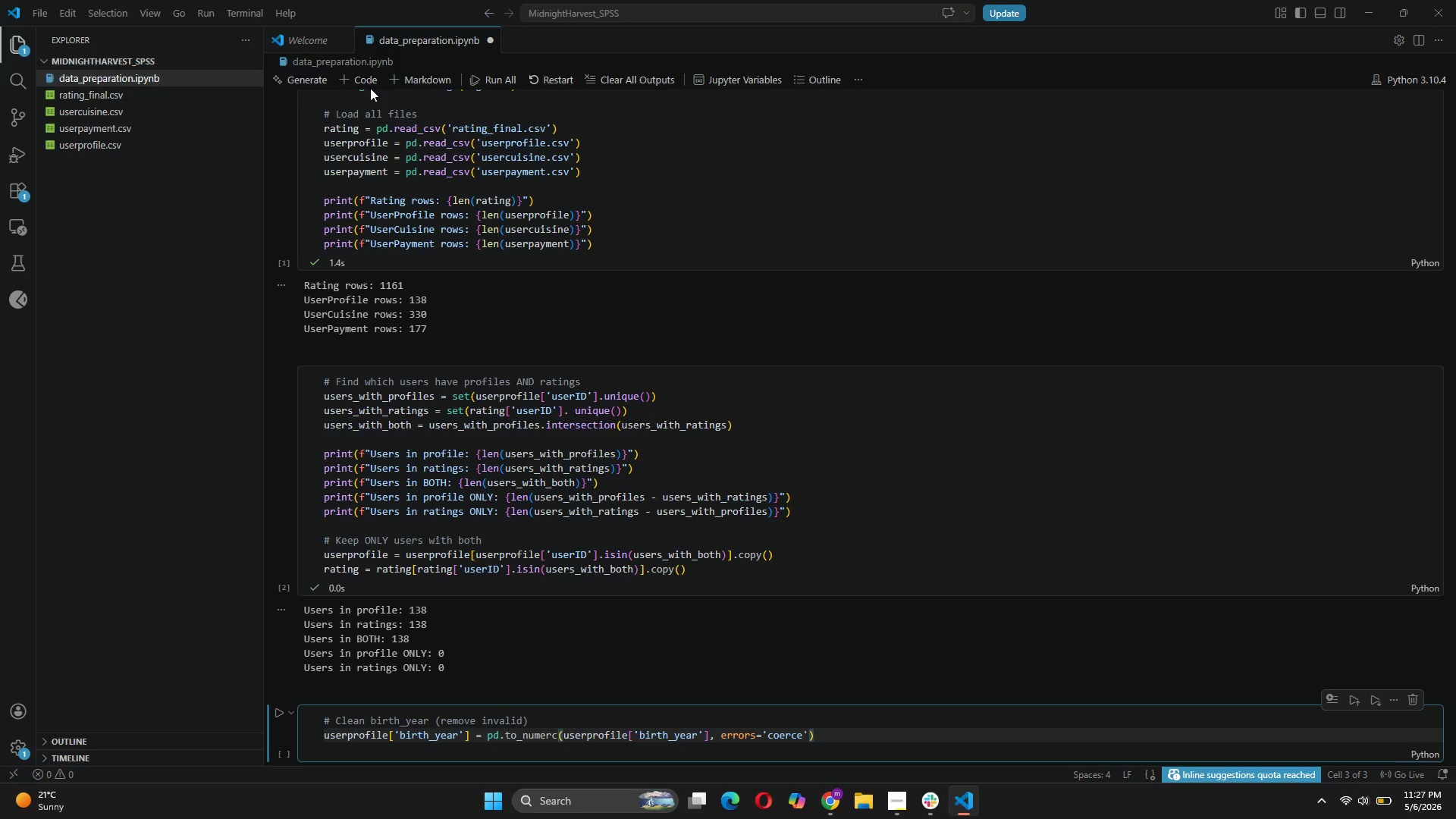 
key(Enter)
 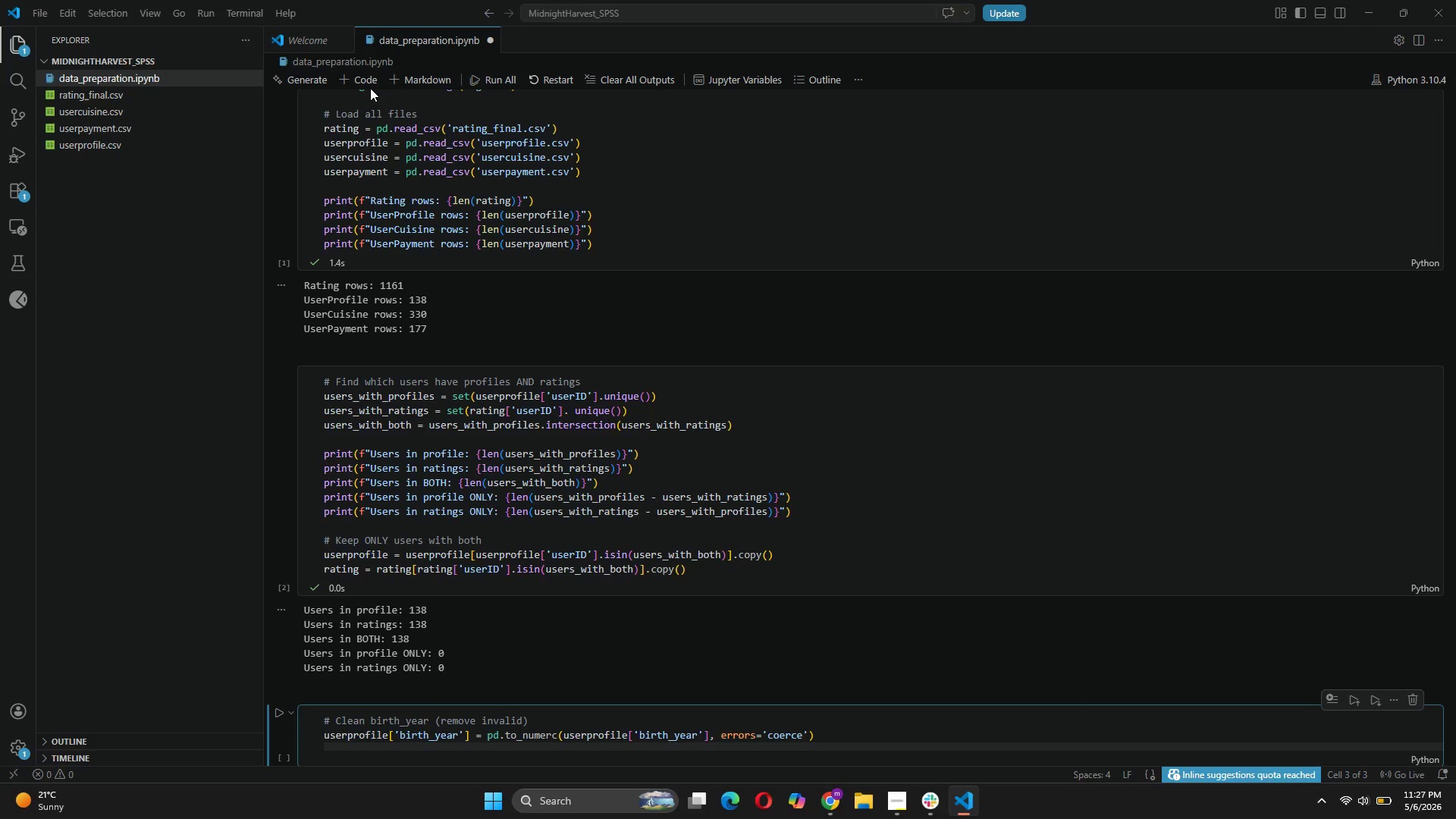 
type(userprofile = userprofile(userproif)
key(Backspace)
key(Backspace)
type(file['birs)
key(Tab)
key(Backspace)
key(Backspace)
type(th)
key(Tab)
 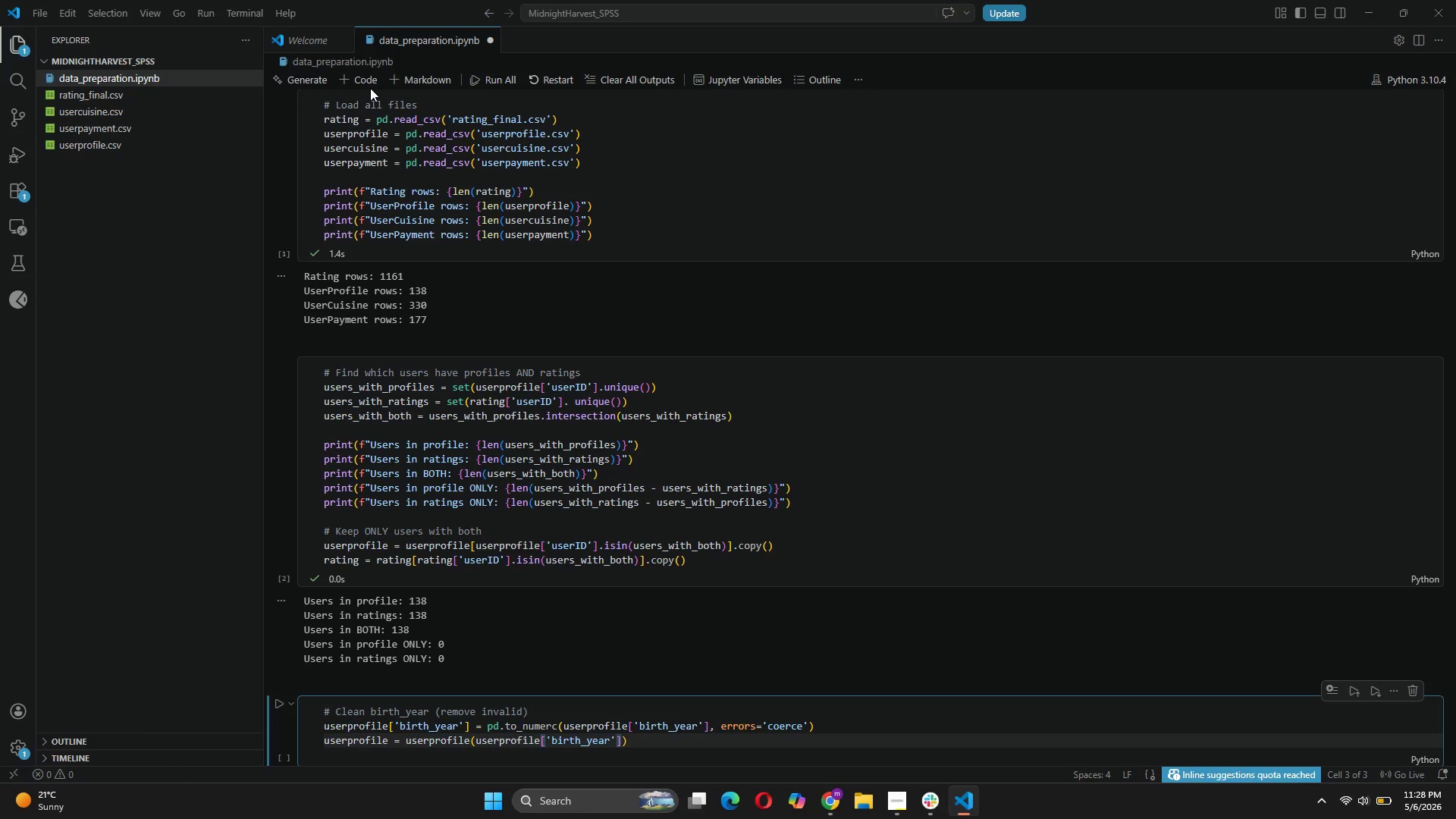 
key(ArrowRight)
 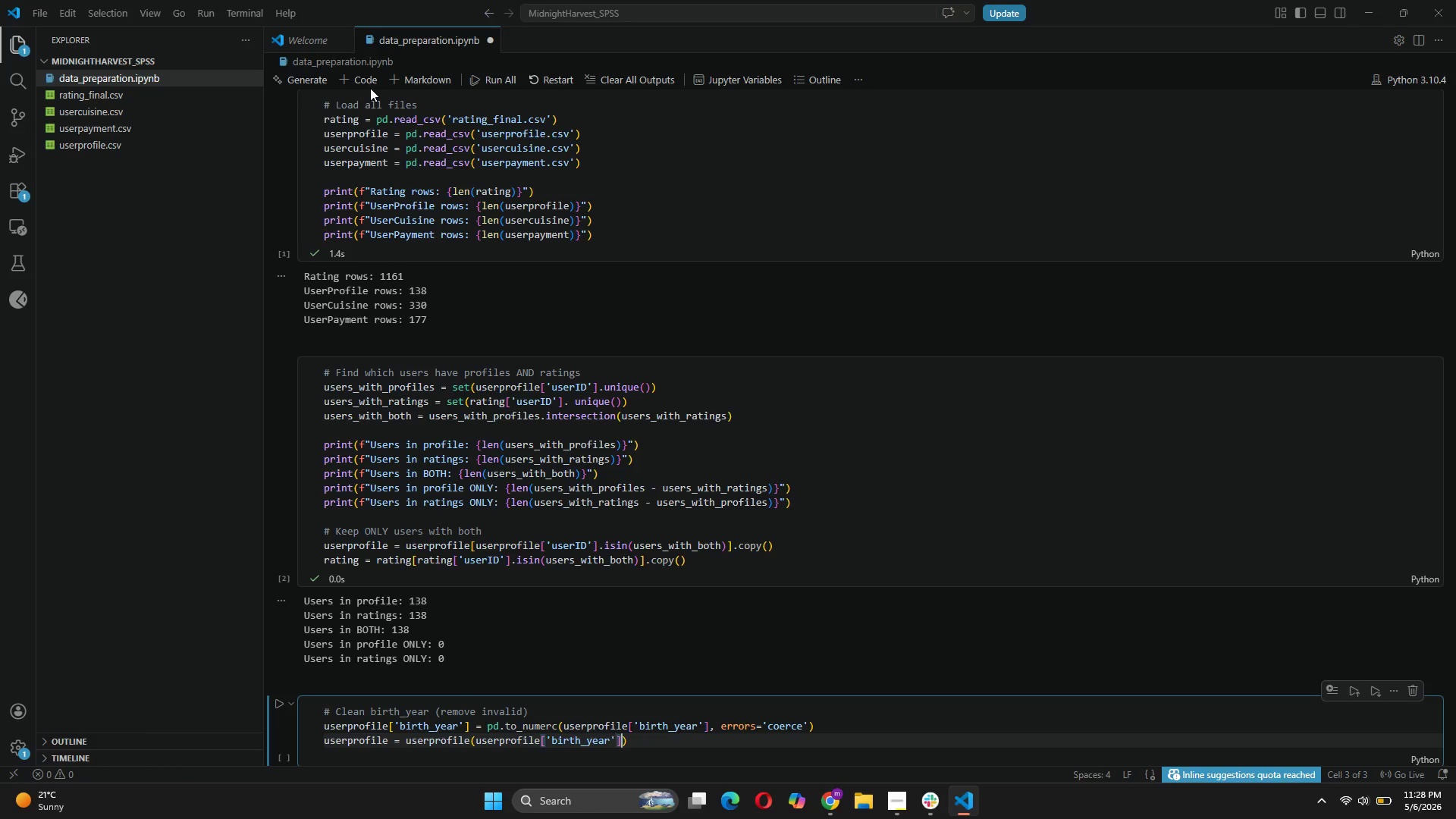 
key(ArrowRight)
 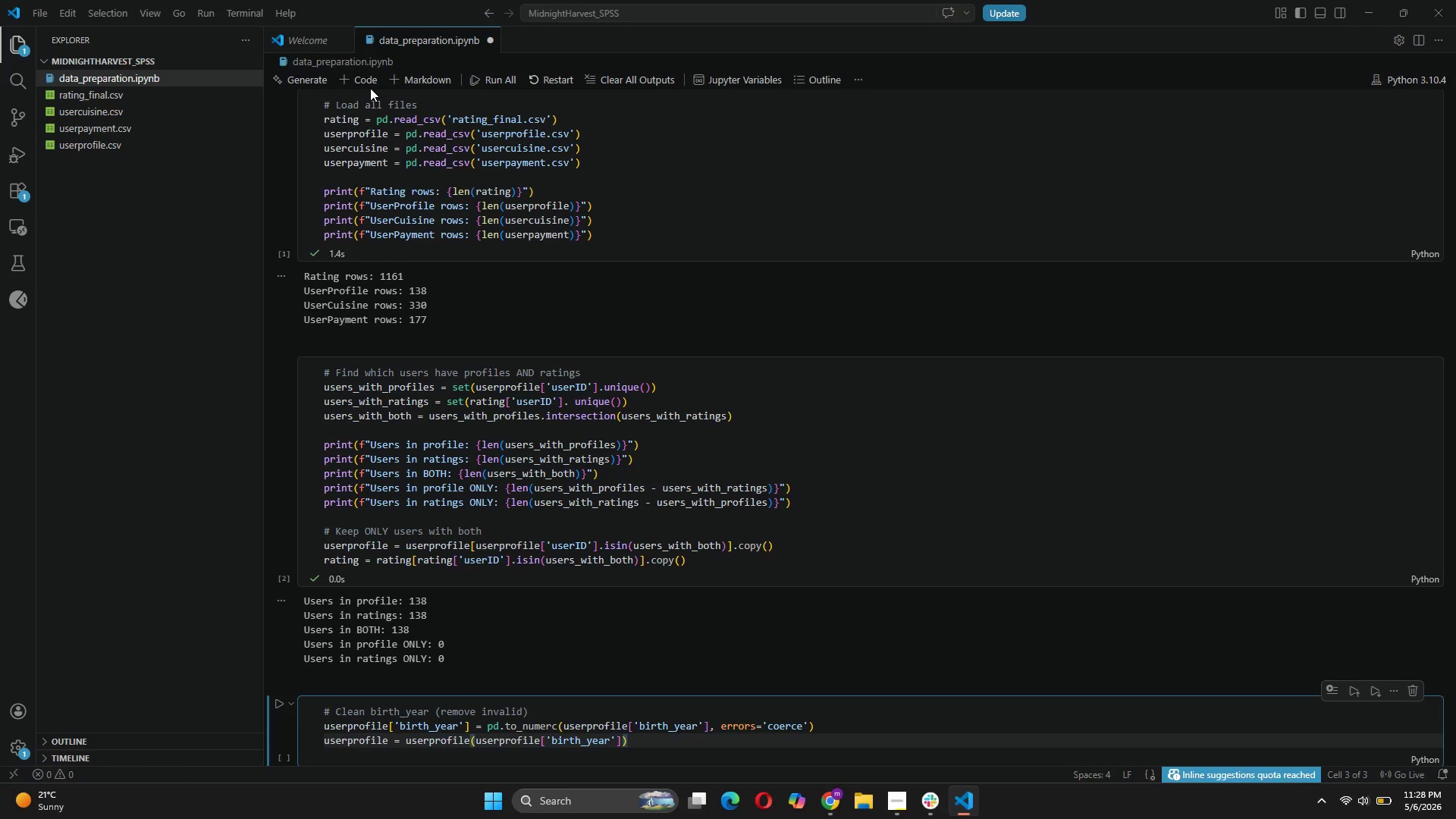 
type( > 1940)
 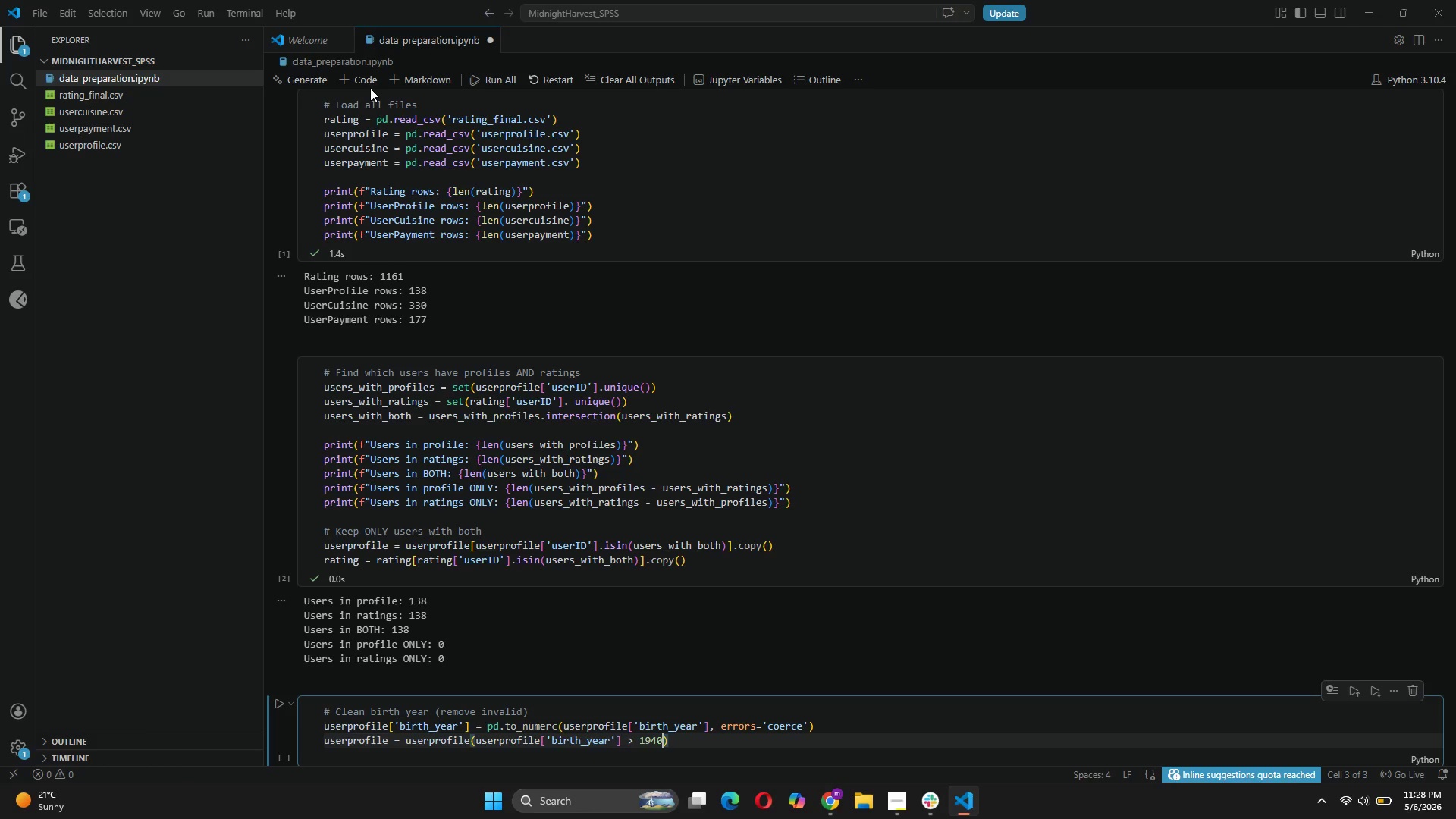 
key(ArrowRight)
 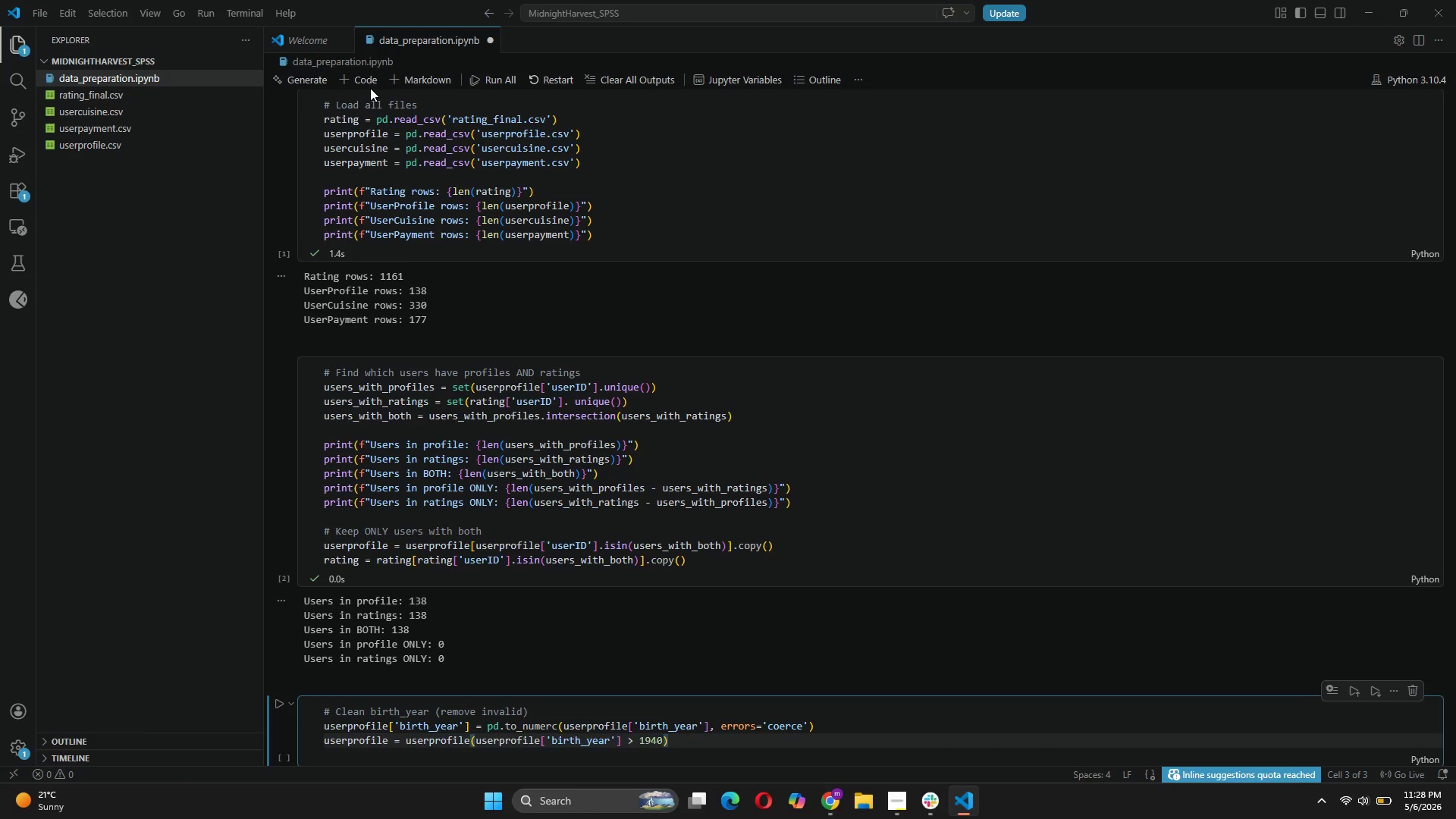 
key(Space)
 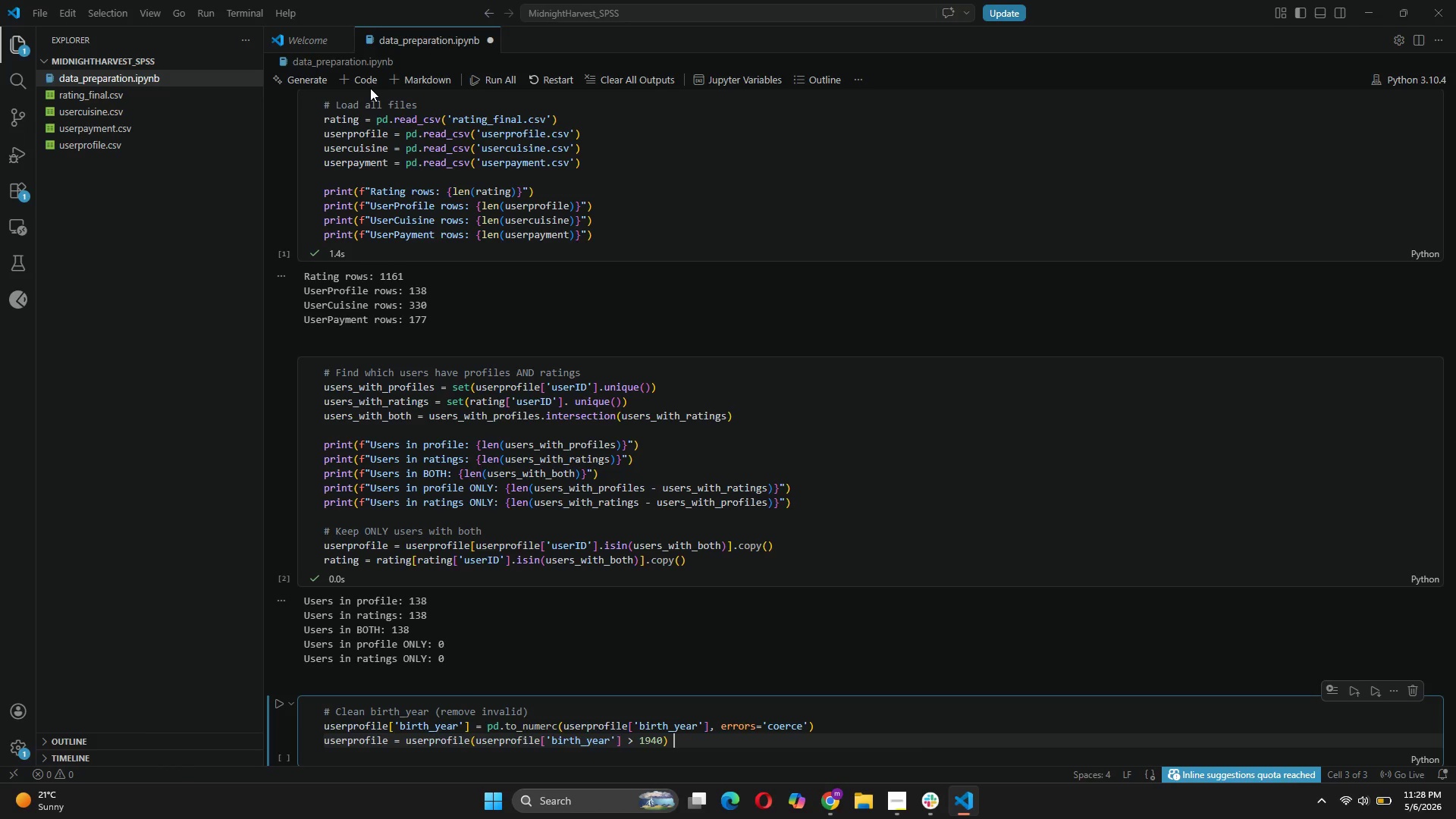 
key(Shift+7)
 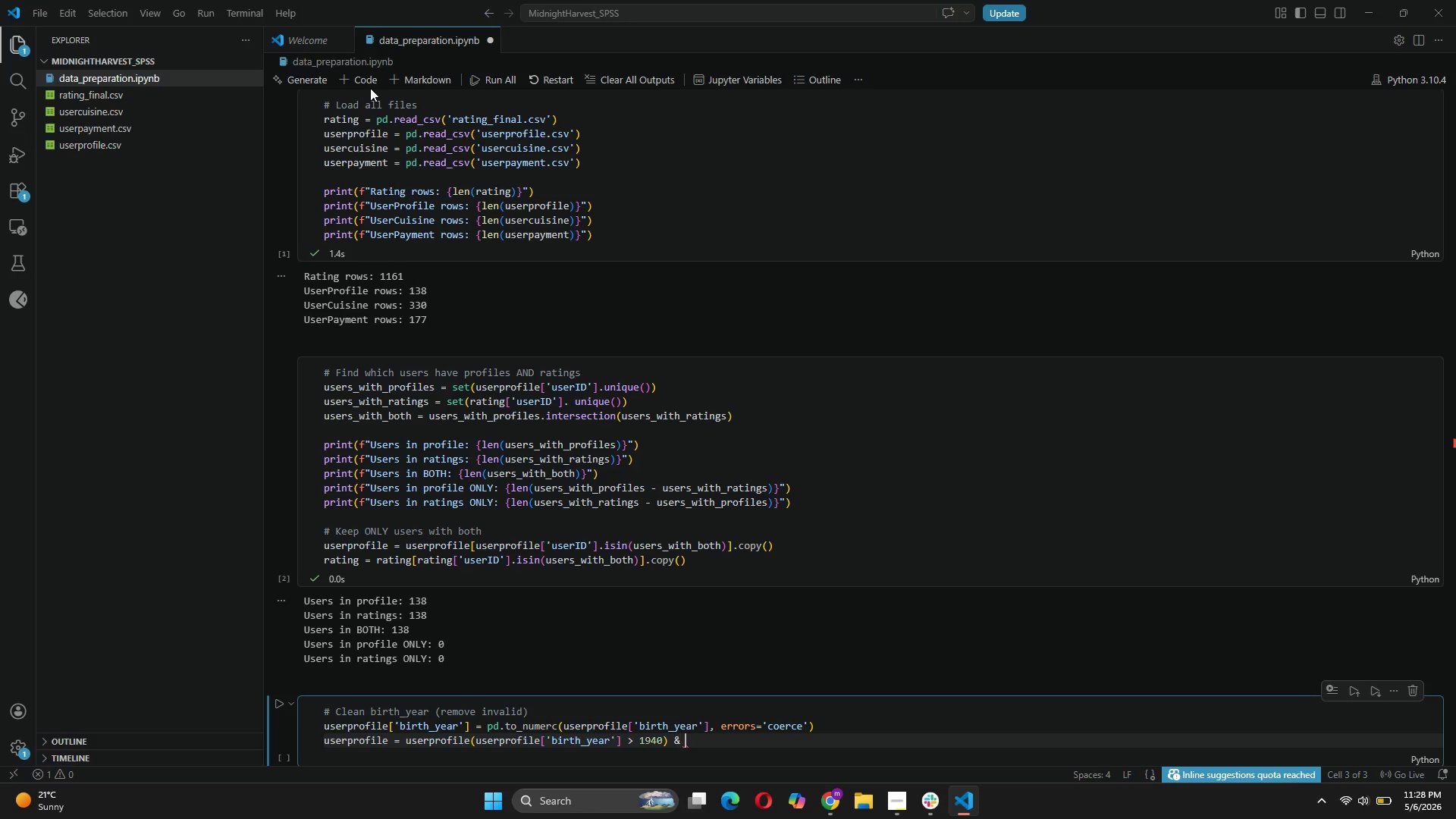 
key(Shift+Space)
 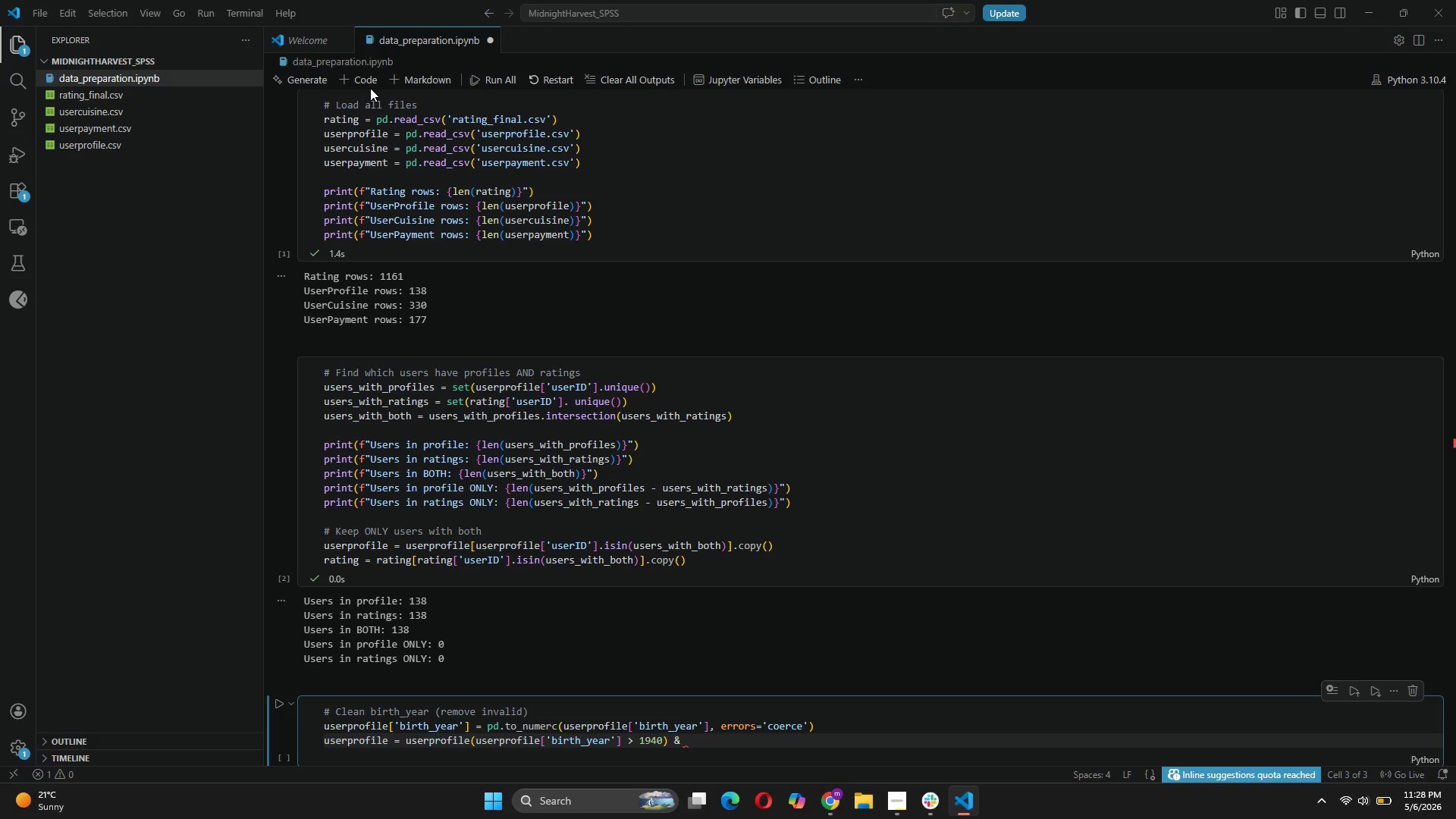 
type((userprofile['birsth)
key(Backspace)
key(Backspace)
key(Backspace)
type(th)
key(Tab)
 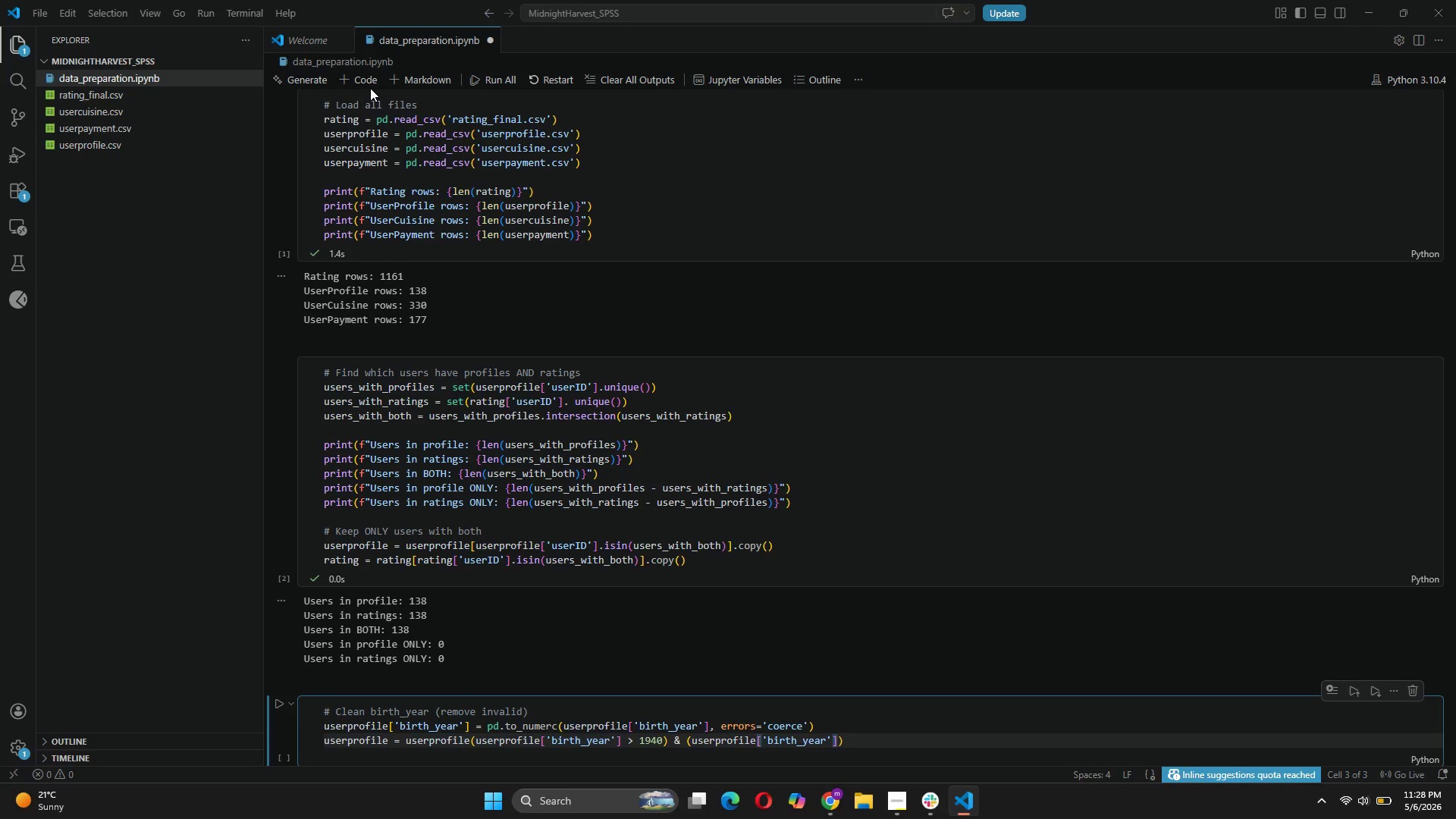 
key(ArrowRight)
 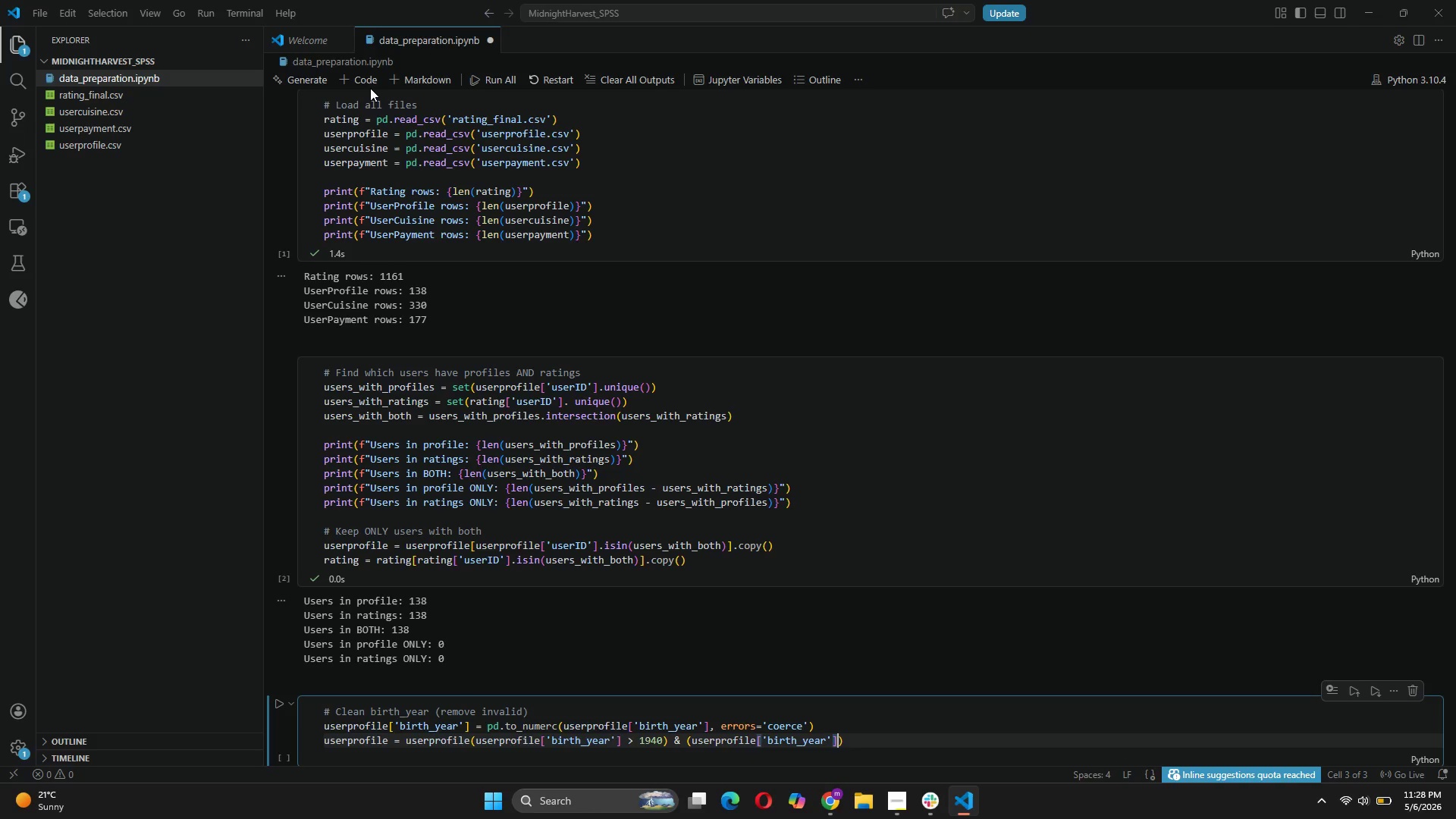 
key(ArrowRight)
 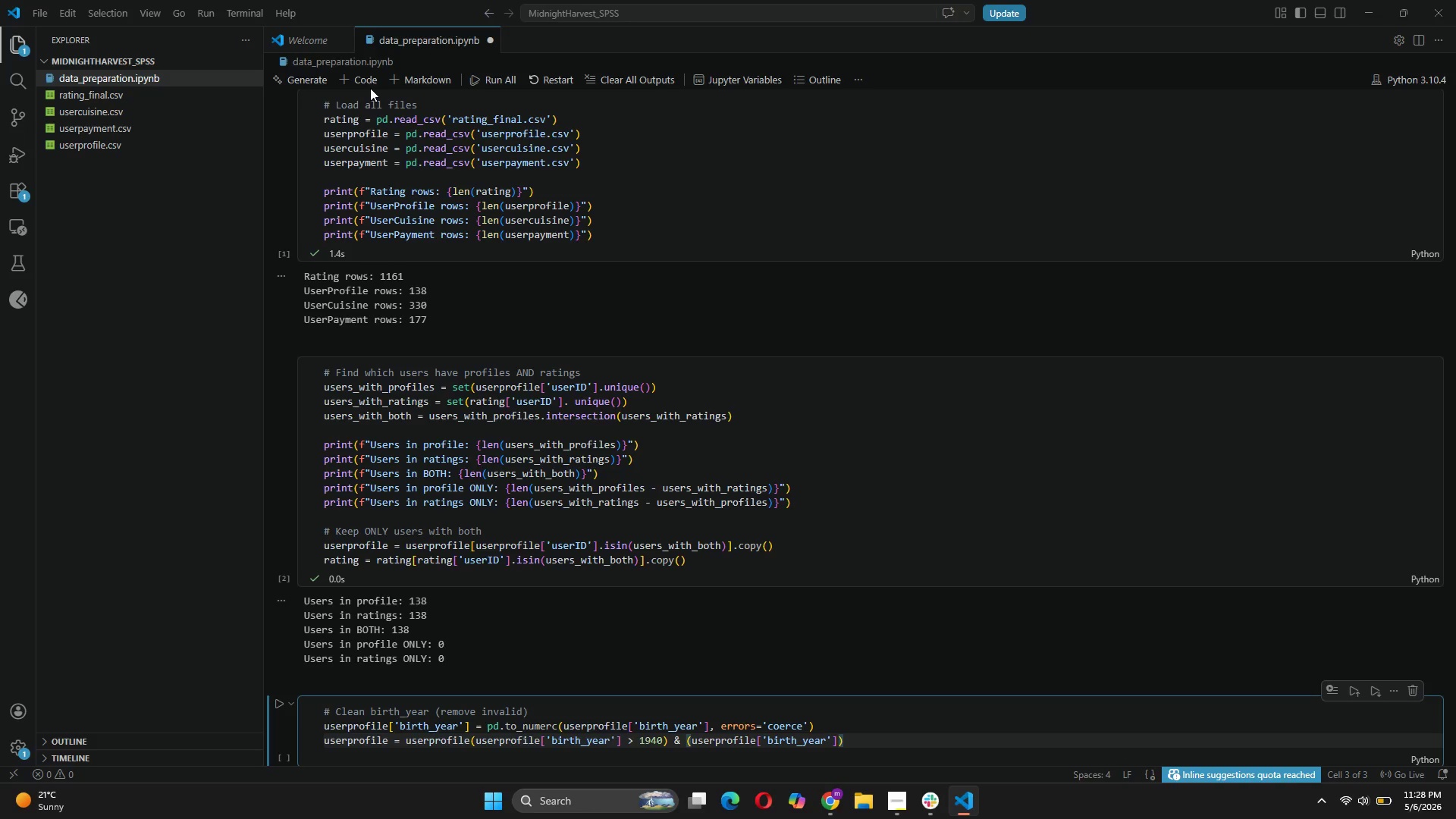 
type( < 2005)
 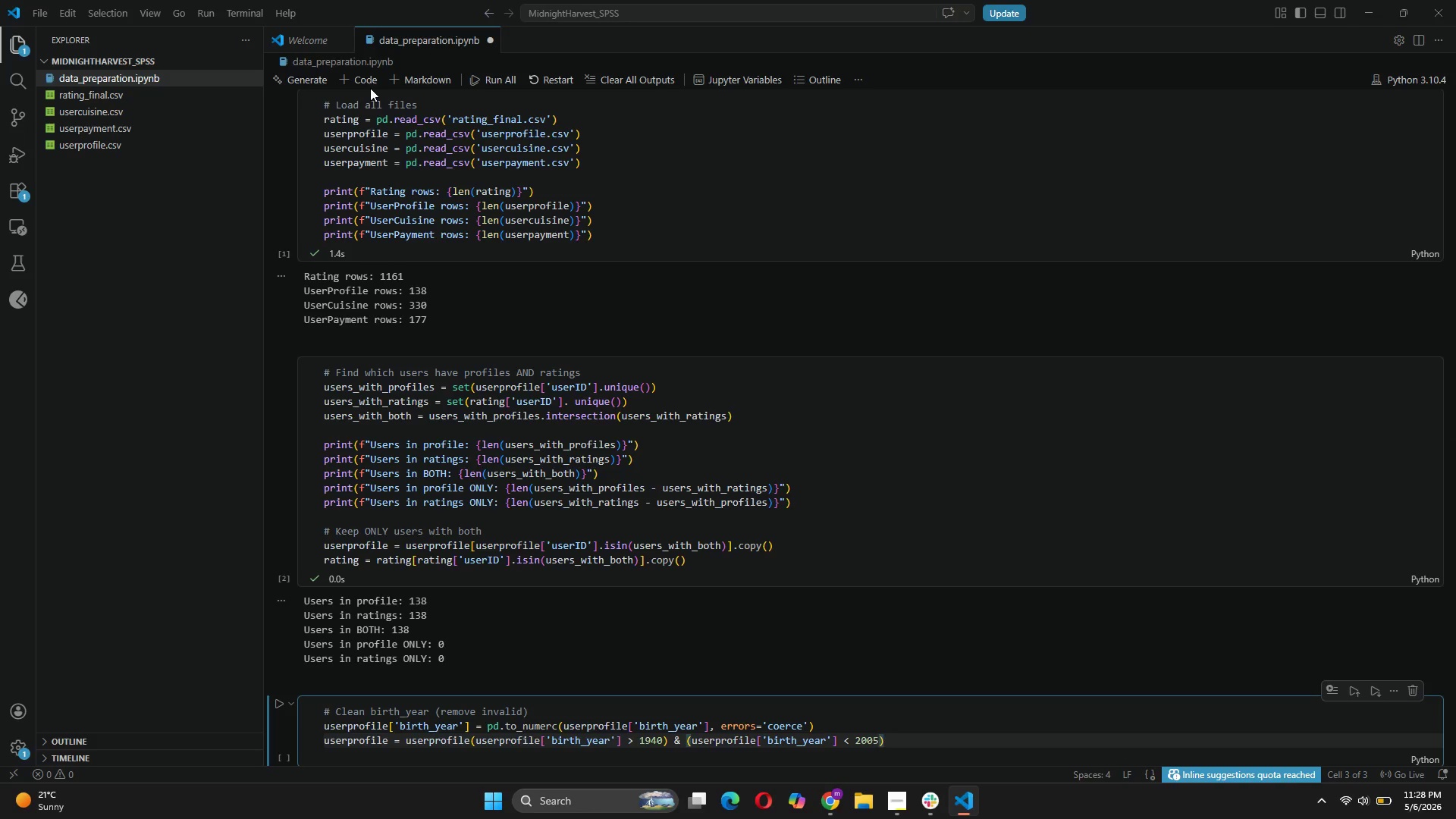 
key(ArrowRight)
 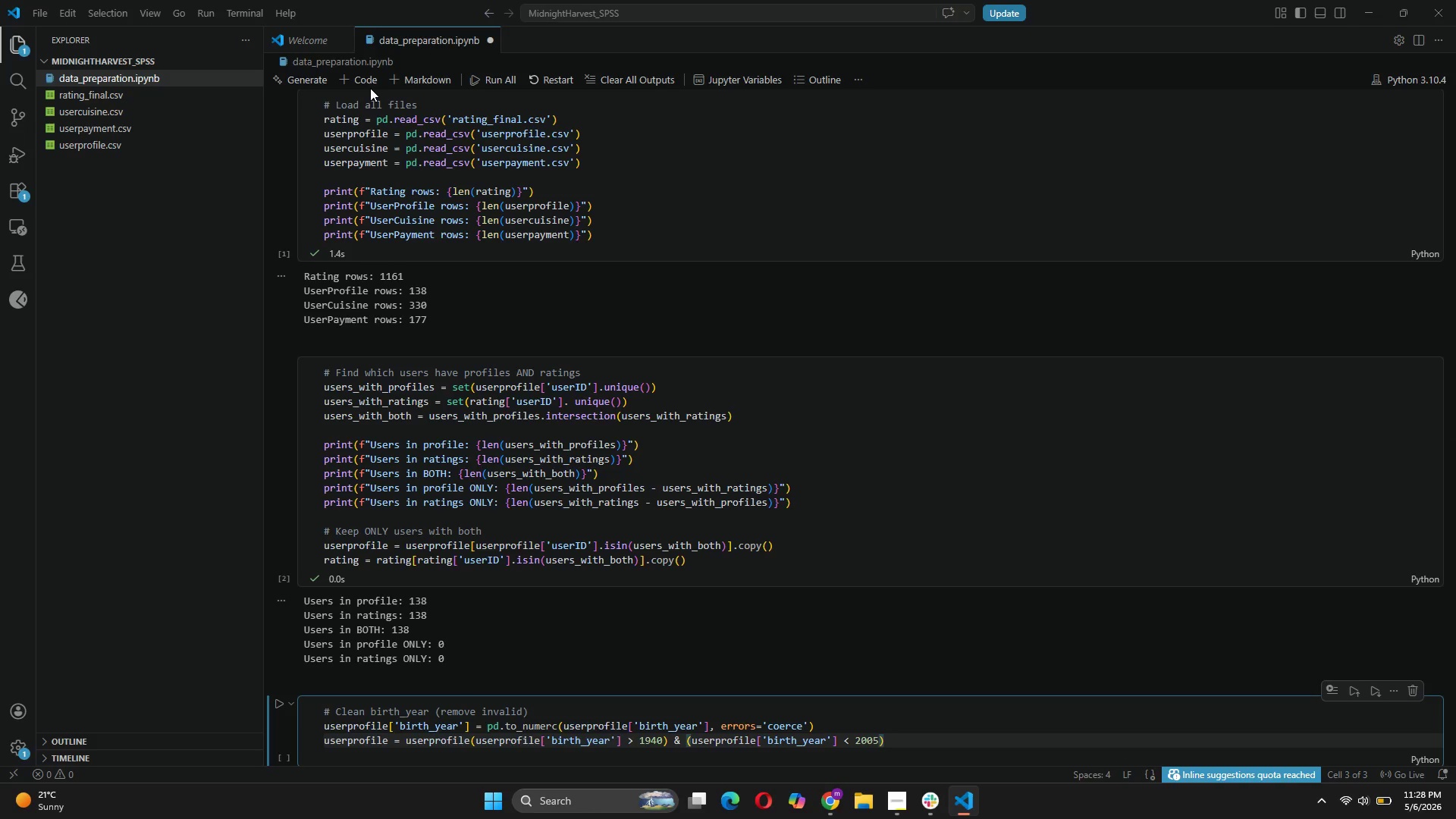 
key(Shift+BracketRight)
 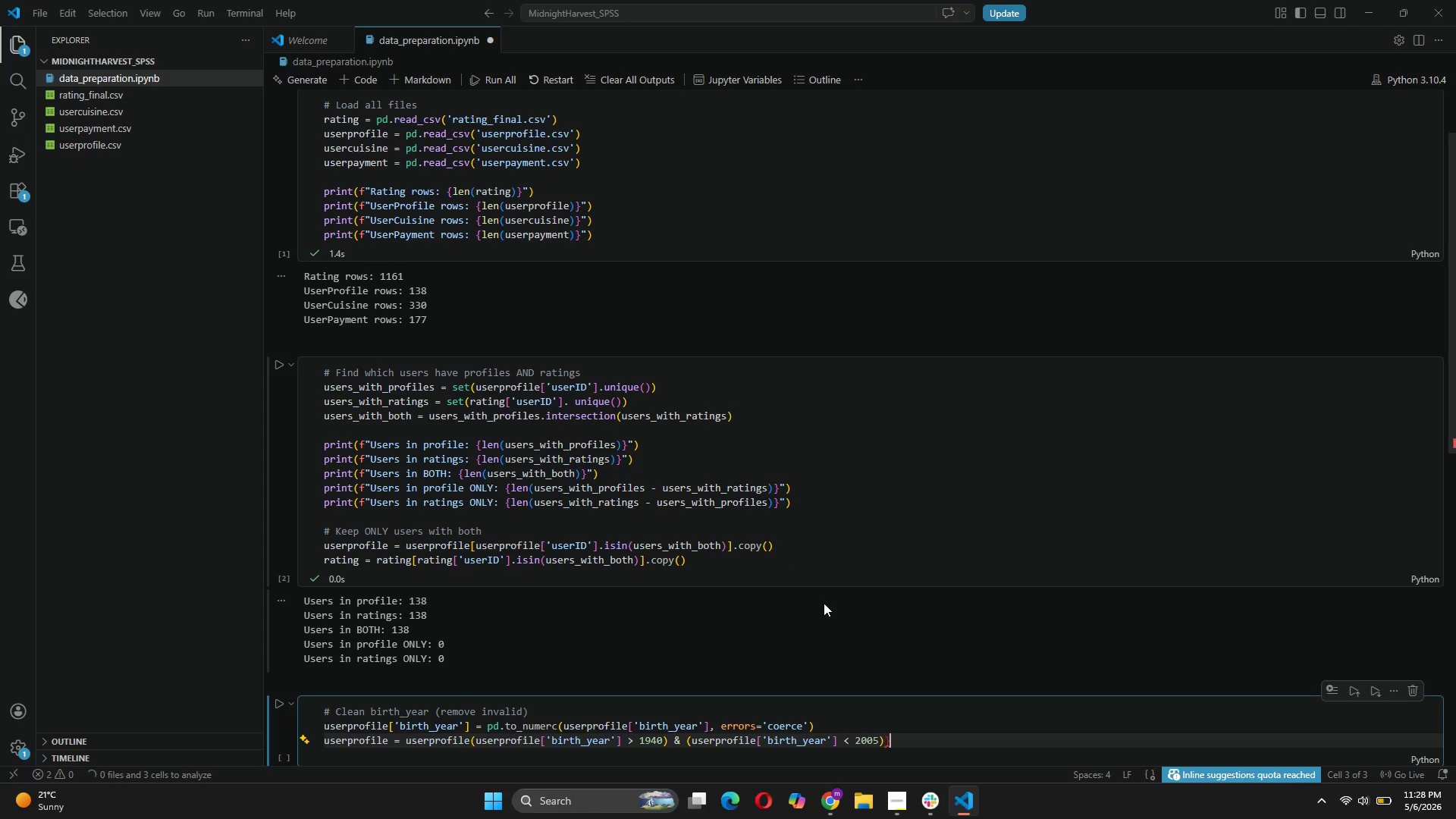 
wait(11.0)
 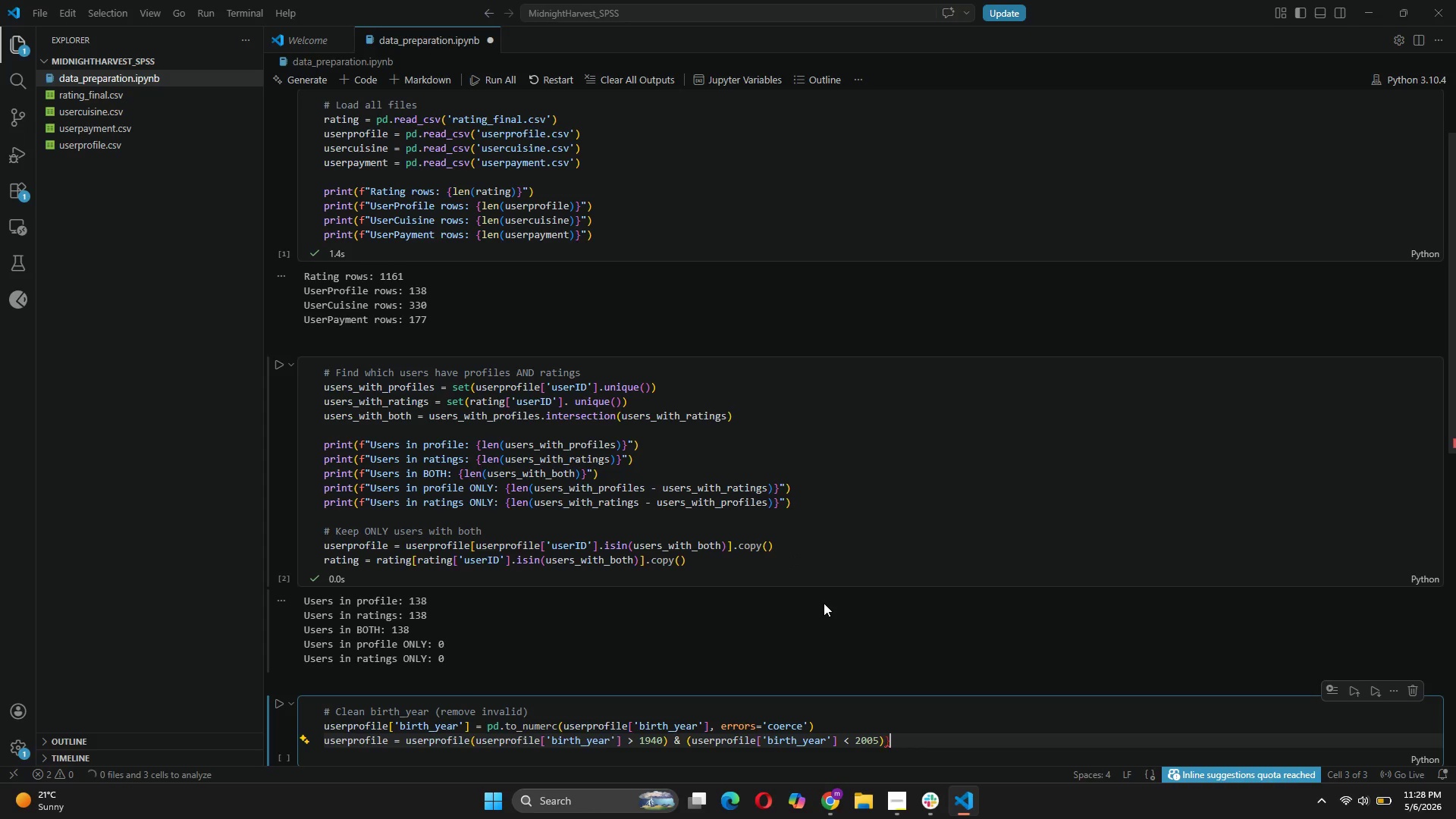 
left_click([471, 742])
 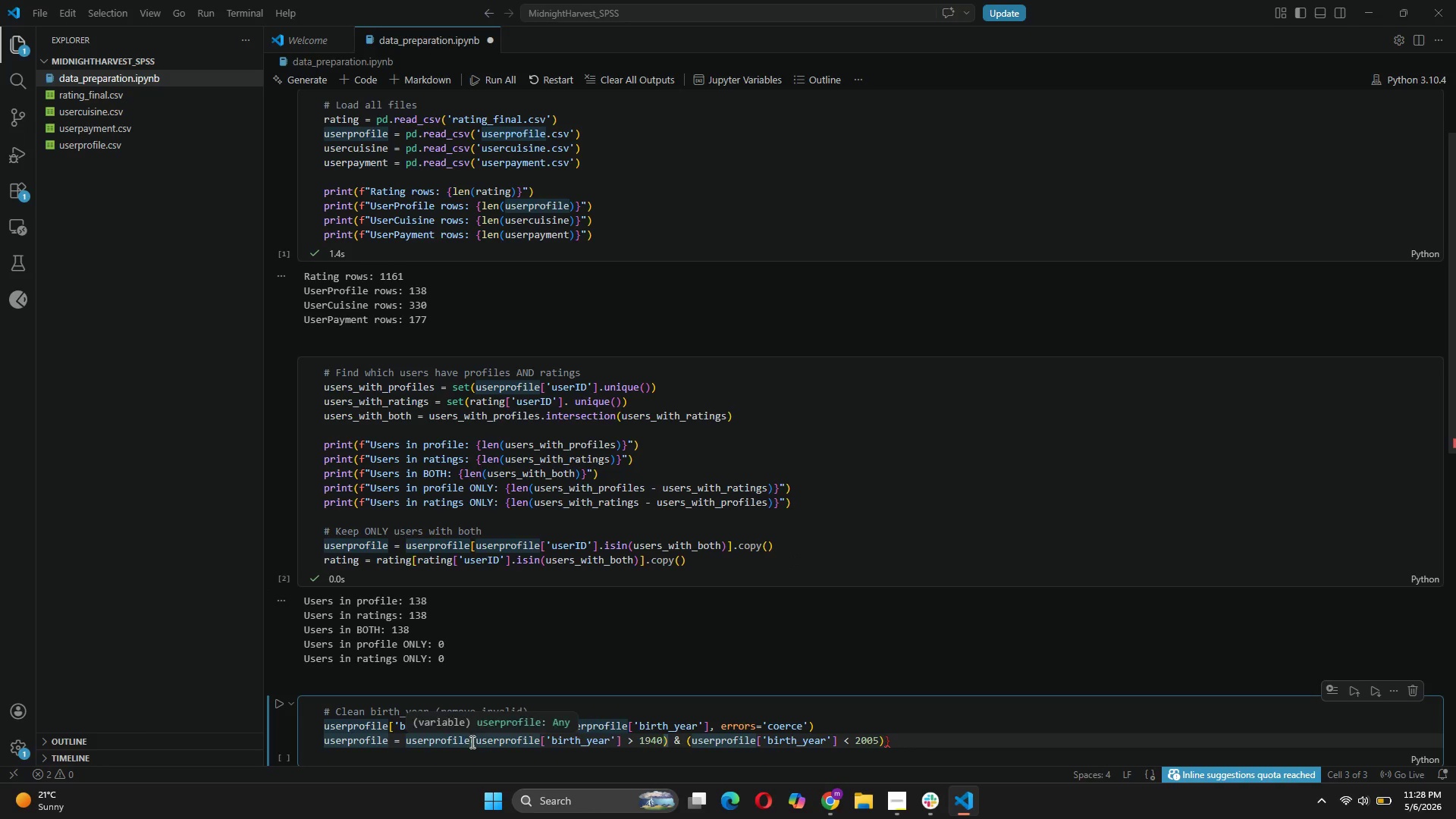 
key(BracketLeft)
 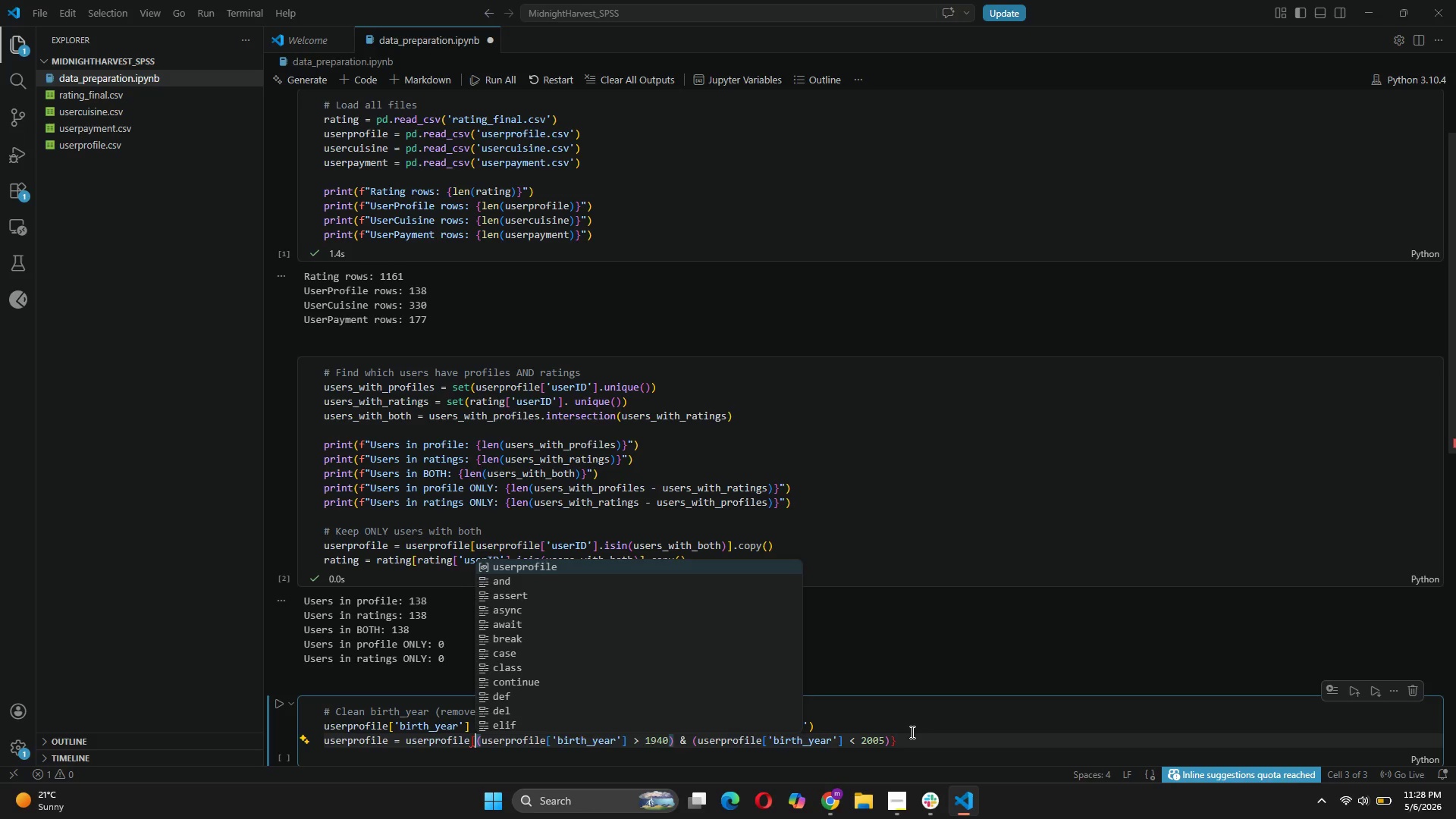 
left_click([909, 734])
 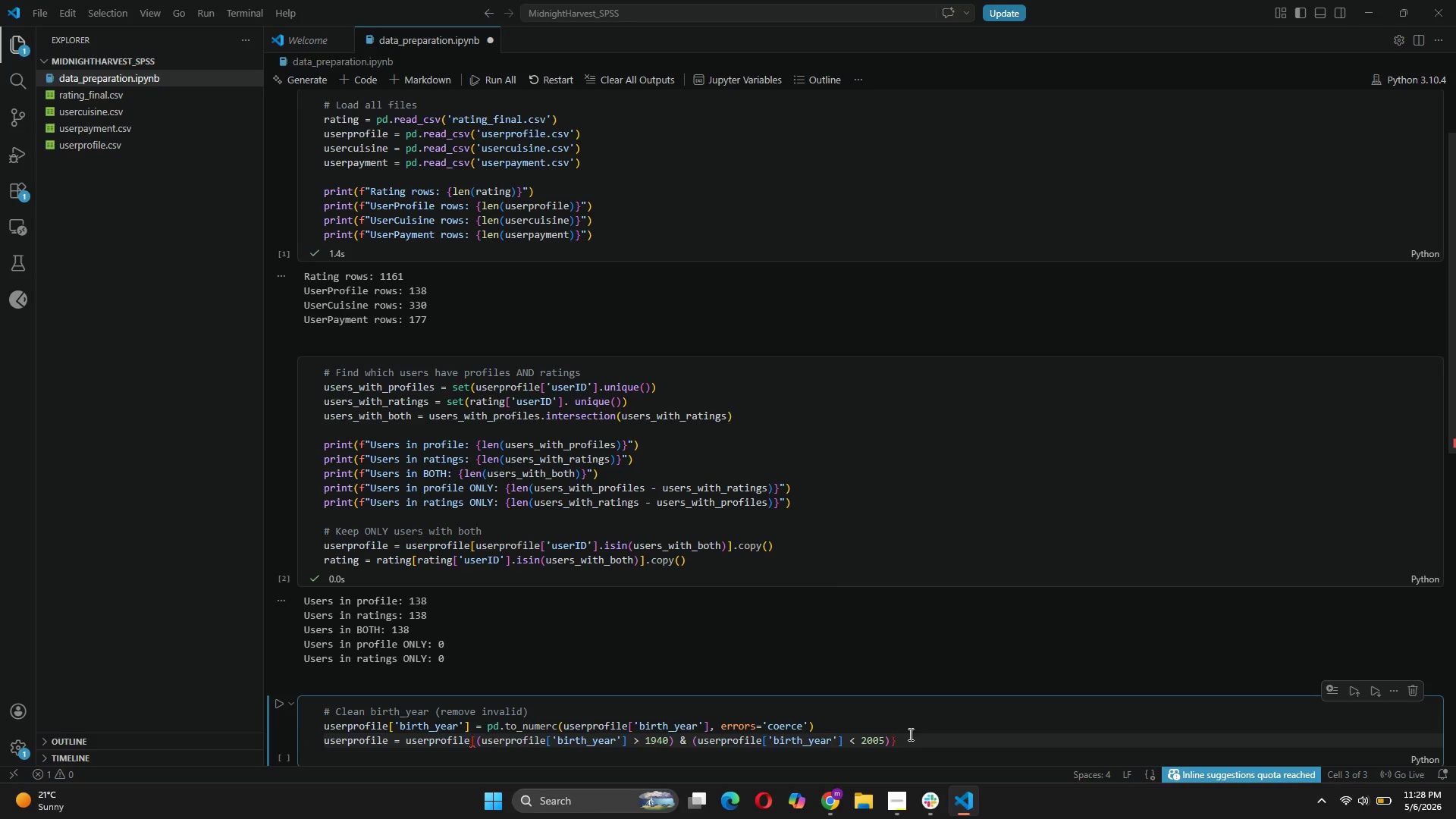 
key(Backspace)
 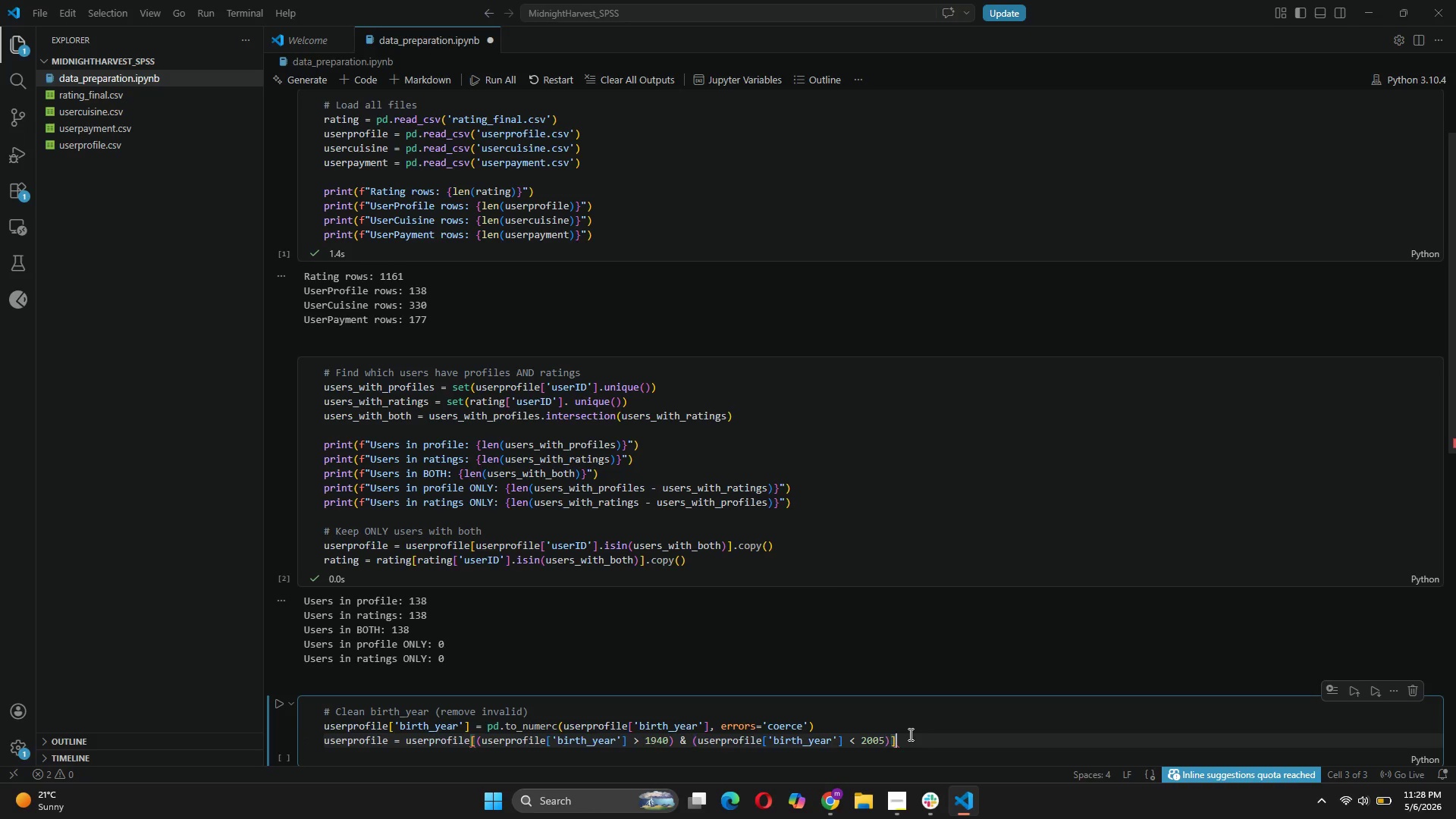 
key(BracketRight)
 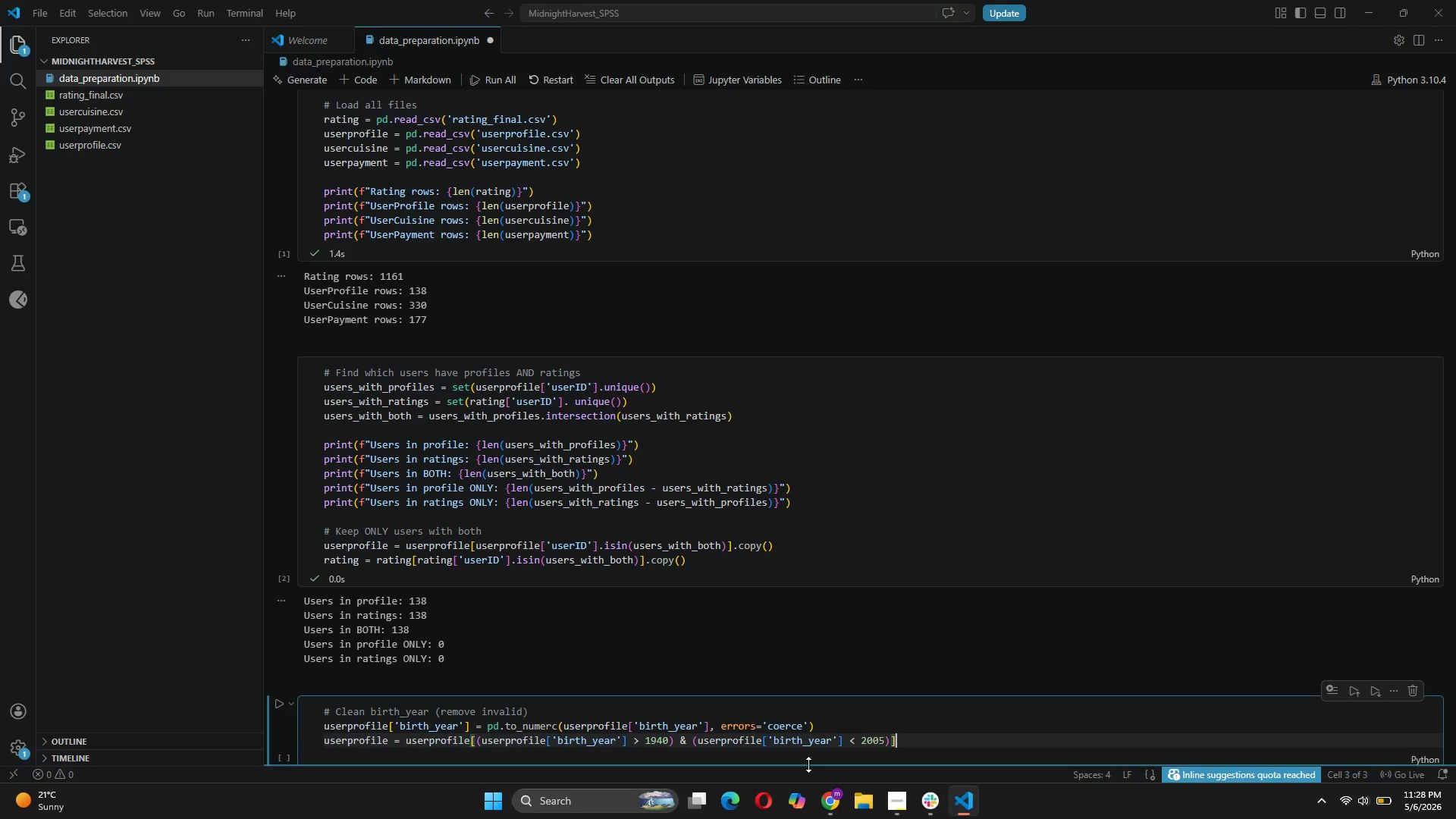 
key(Enter)
 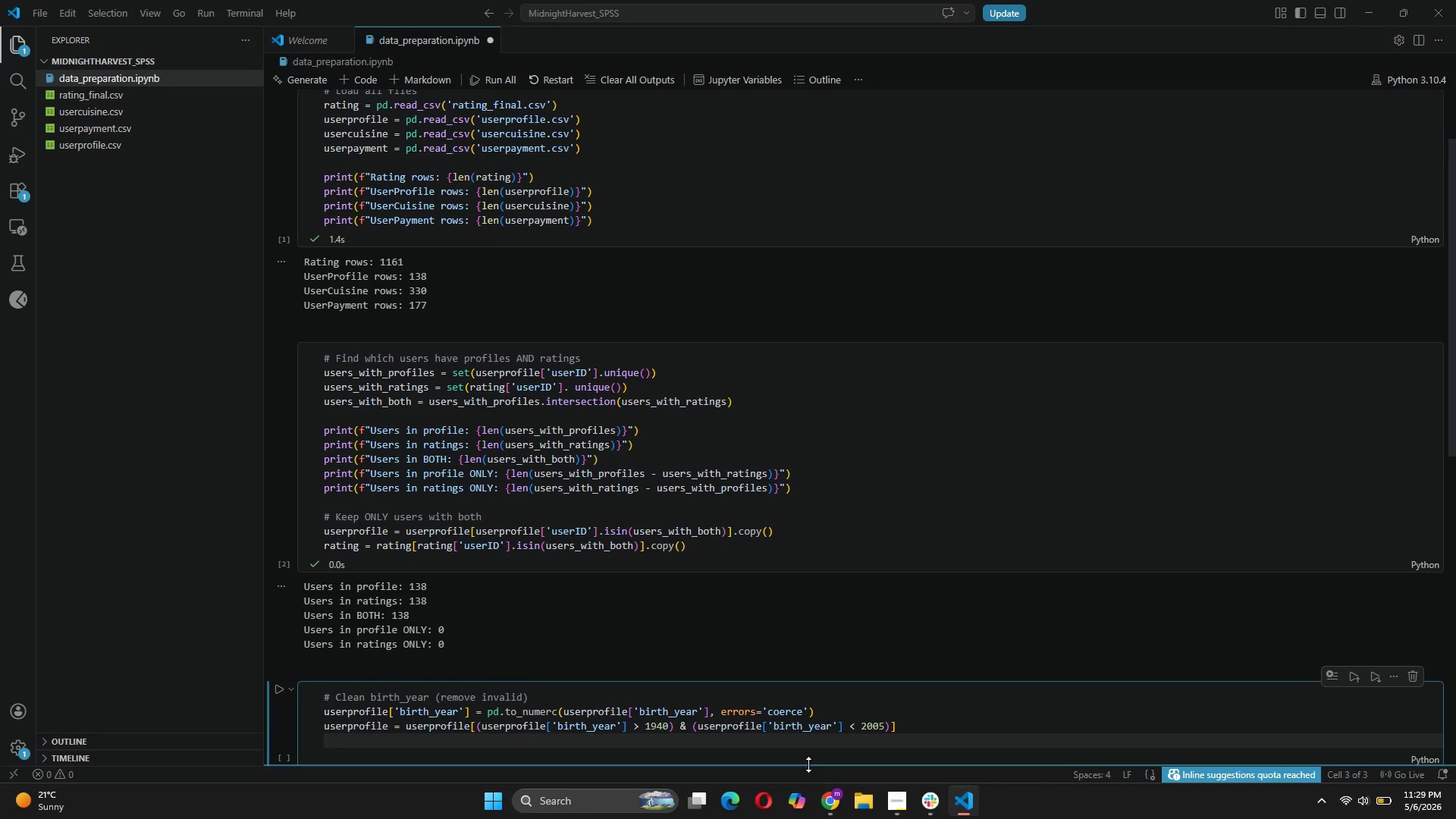 
key(Enter)
 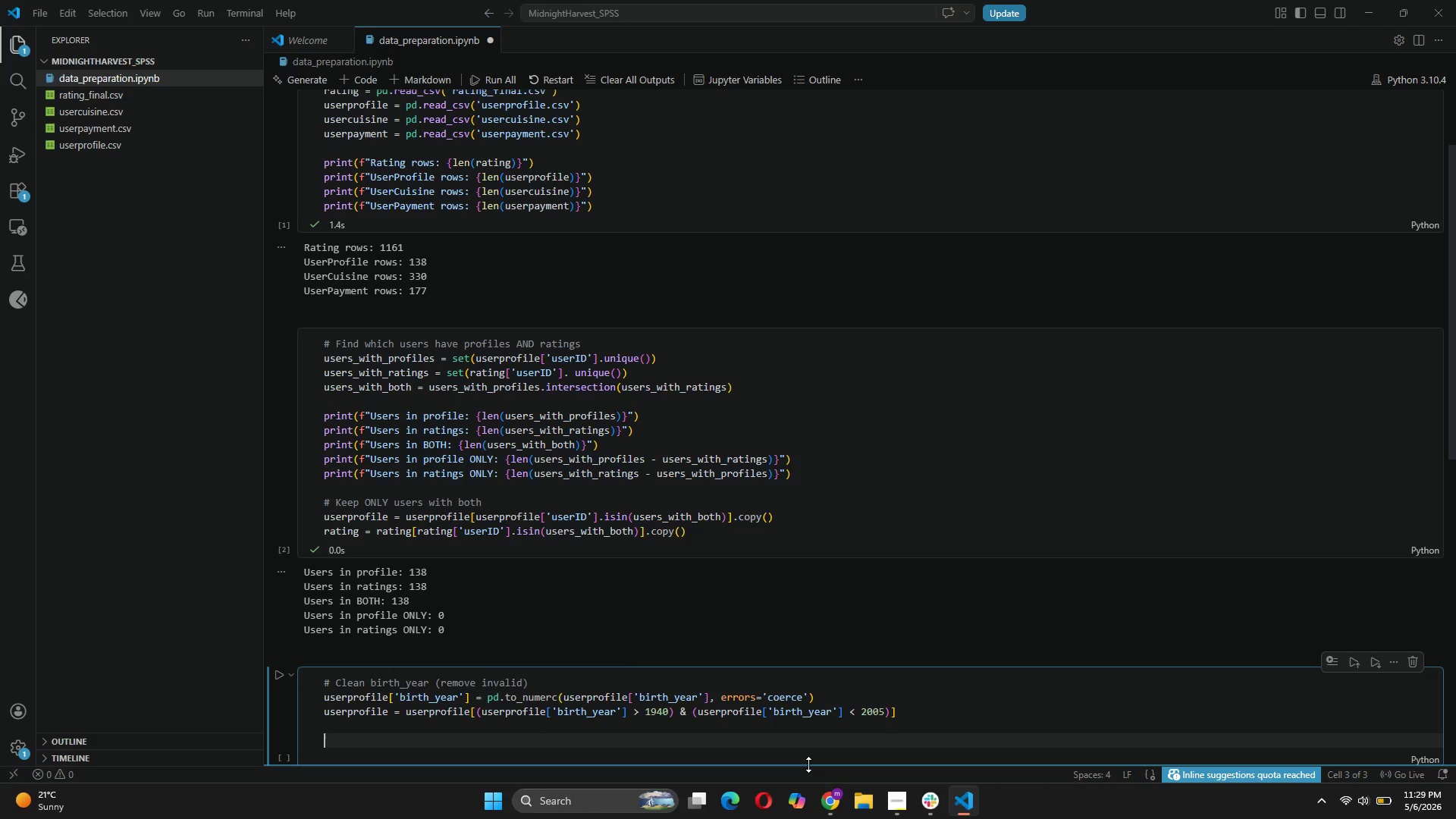 
type(# Clean budget (remove missing -)
key(Backspace)
key(Backspace)
 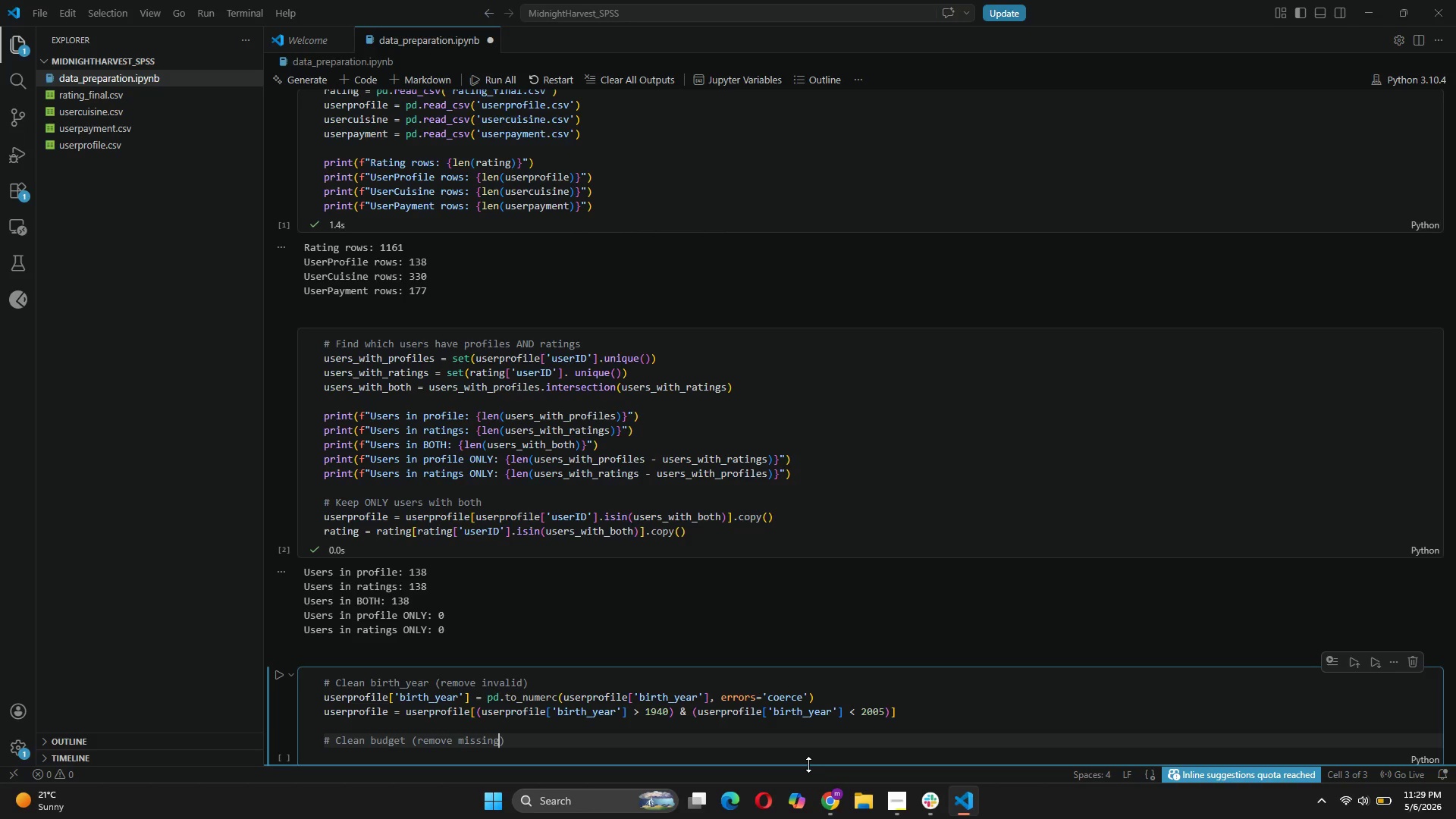 
key(ArrowRight)
 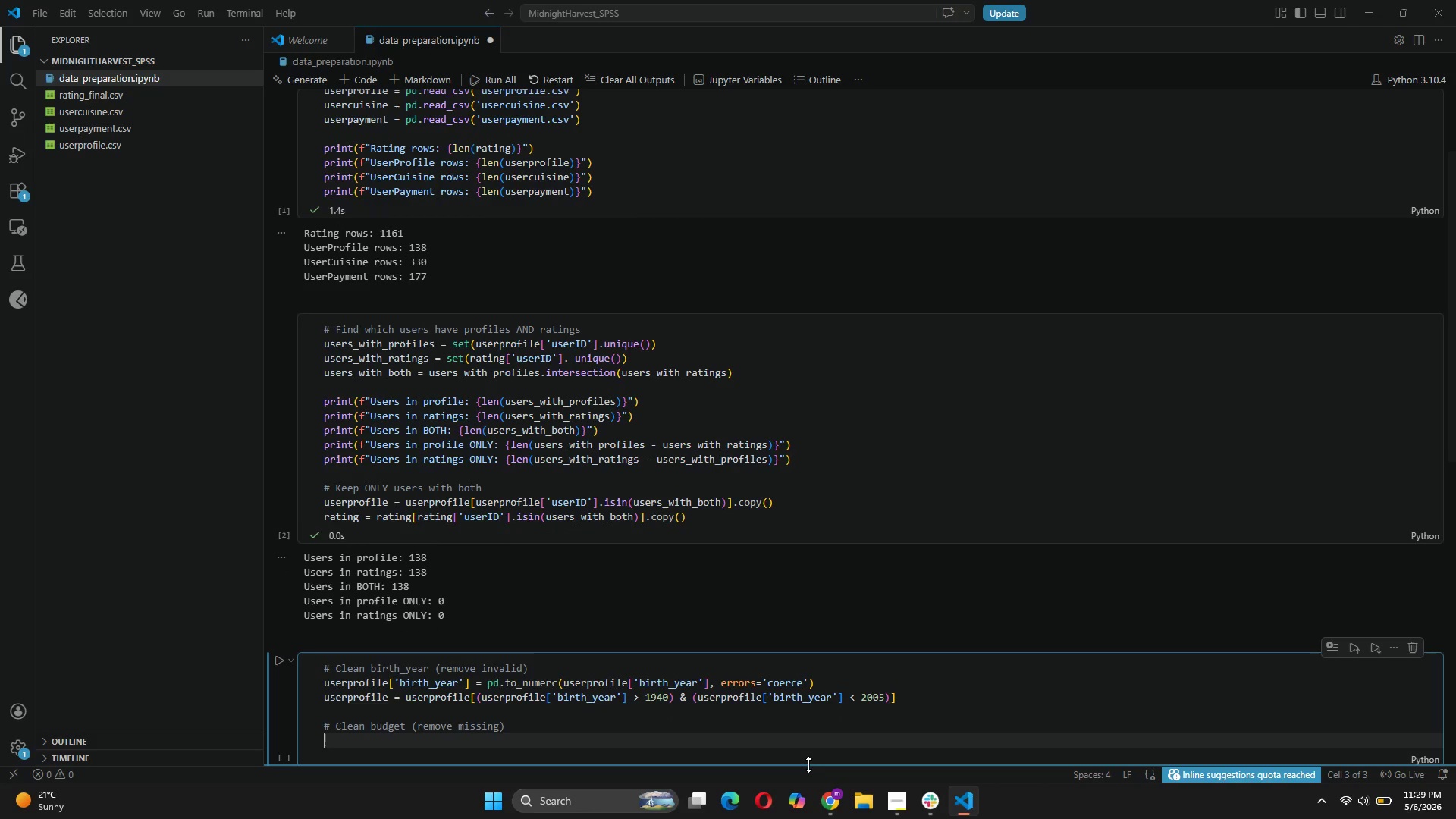 
key(Enter)
 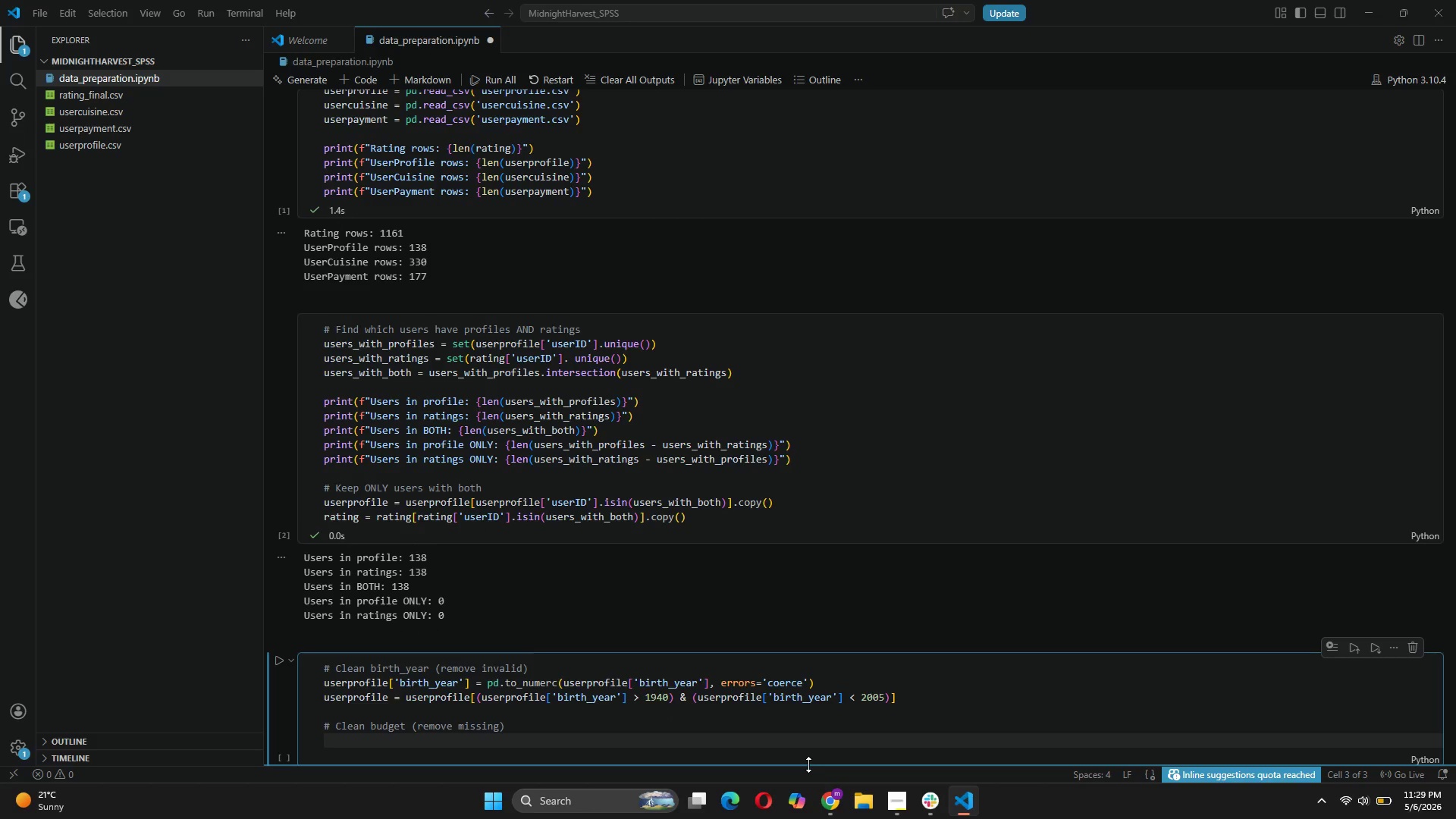 
type(userprofile = userprofile[ue)
key(Backspace)
type(serprofile['budget)
 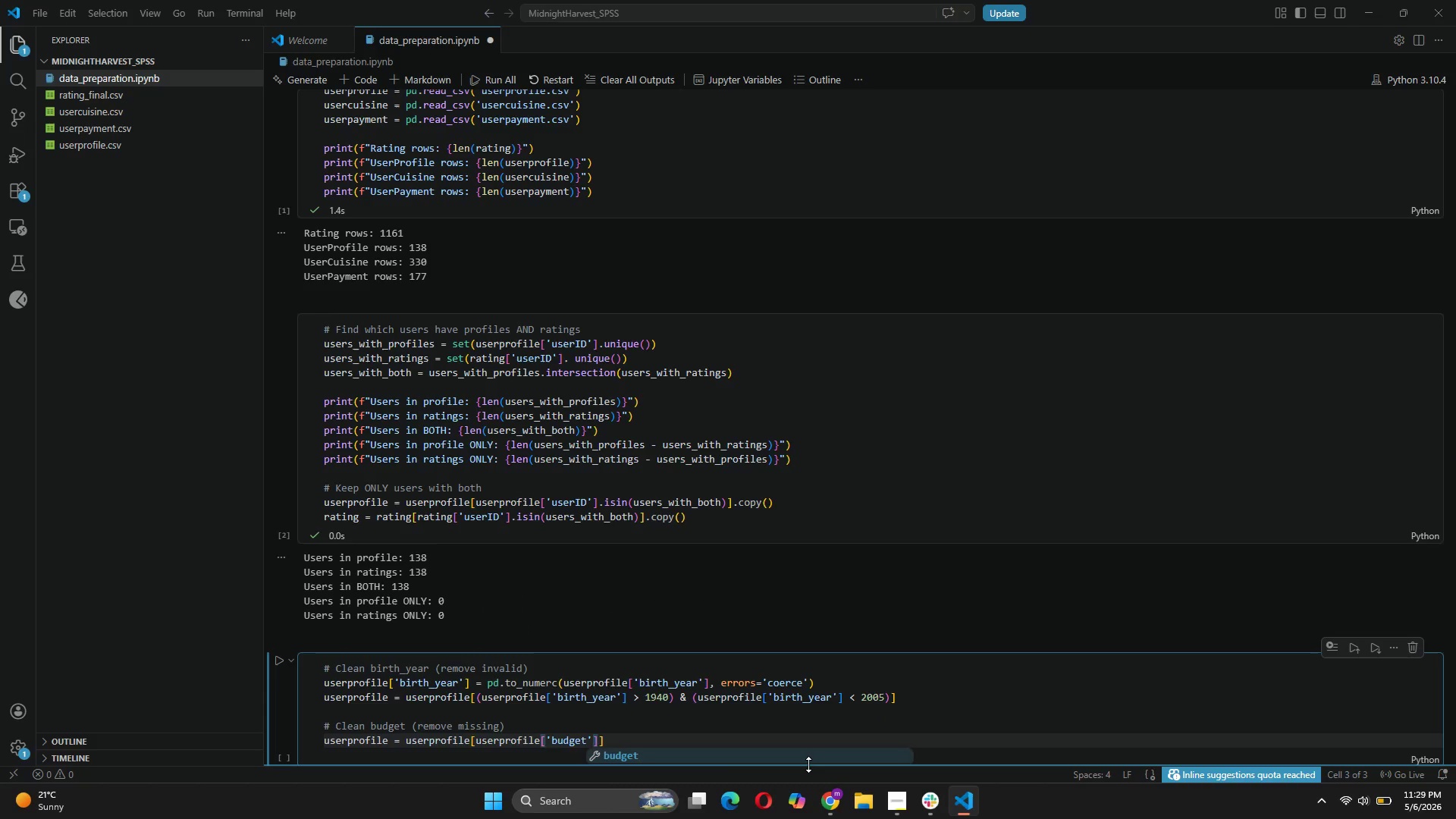 
key(ArrowRight)
 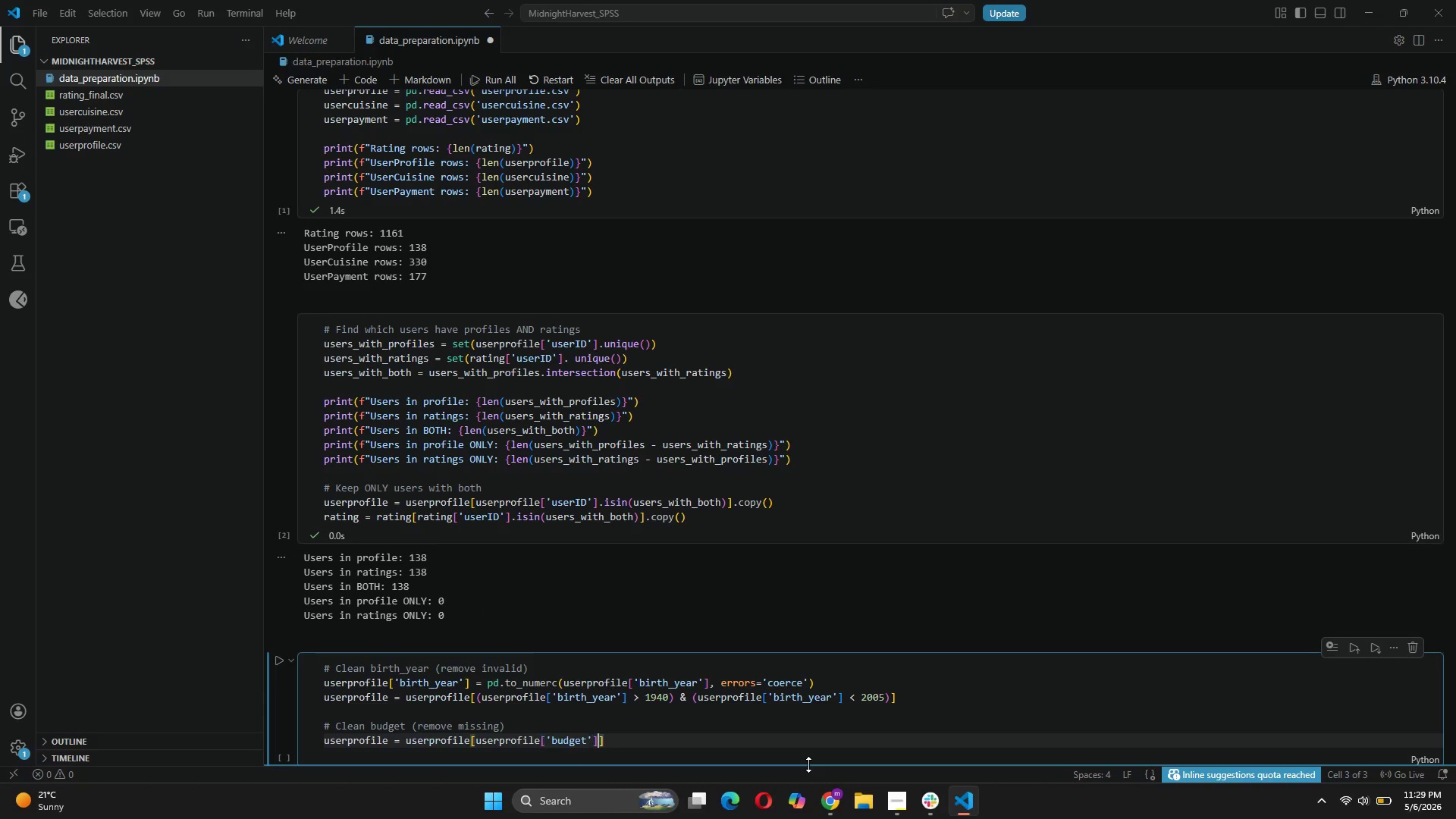 
key(ArrowRight)
 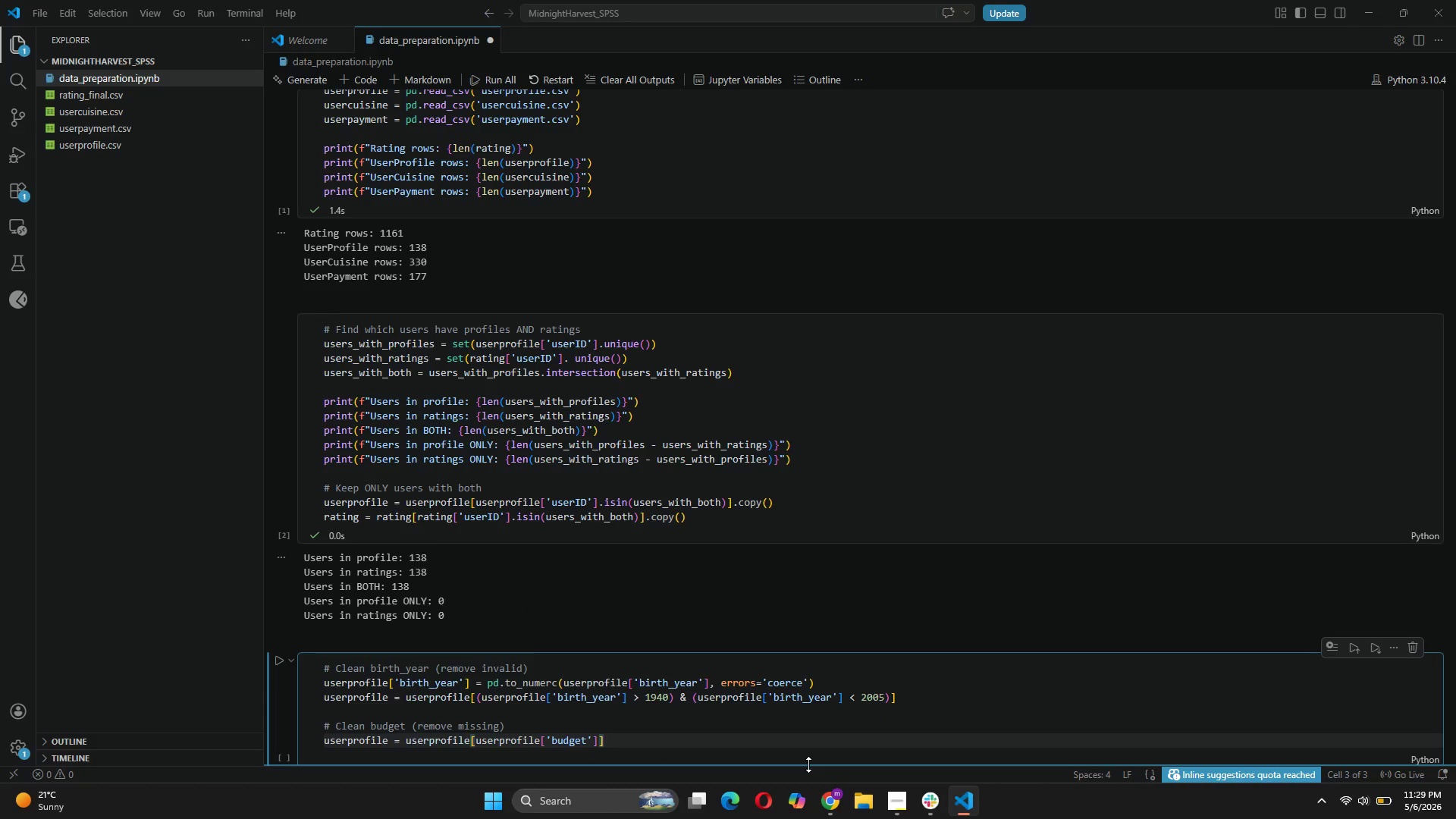 
type(.notna()
 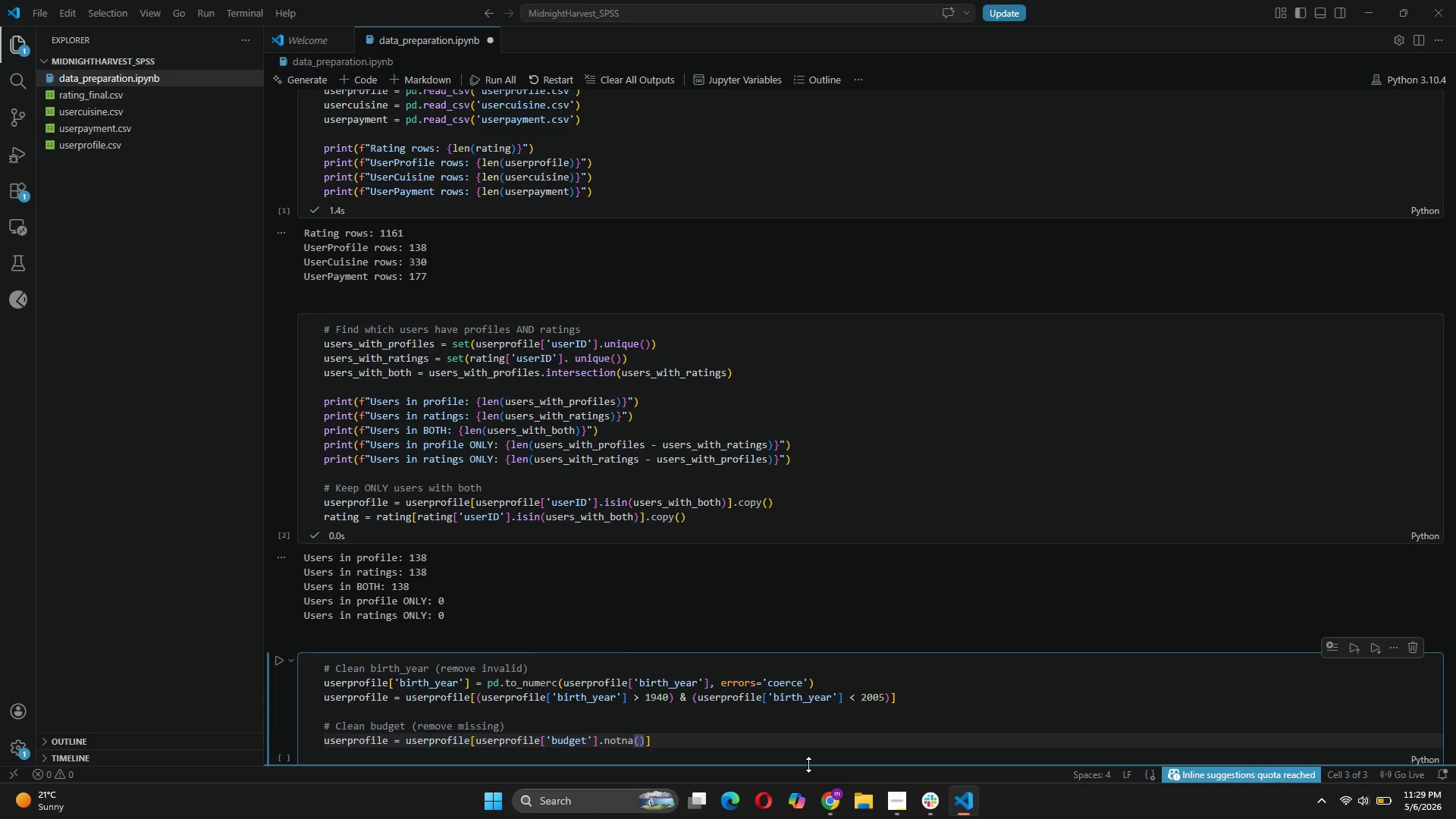 
key(ArrowRight)
 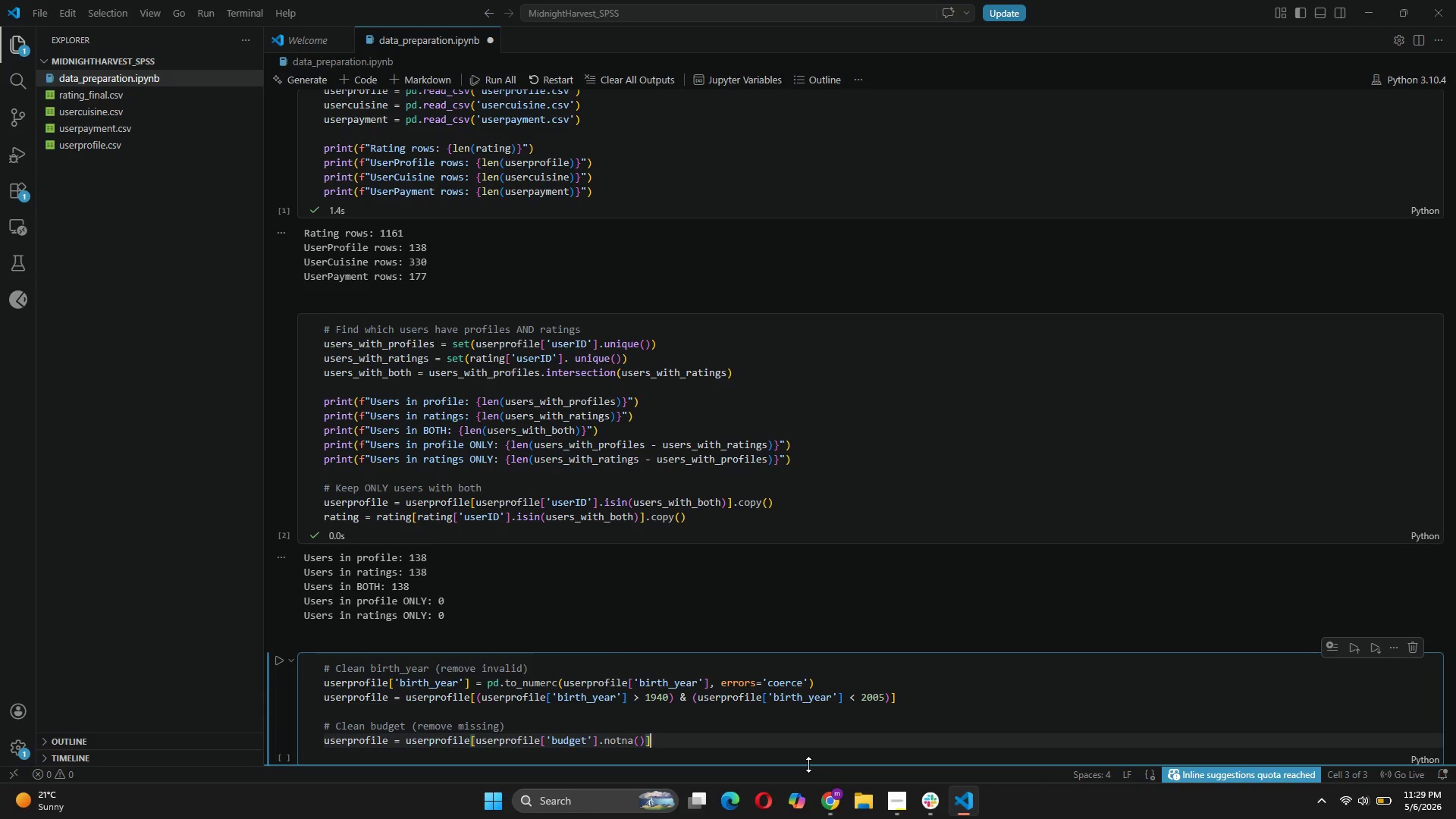 
key(ArrowRight)
 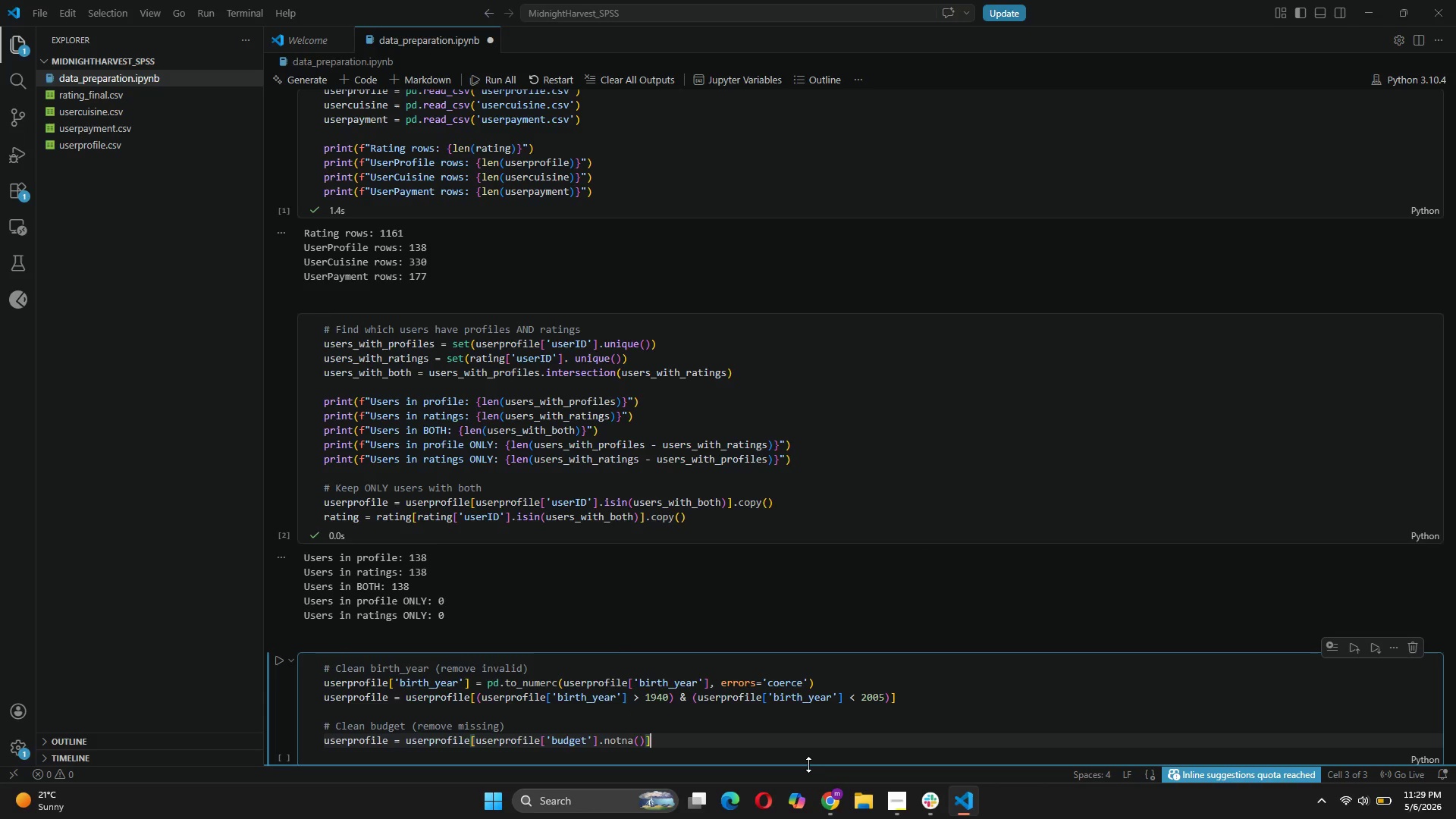 
key(Enter)
 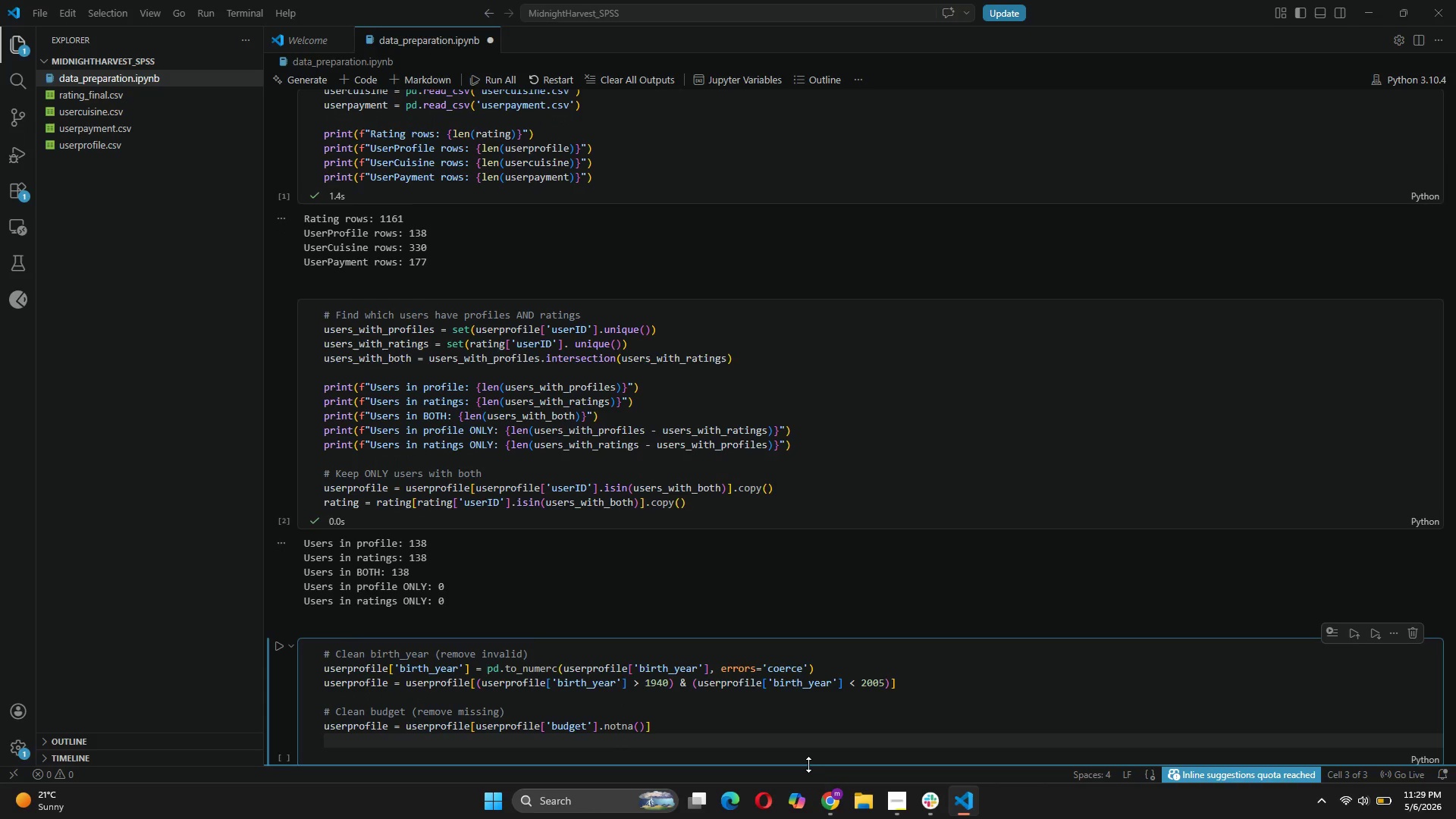 
type(userprofile = userprofile[userprofile['budget)
 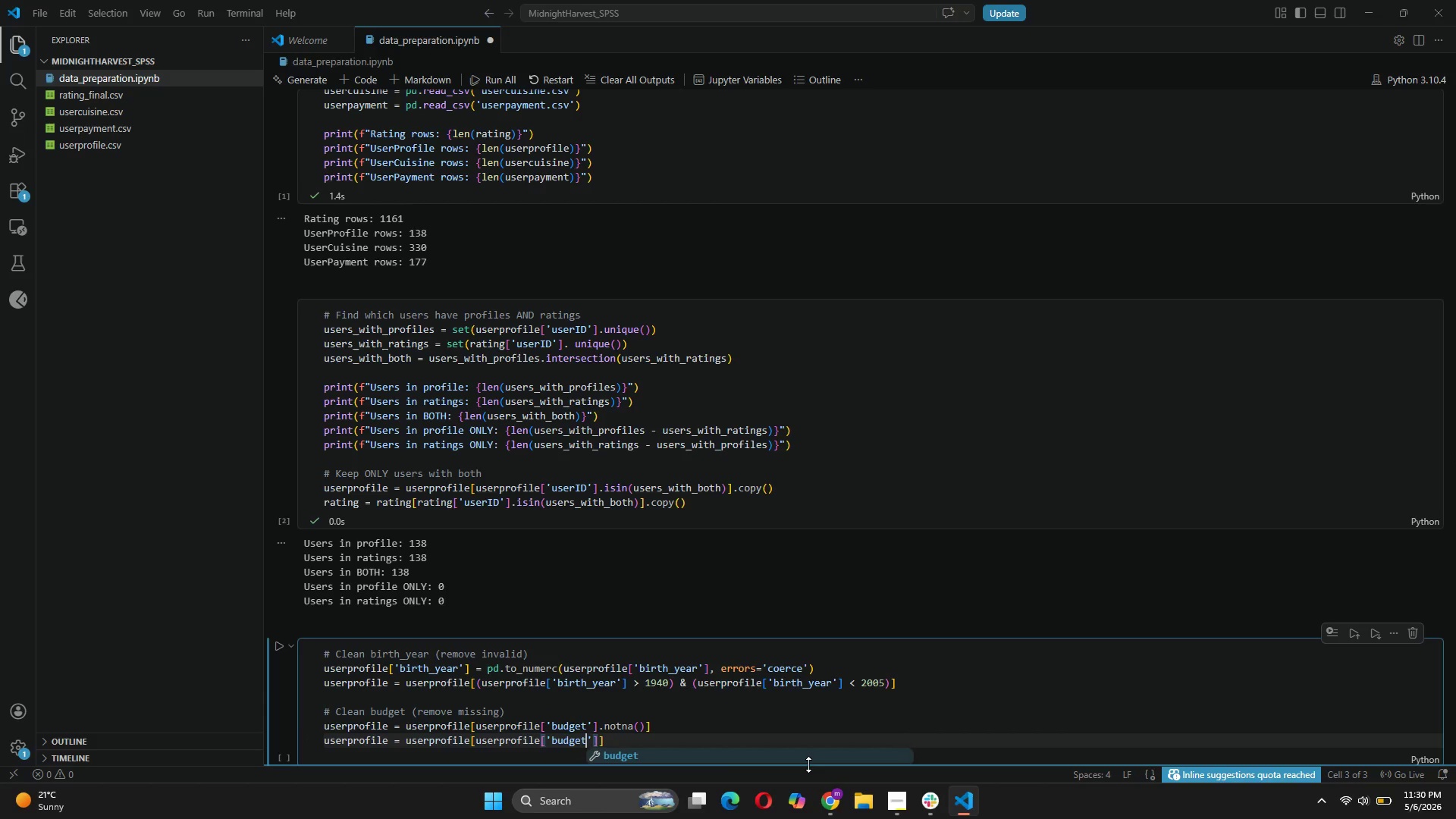 
hold_key(key=ArrowRight, duration=0.31)
 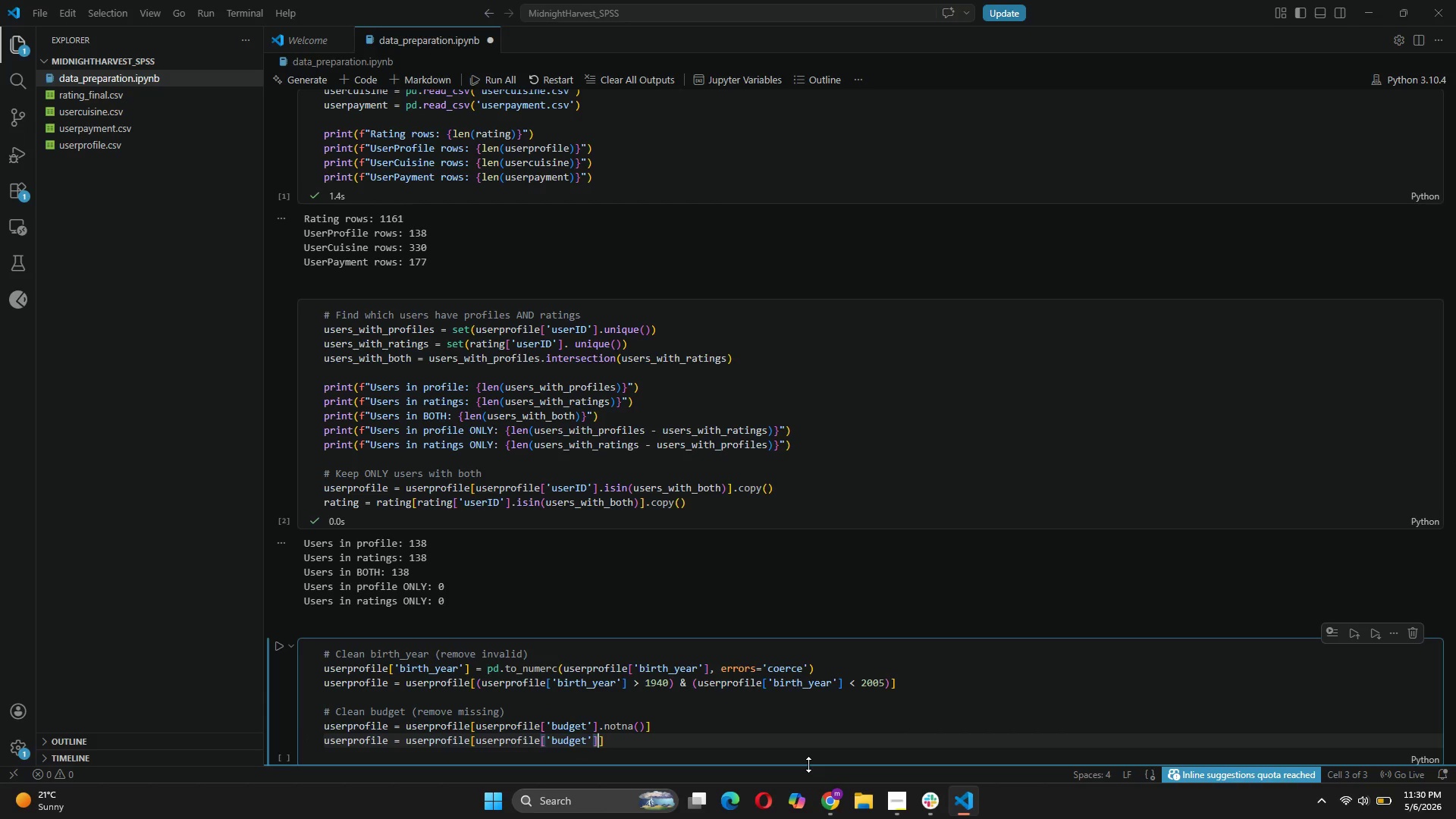 
key(ArrowRight)
 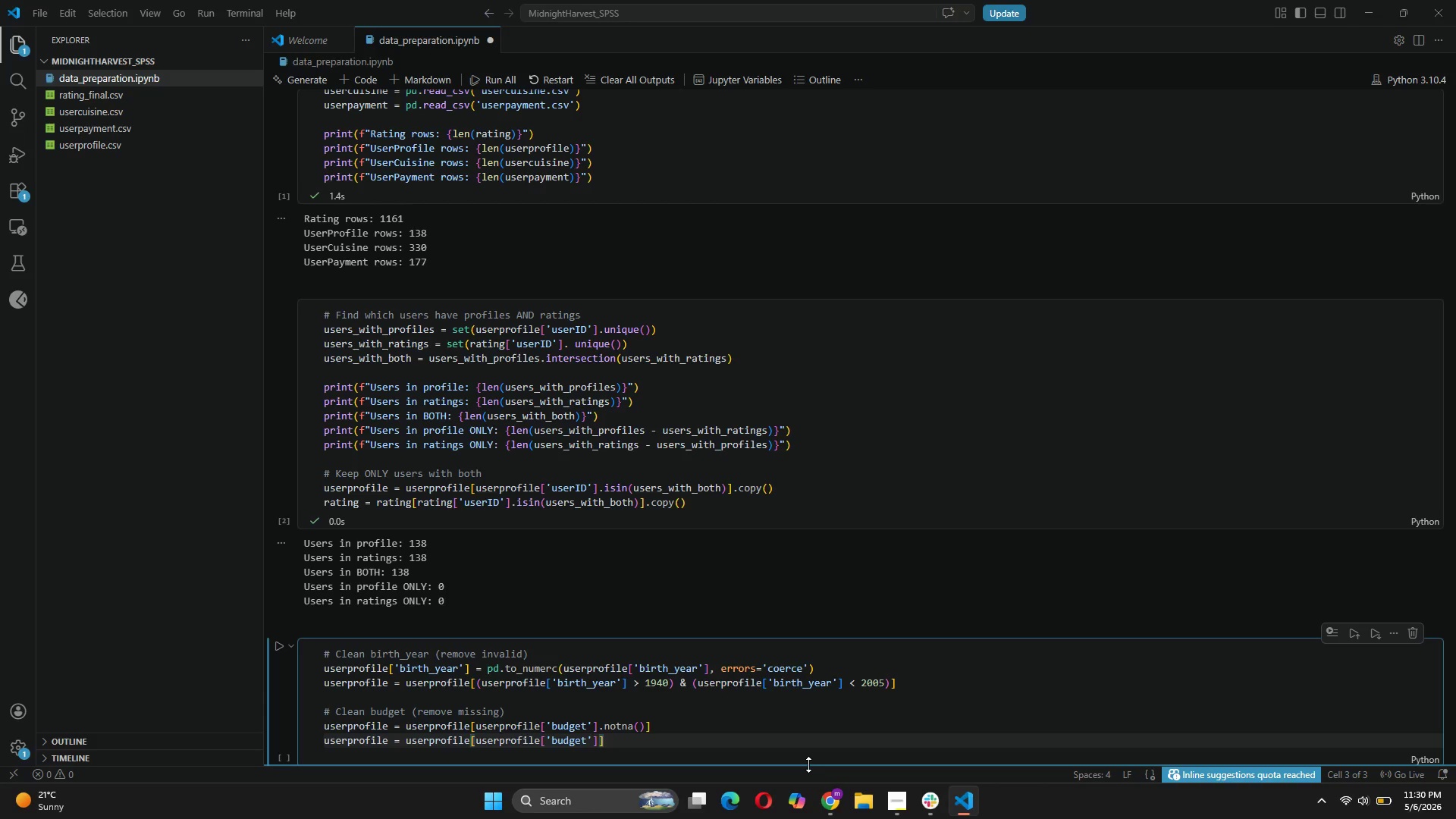 
key(Space)
 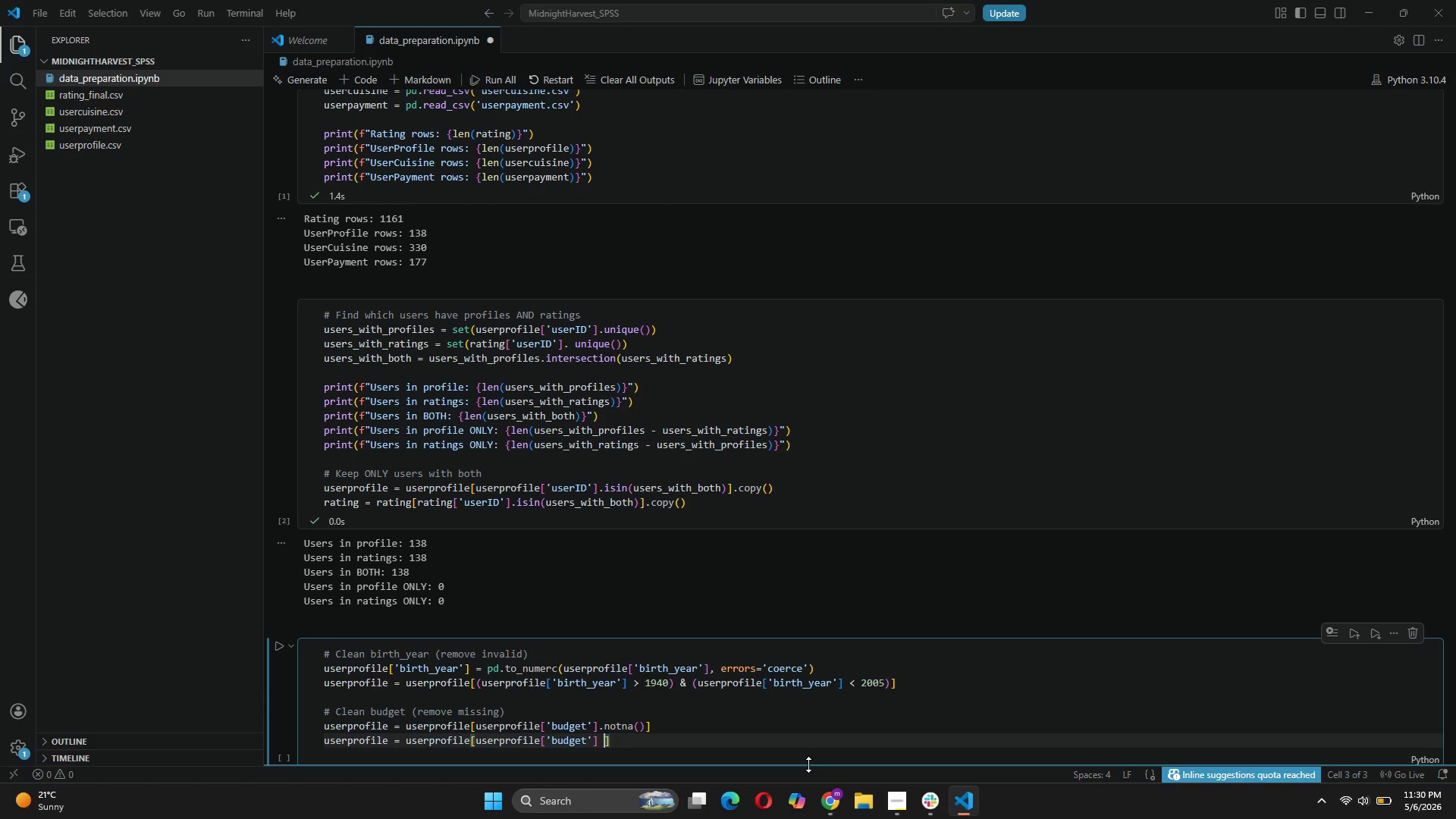 
key(Shift+1)
 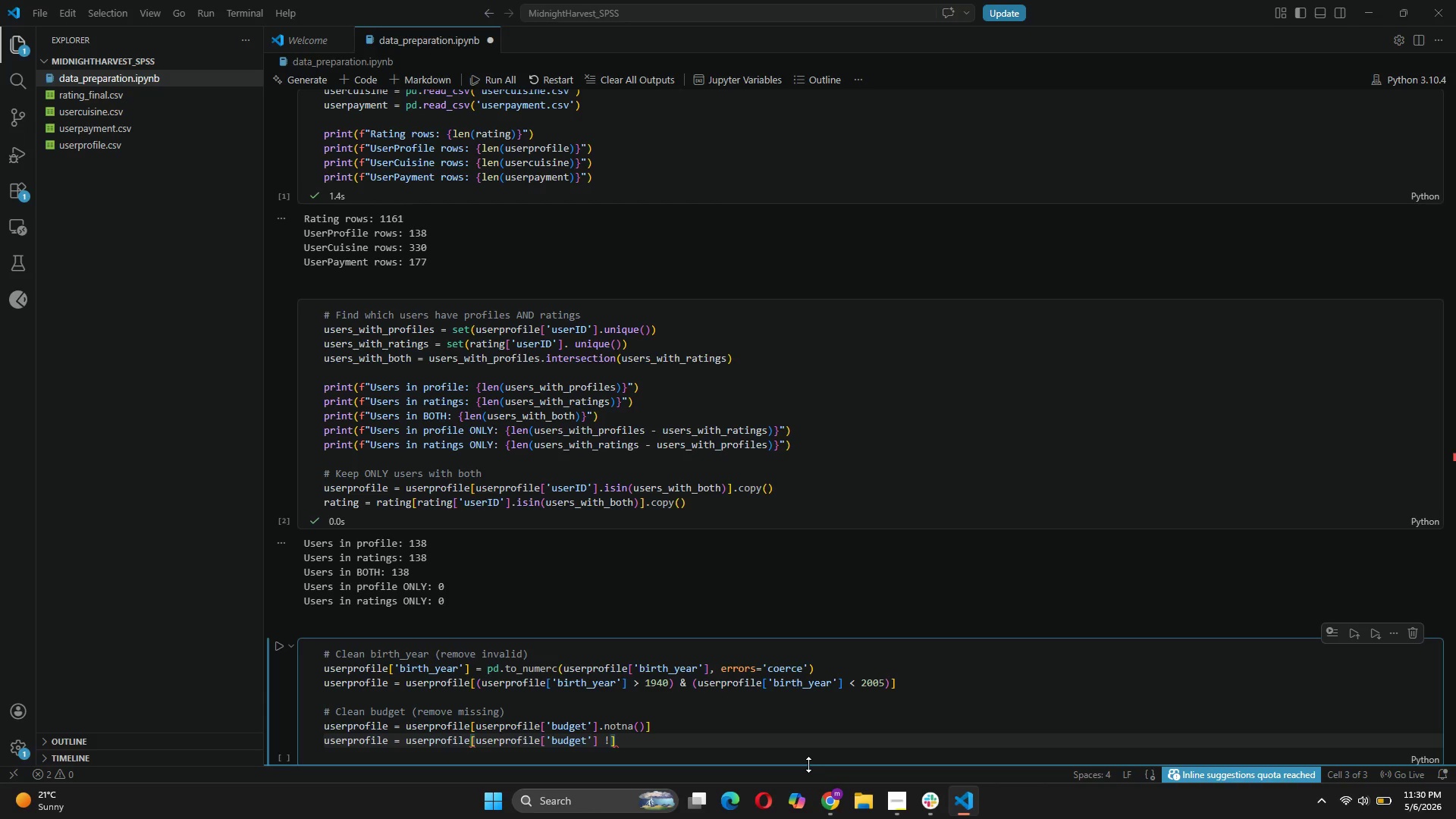 
key(Equal)
 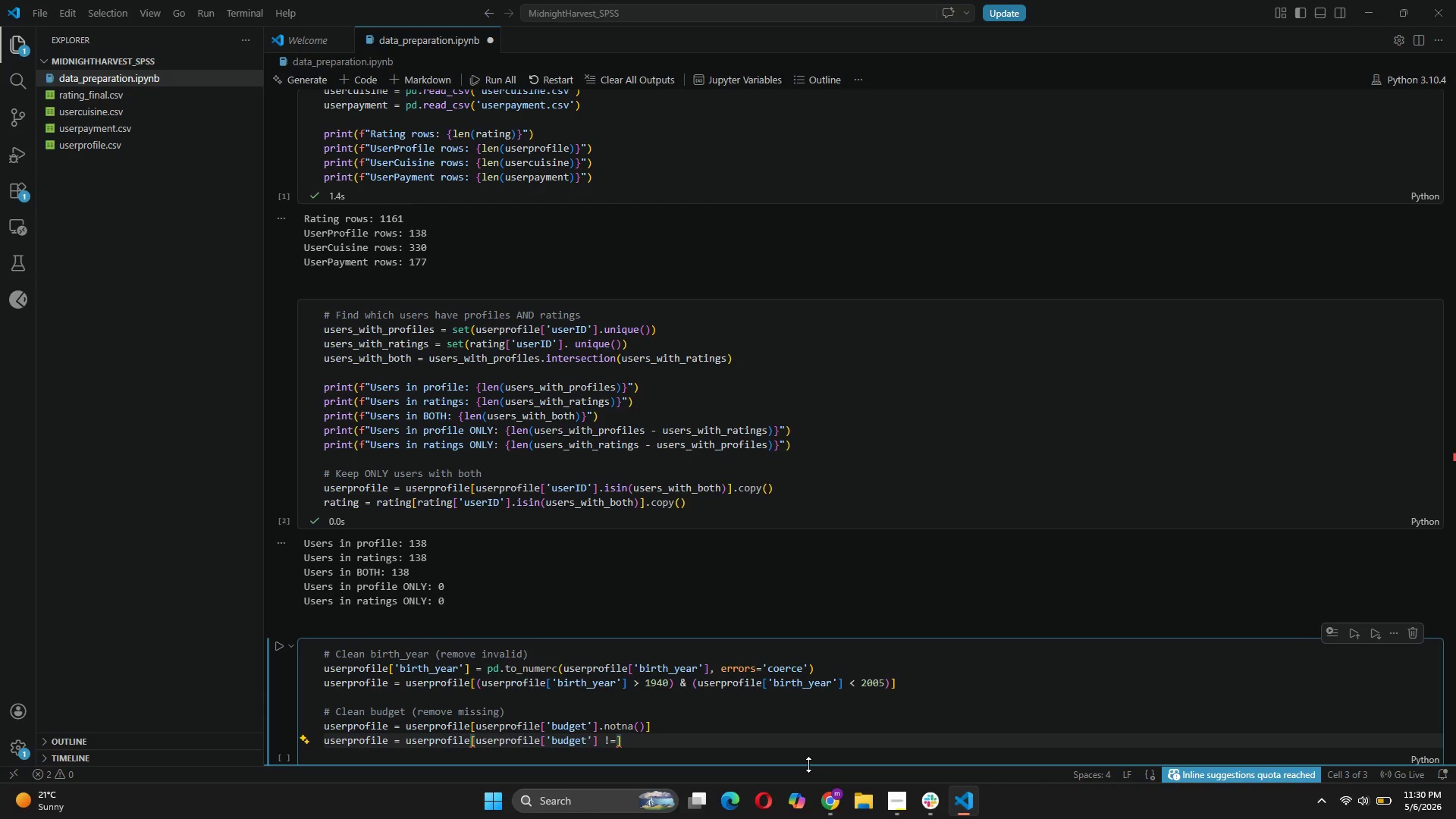 
key(Space)
 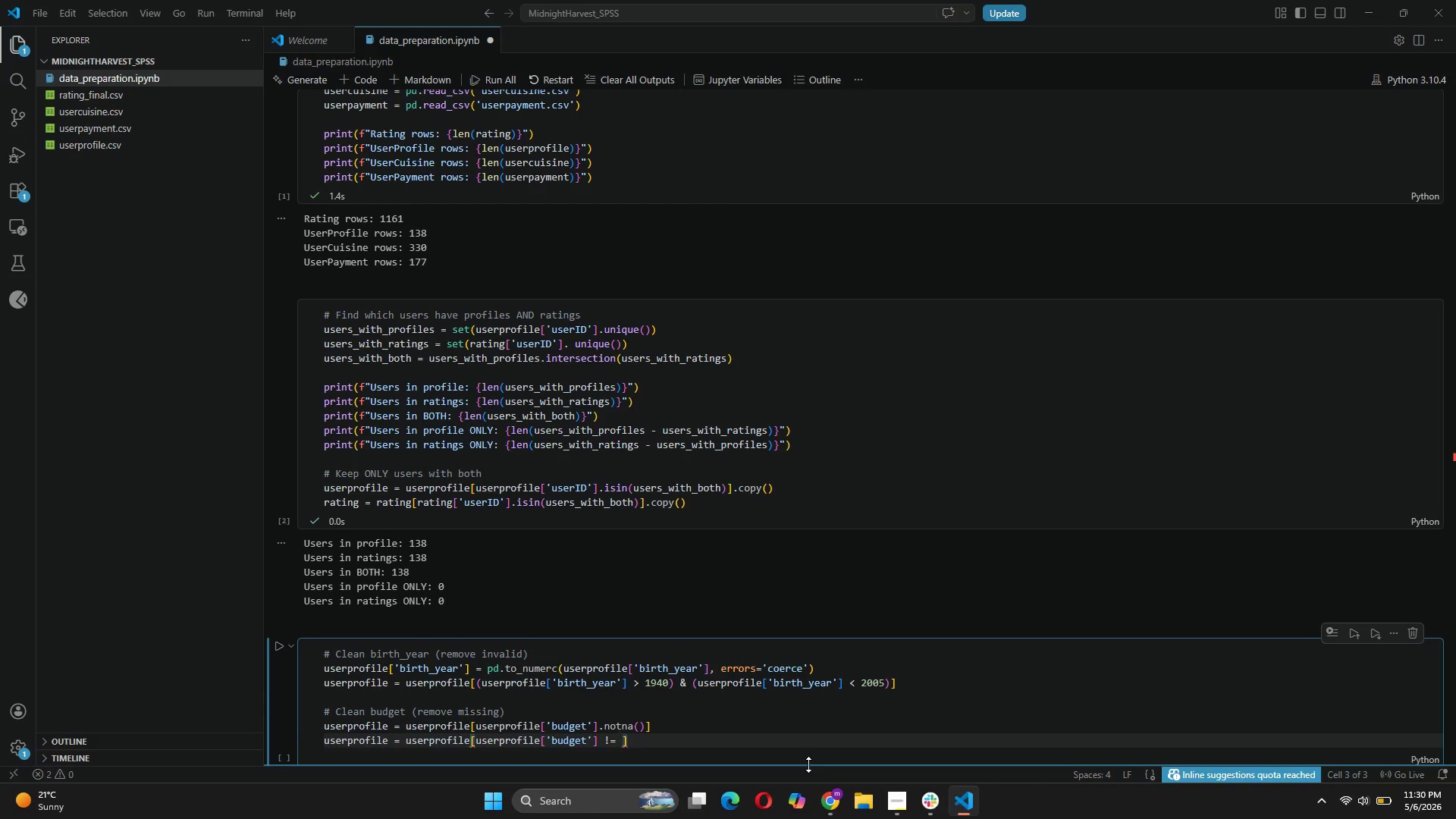 
key(Quote)
 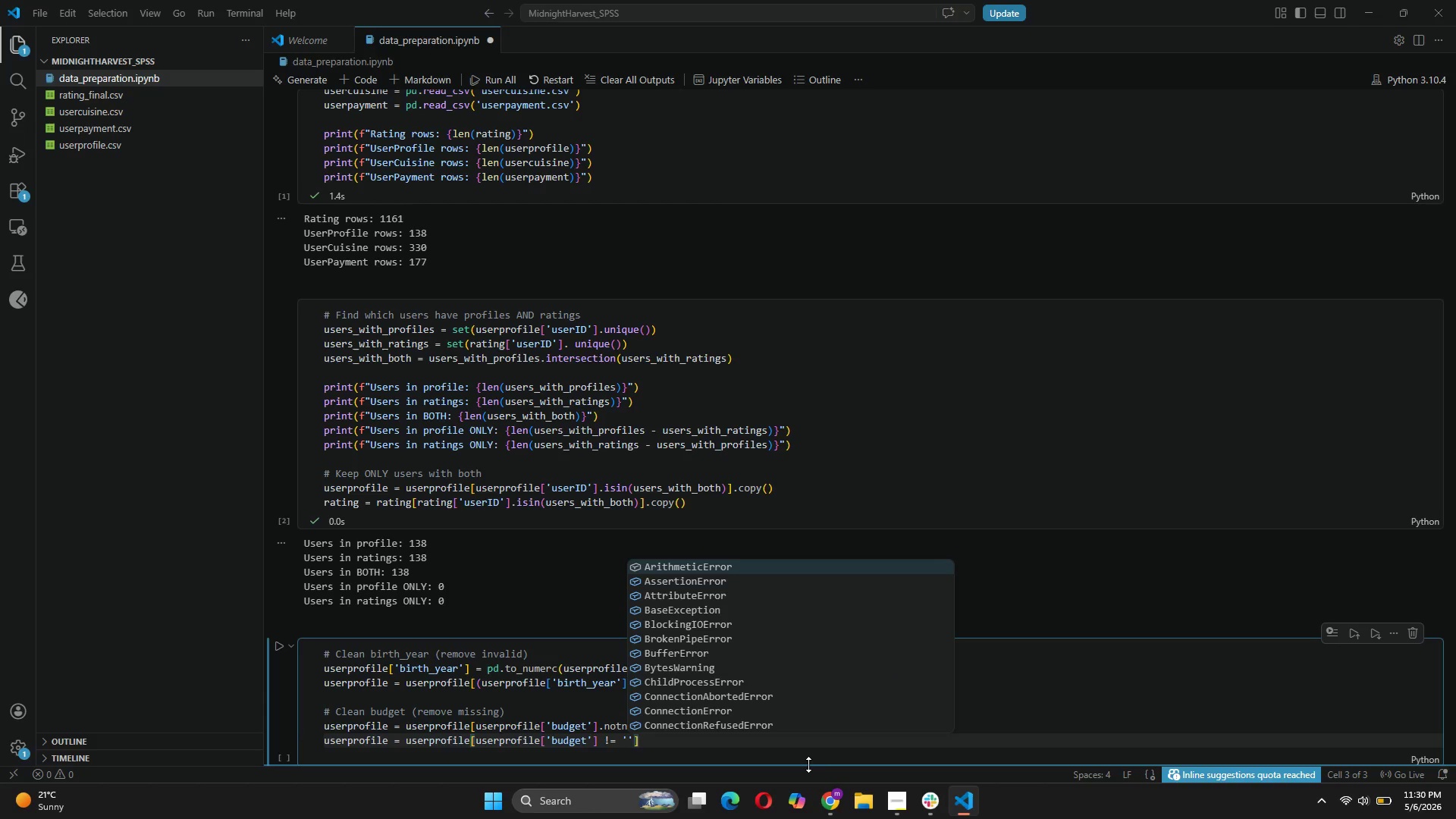 
left_click([667, 744])
 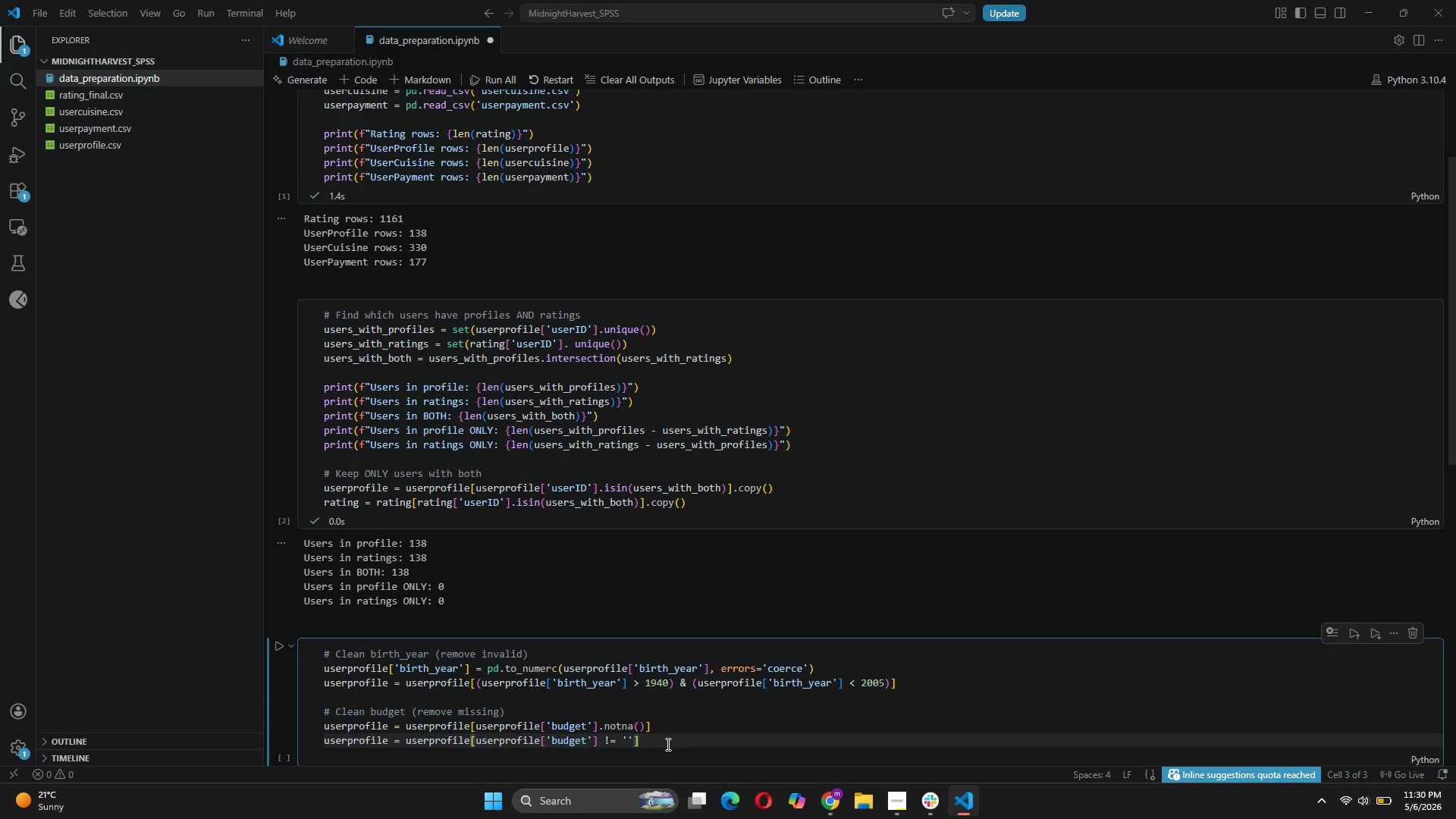 
key(Enter)
 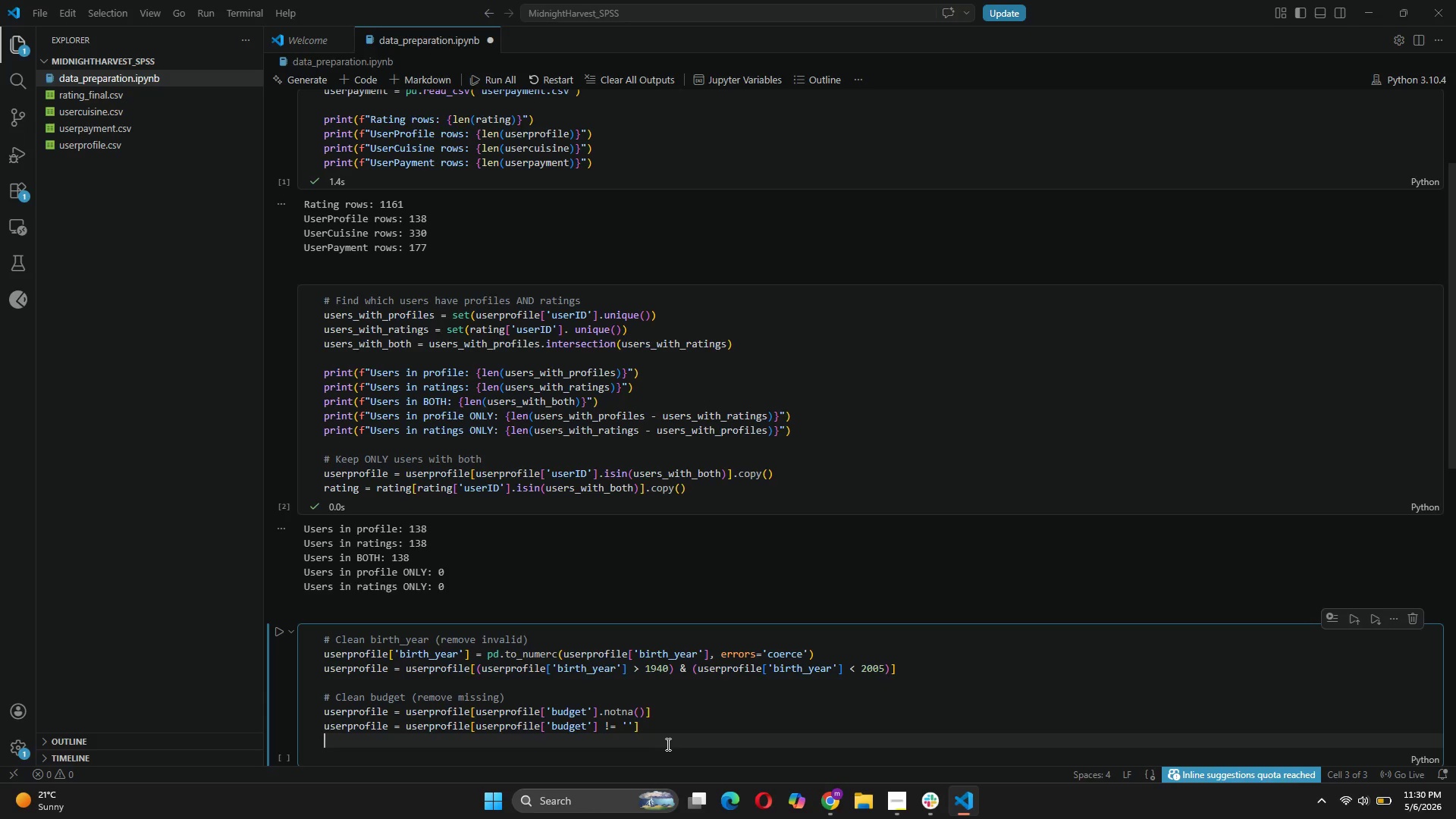 
key(Enter)
 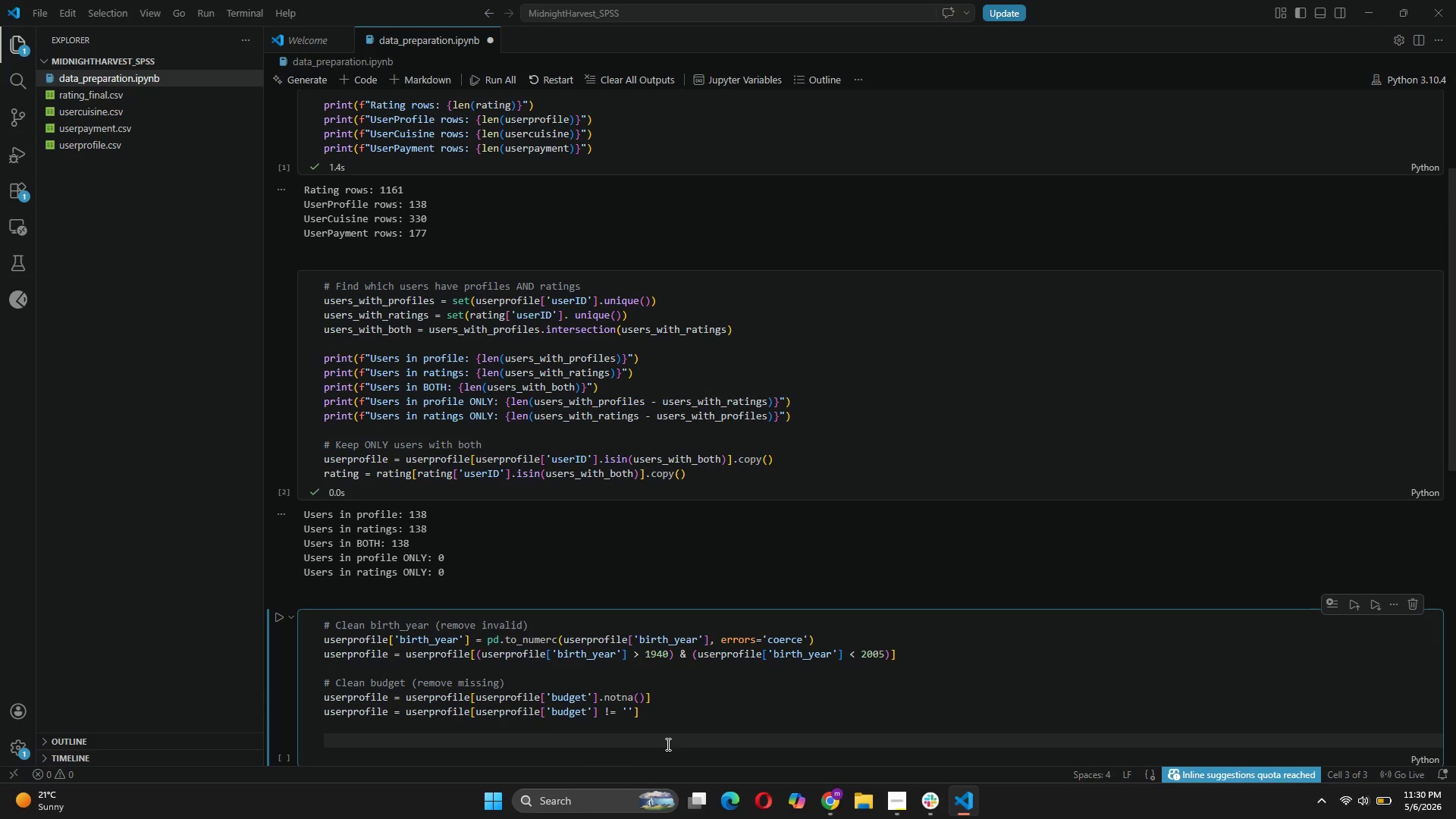 
type(# Create age)
 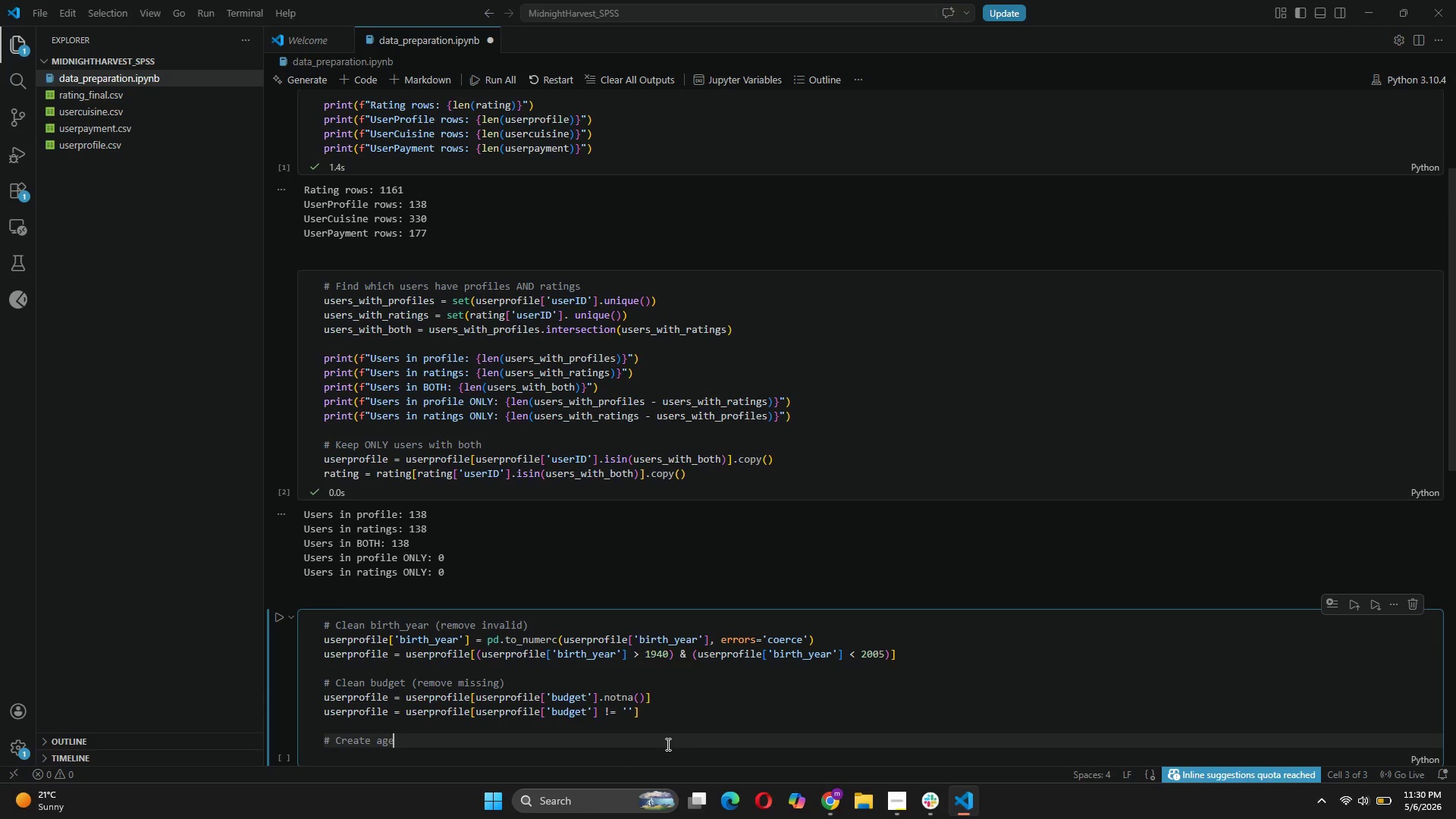 
key(Enter)
 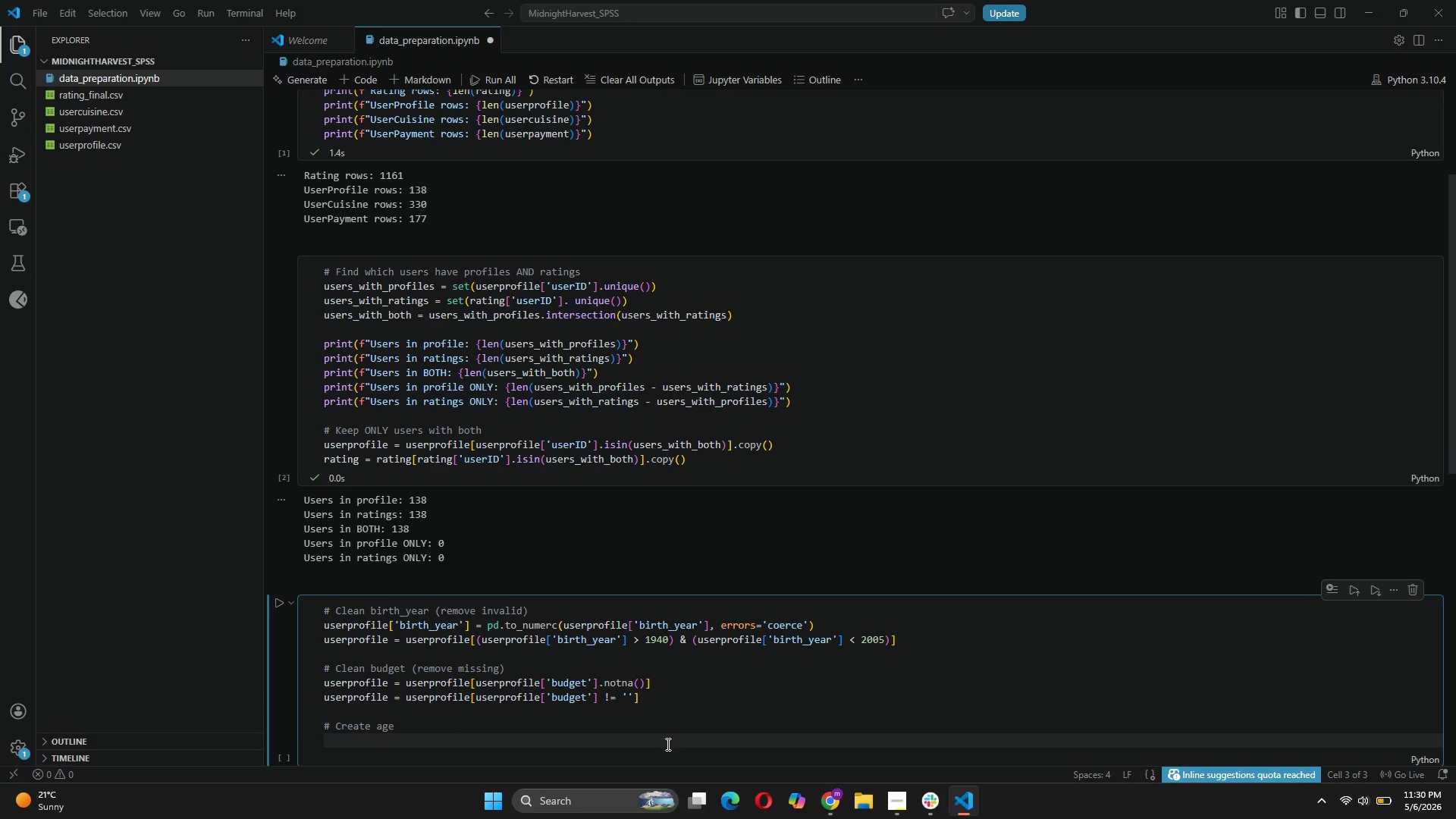 
type(uerprofl)
key(Backspace)
type(ile['age)
 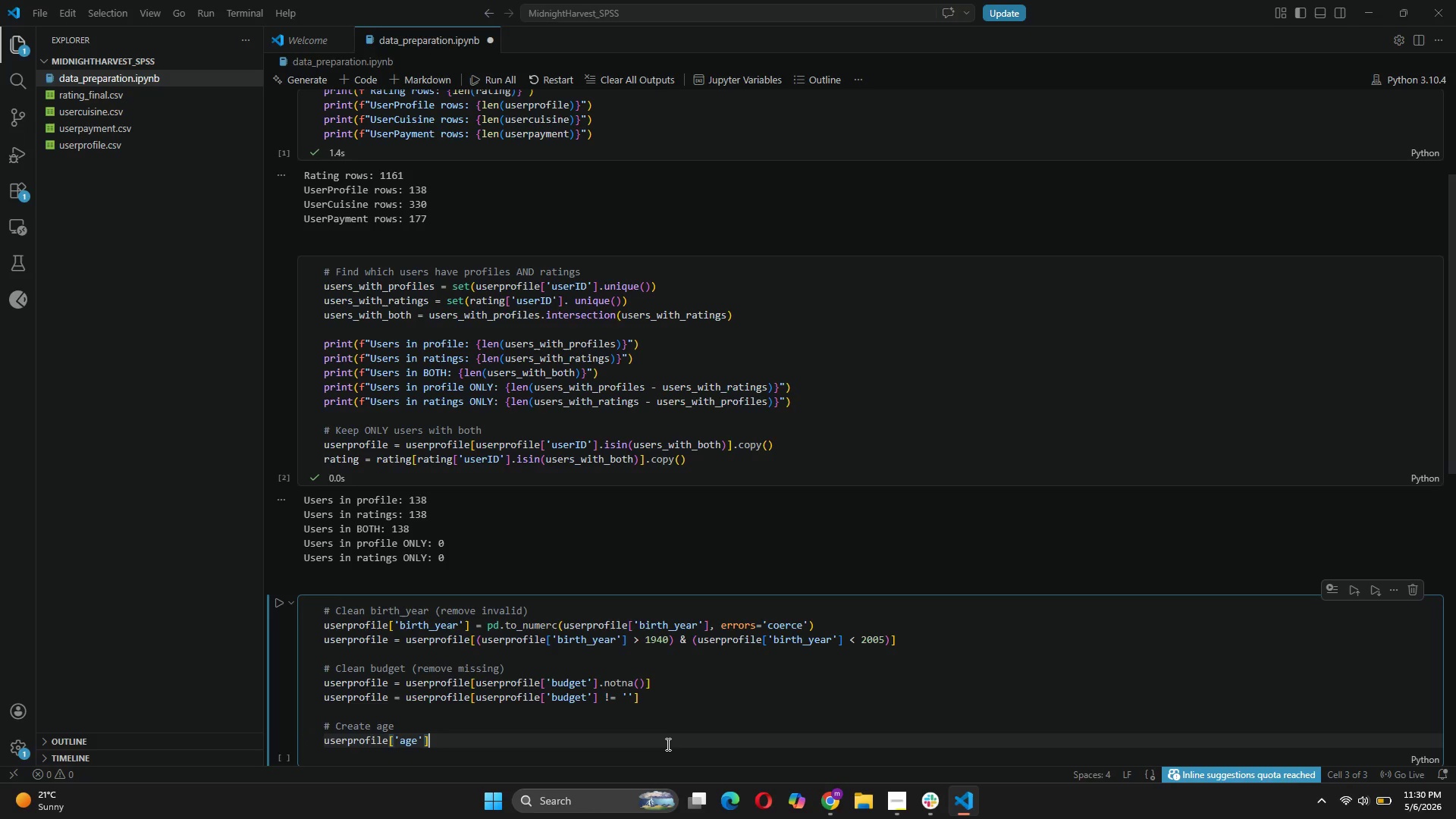 
hold_key(key=S, duration=0.36)
 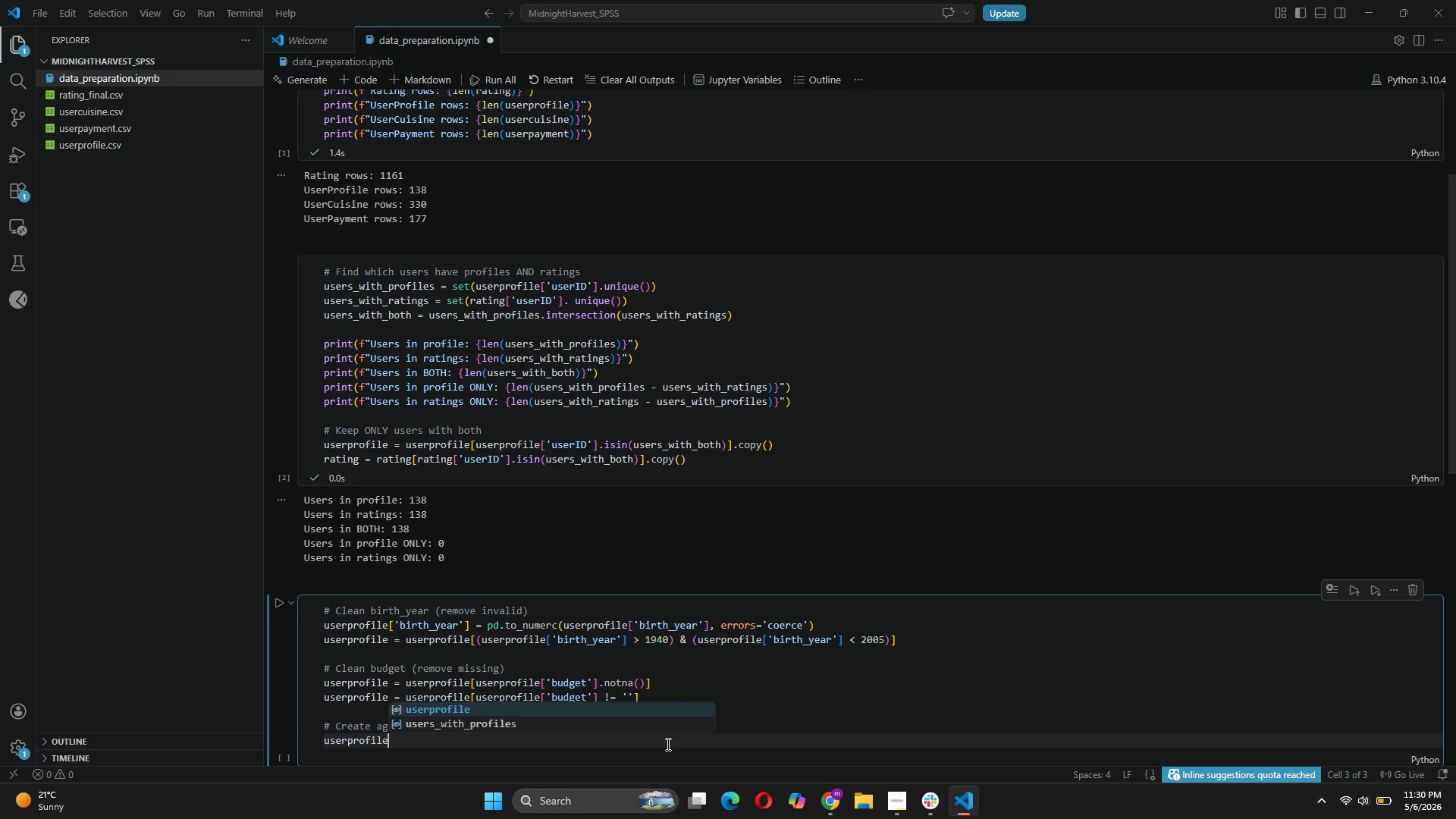 
key(ArrowRight)
 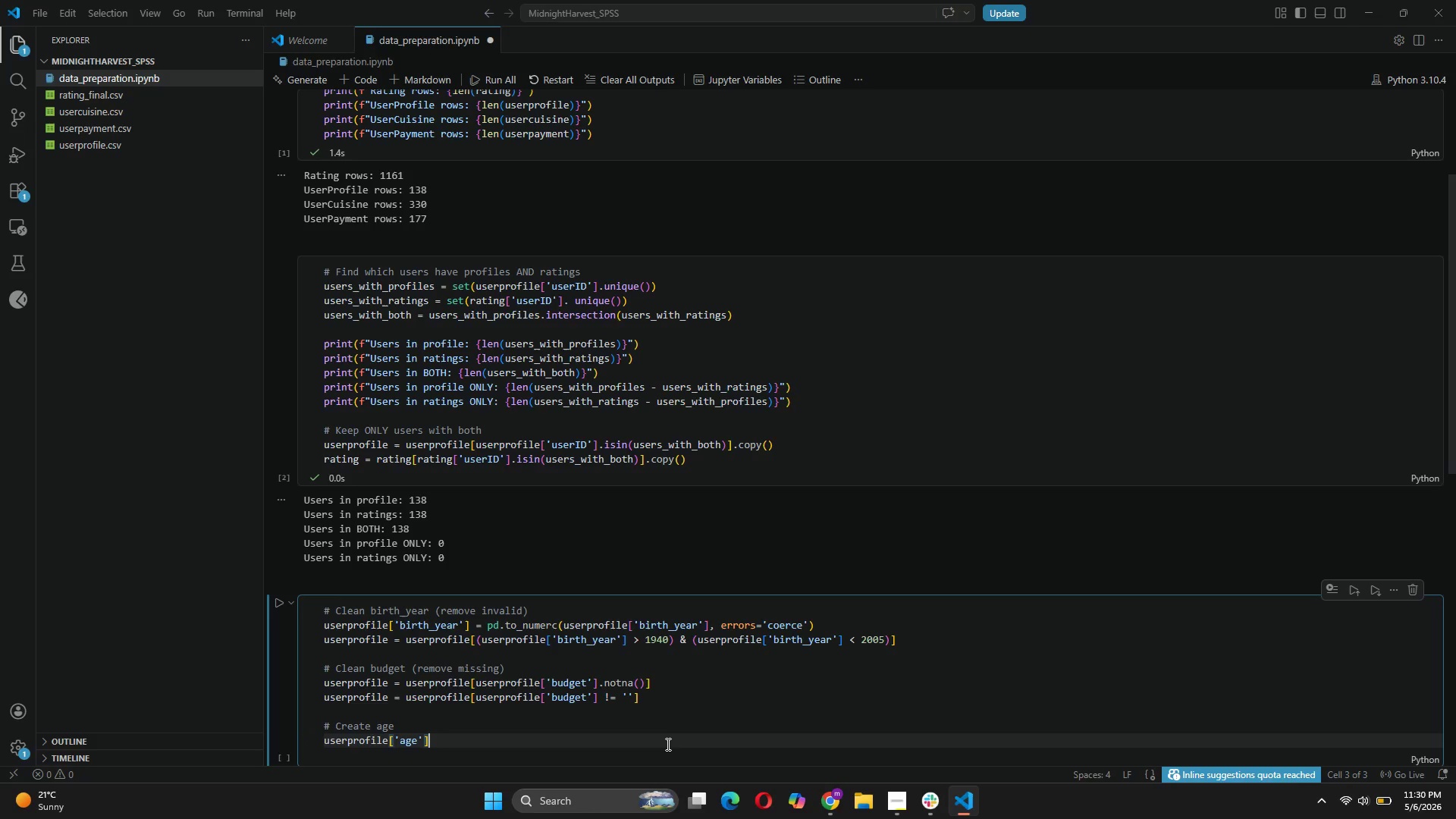 
key(ArrowRight)
 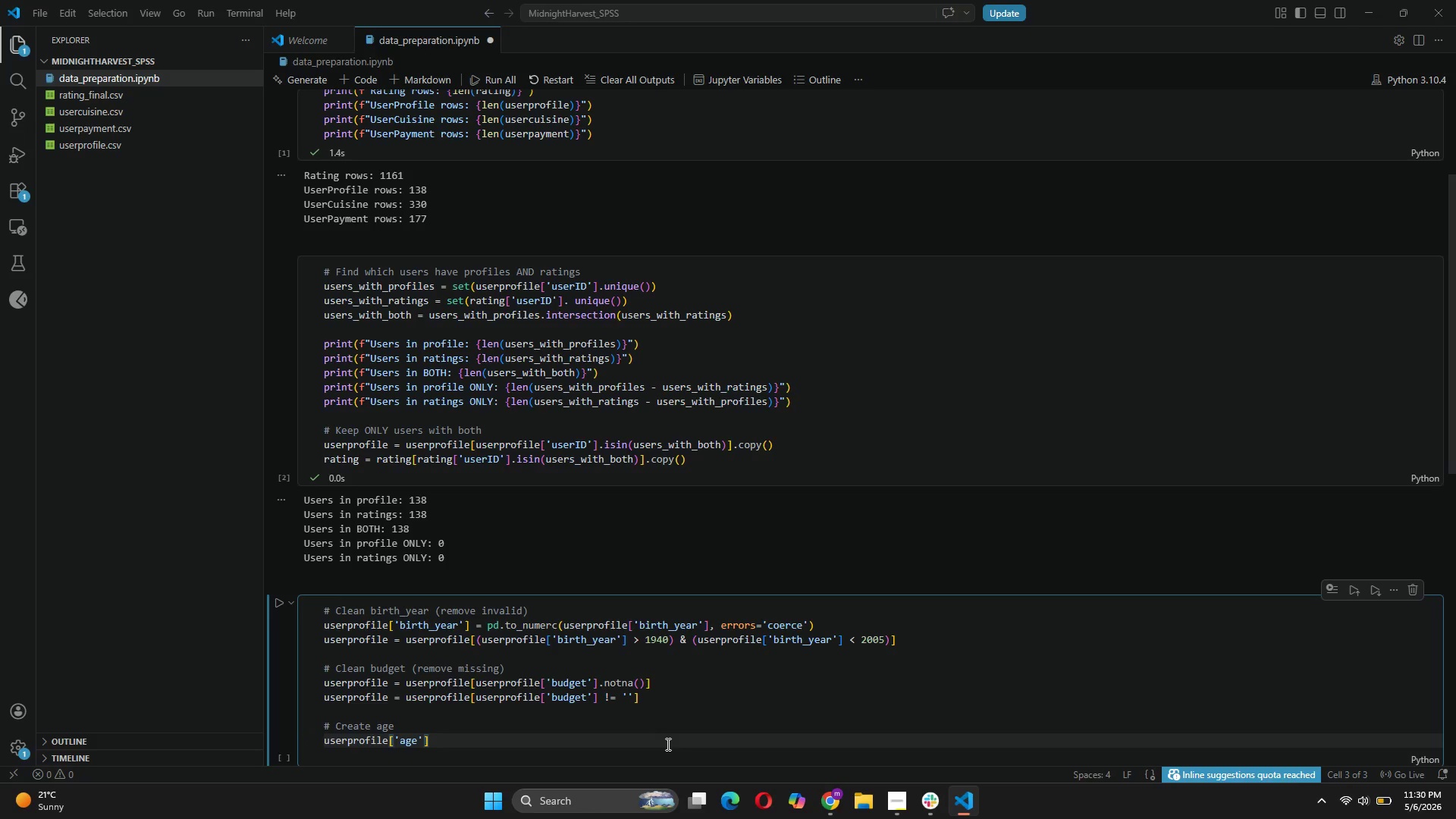 
type( = 2024 - userprofile['bi)
key(Tab)
 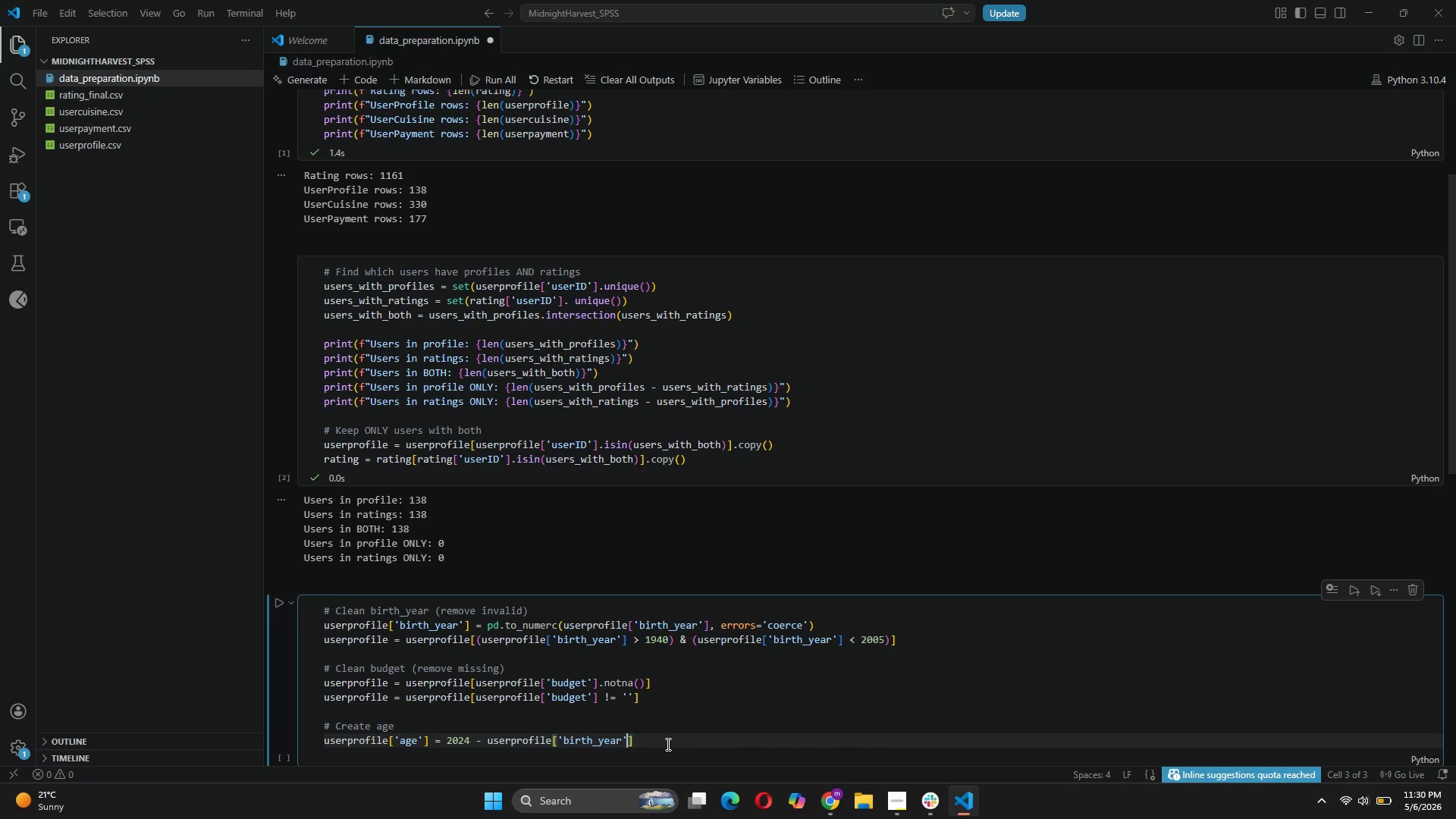 
key(ArrowRight)
 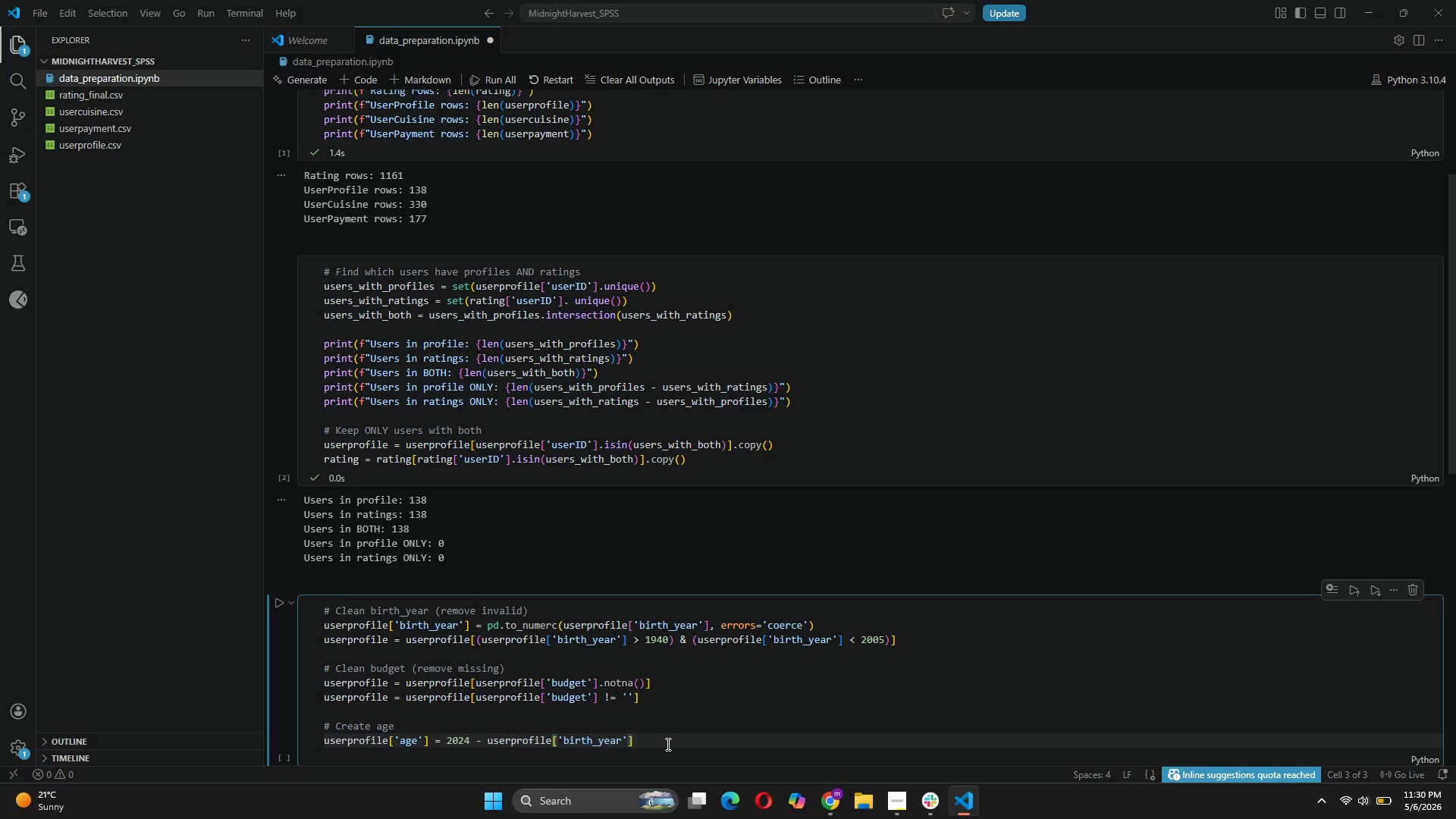 
key(ArrowRight)
 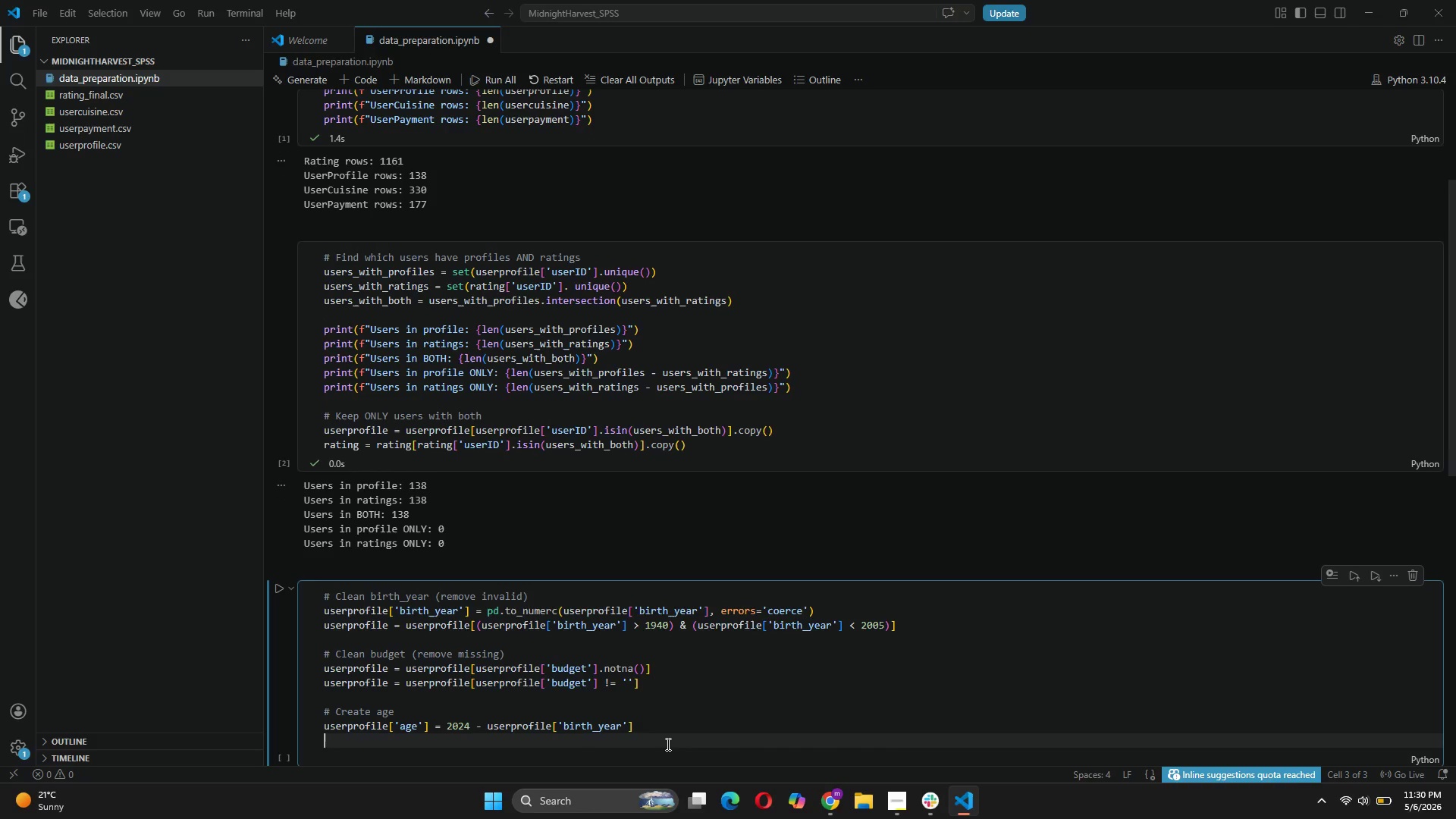 
key(Enter)
 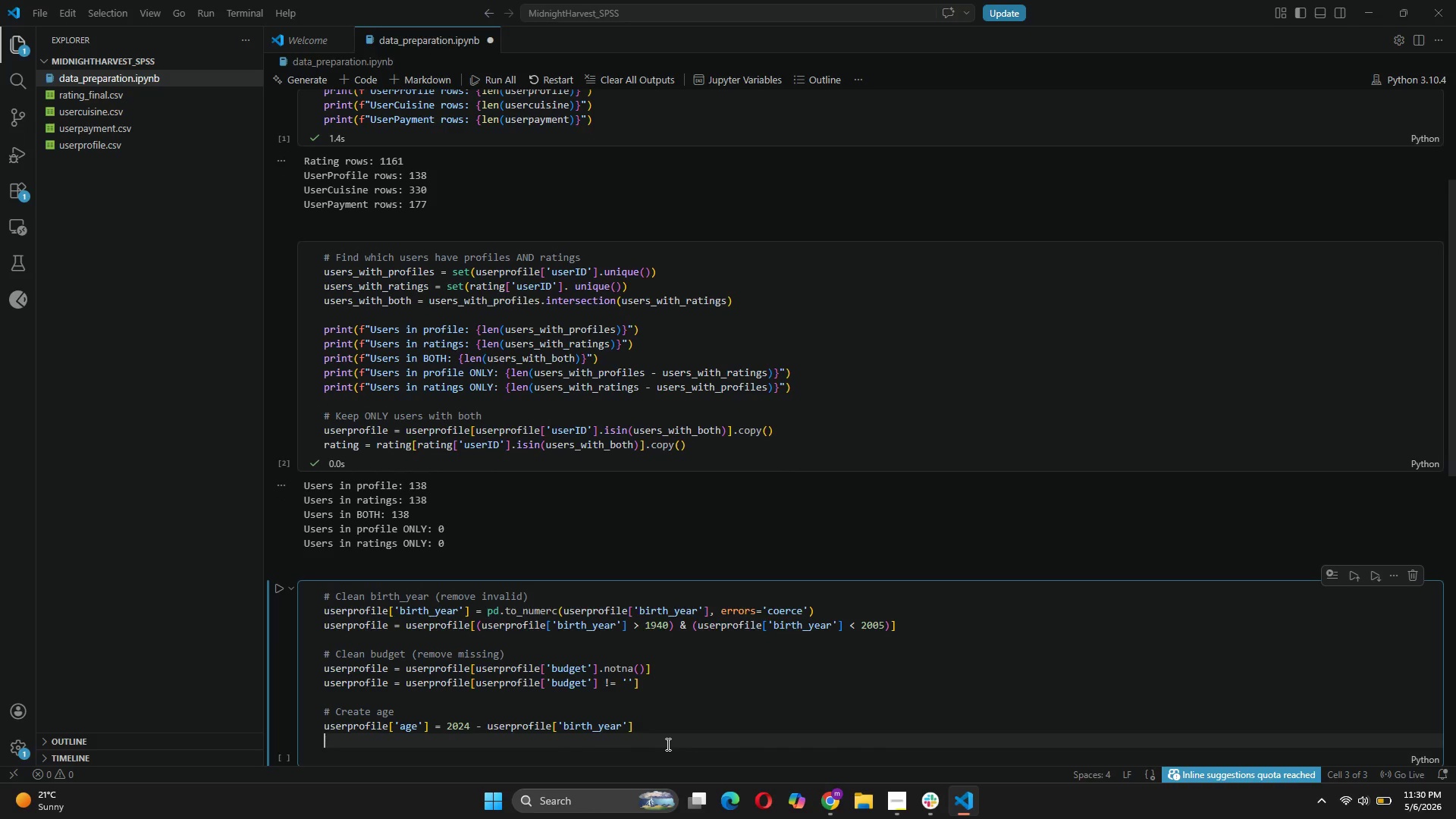 
key(Shift+3)
 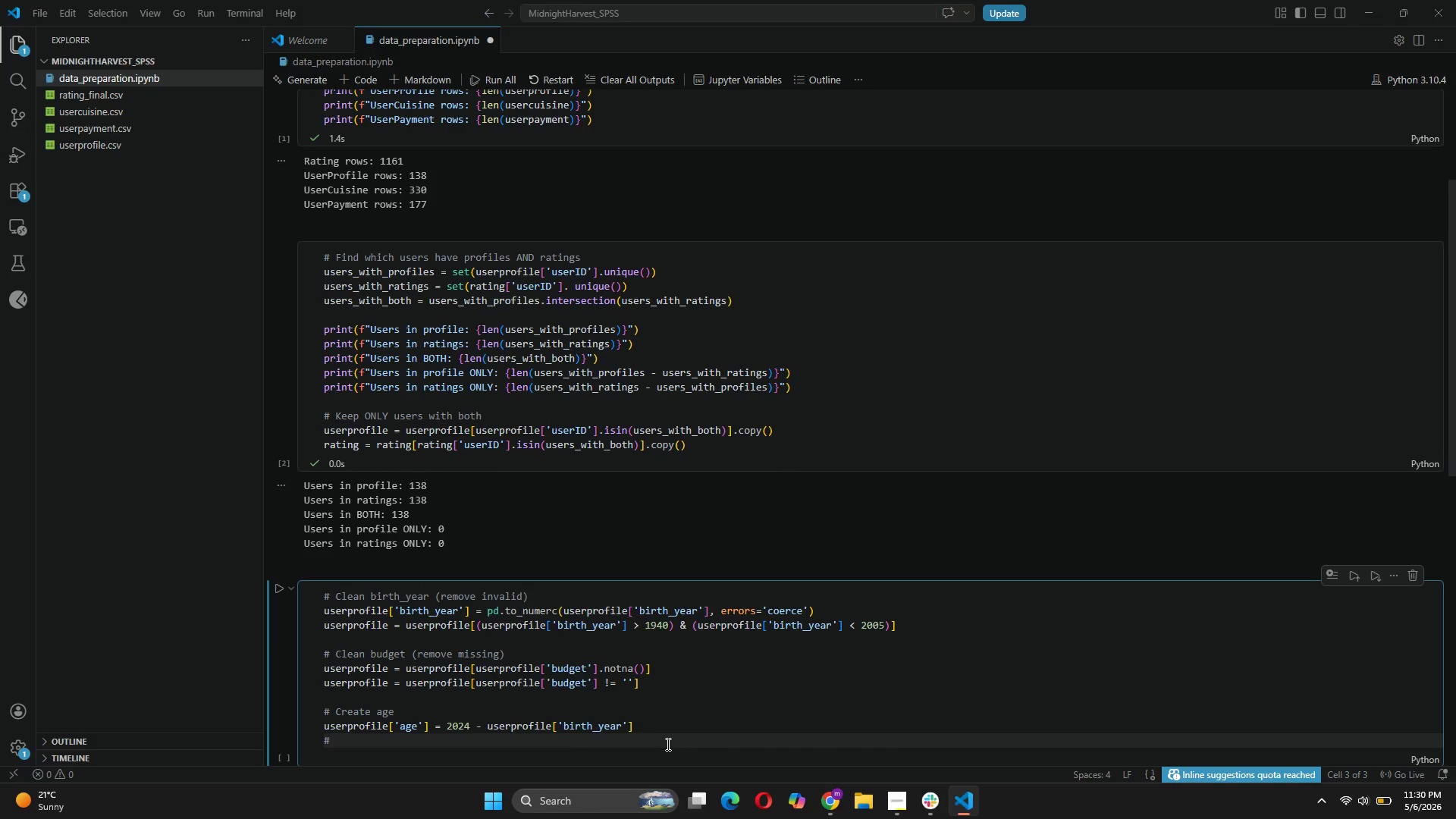 
key(Backspace)
 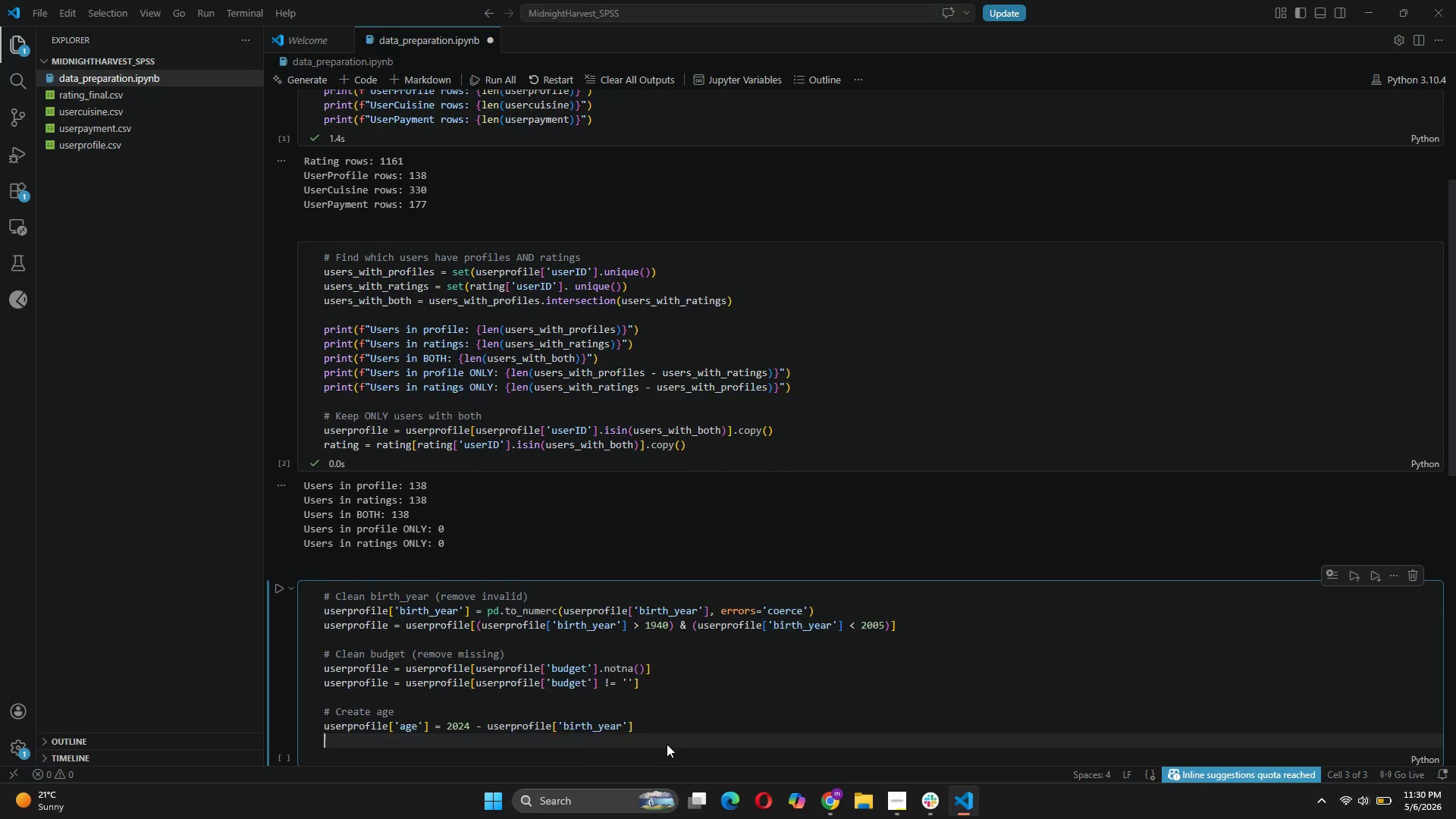 
key(Enter)
 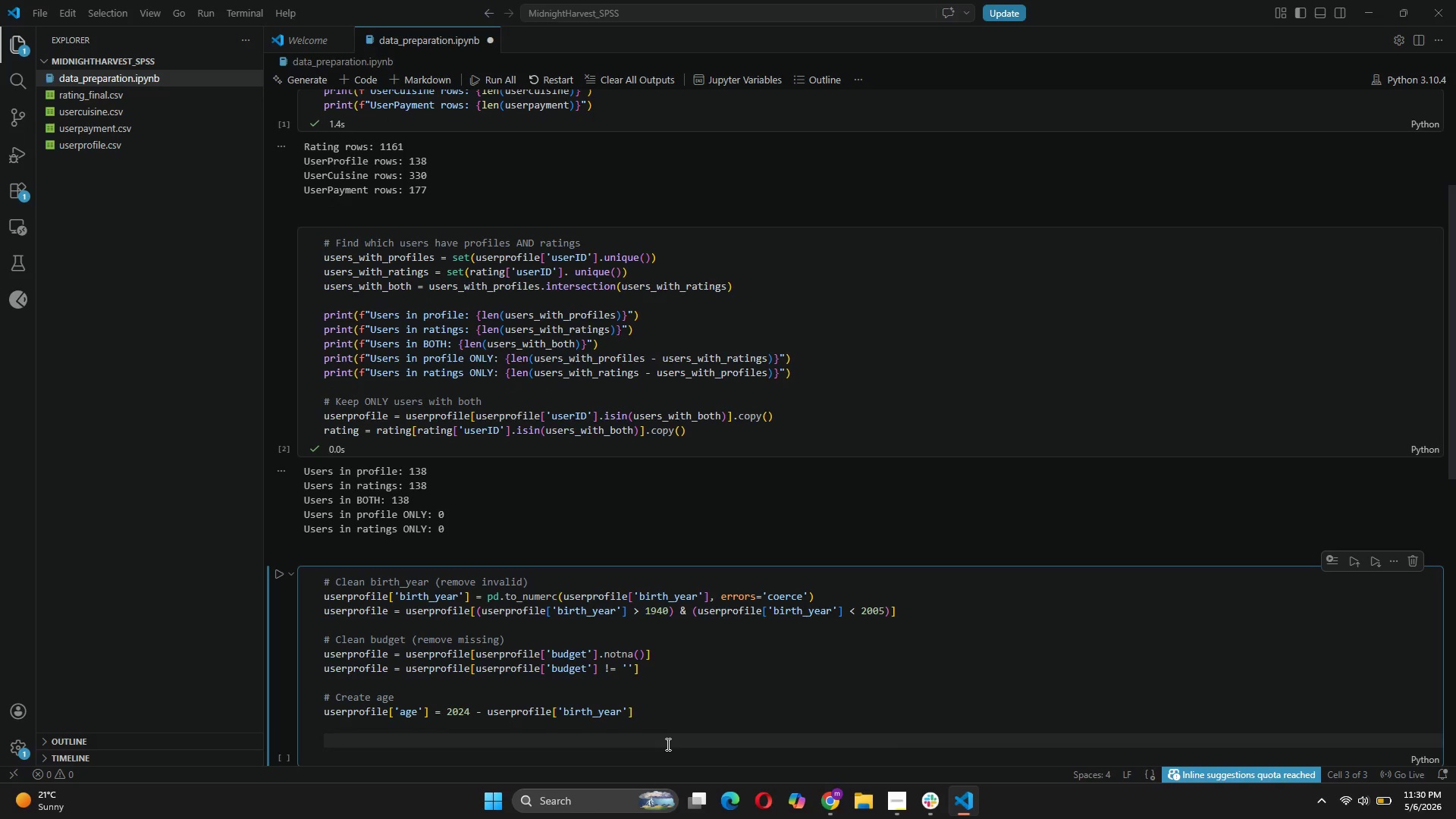 
type(# Create age group)
 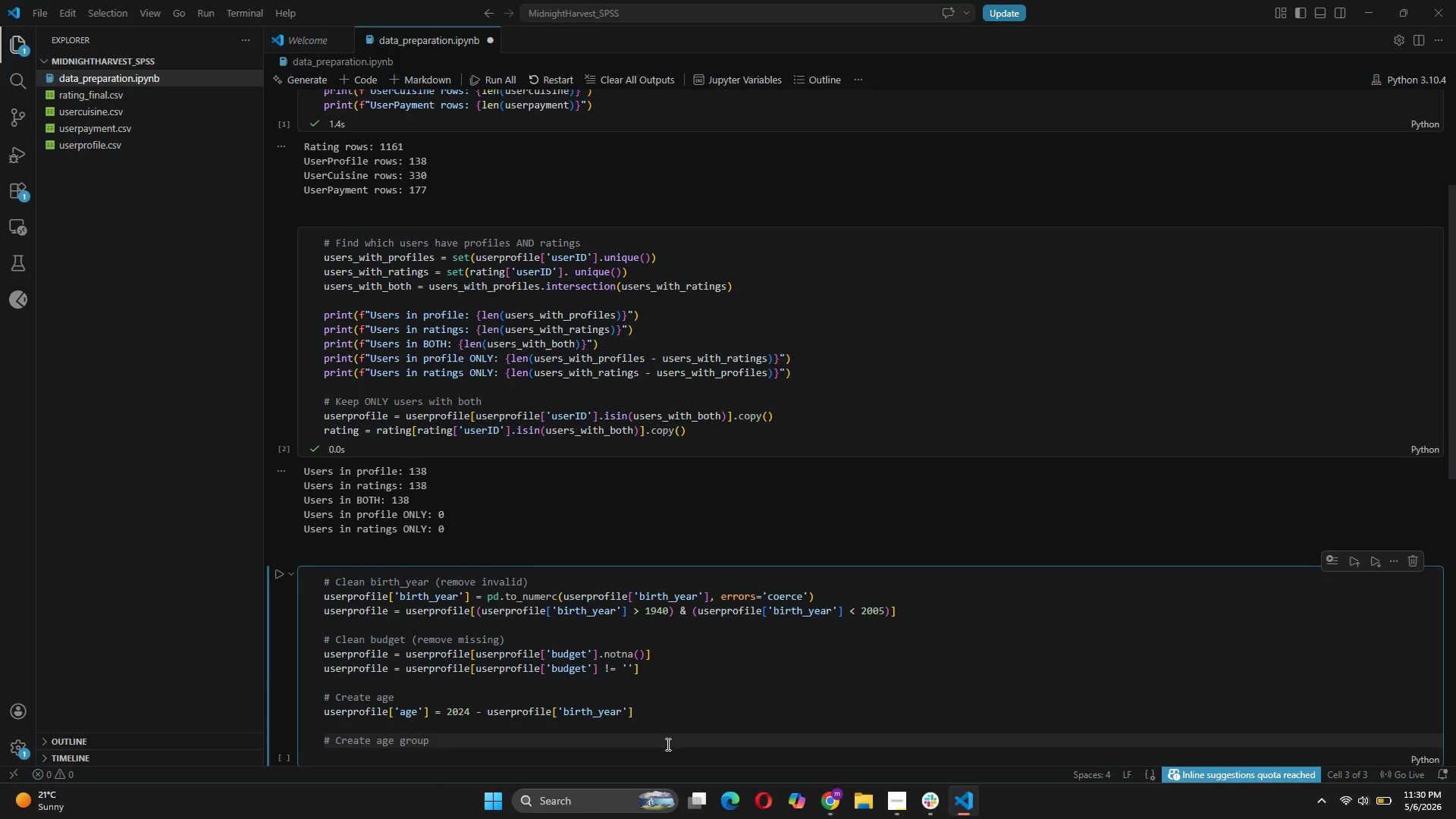 
key(Enter)
 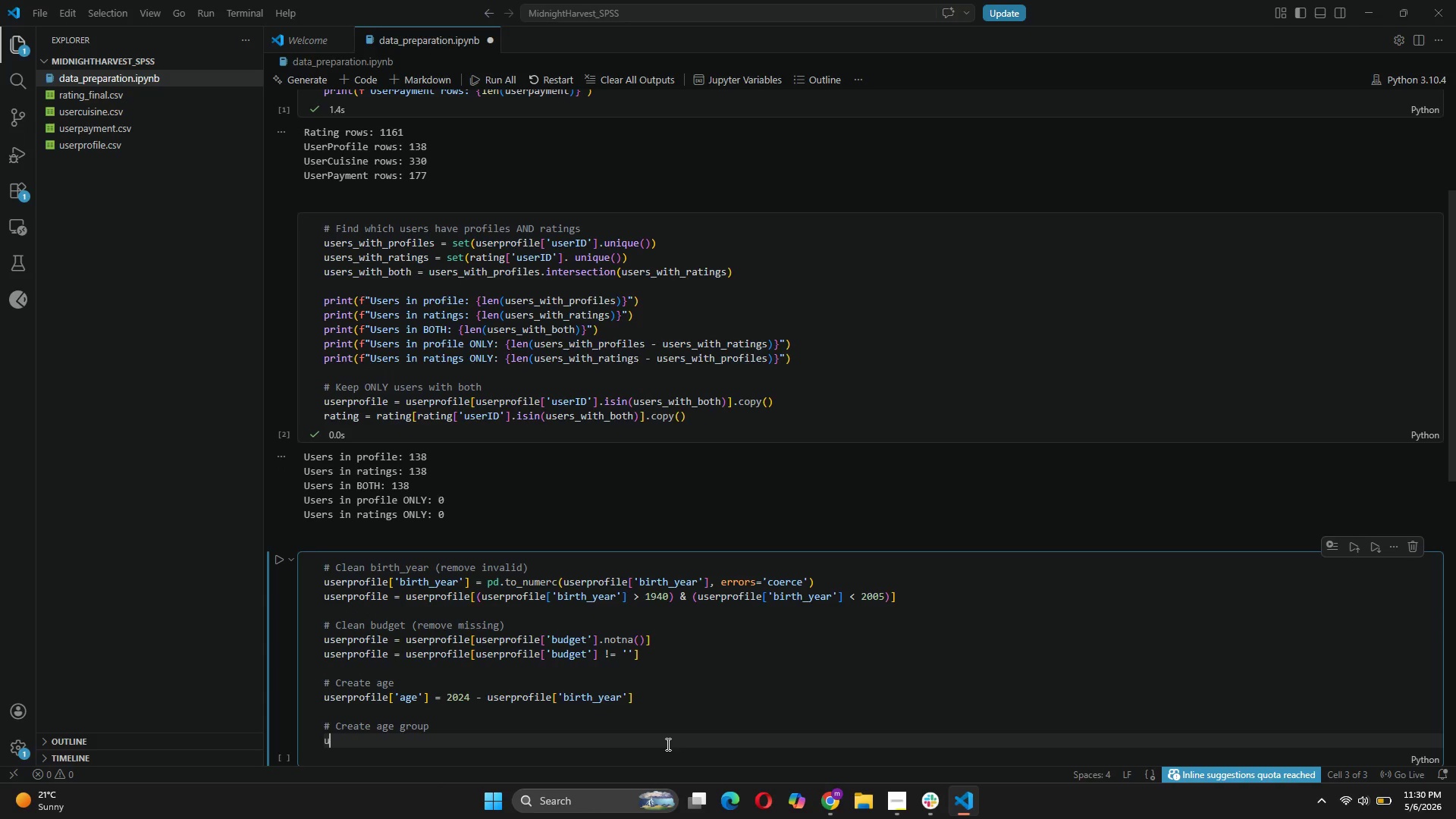 
type(userprofile['age_group)
 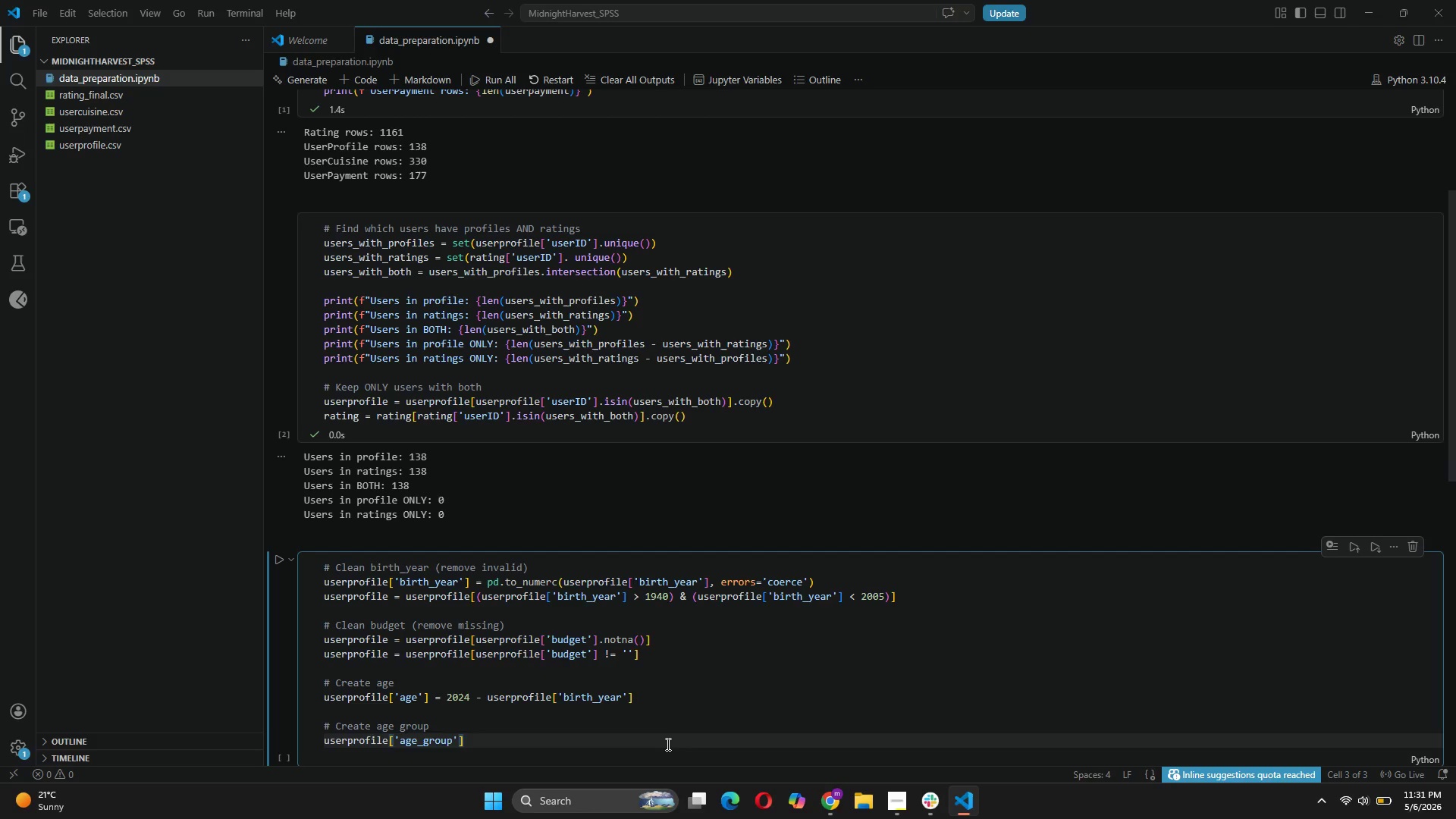 
key(ArrowRight)
 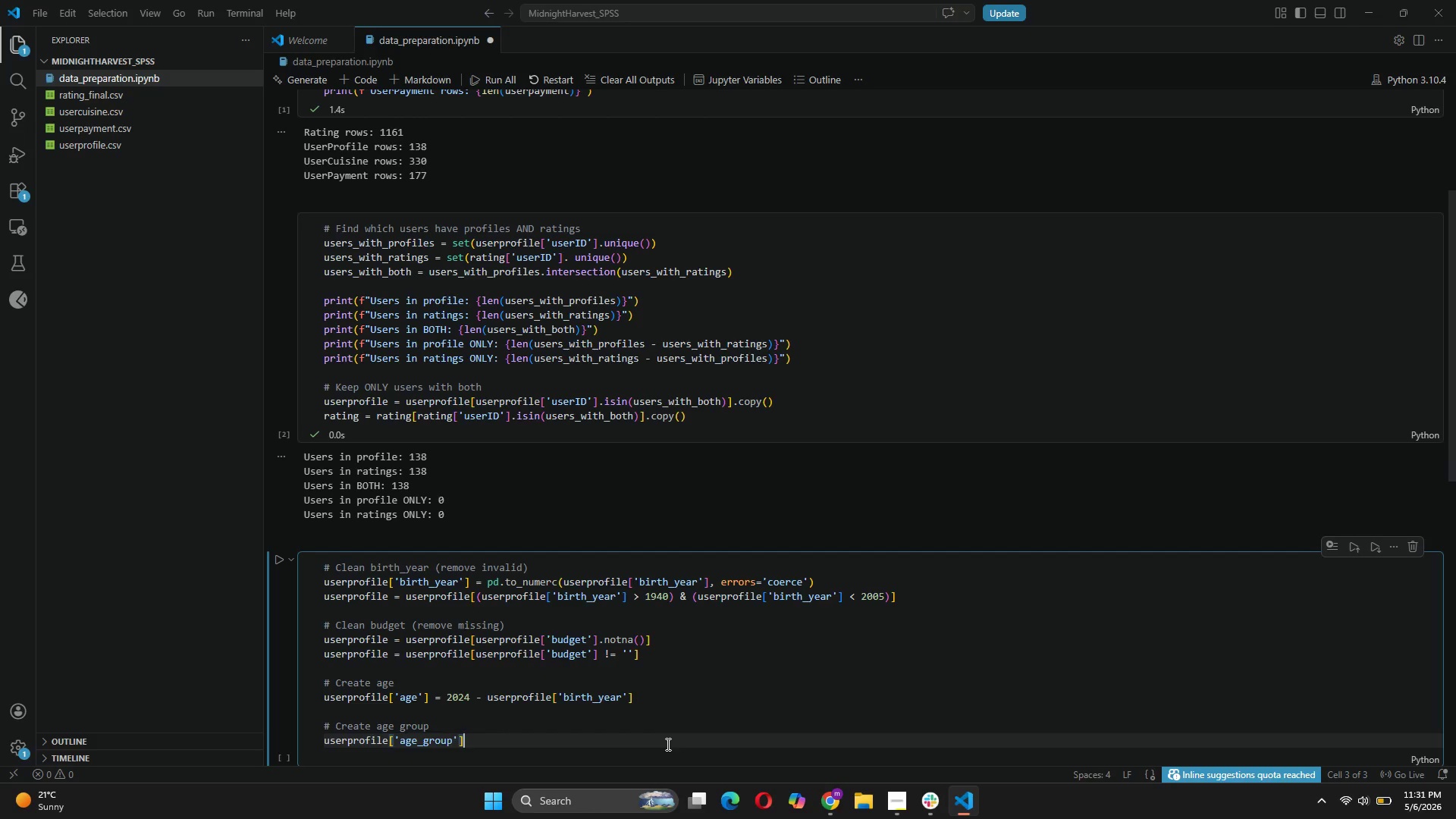 
key(ArrowRight)
 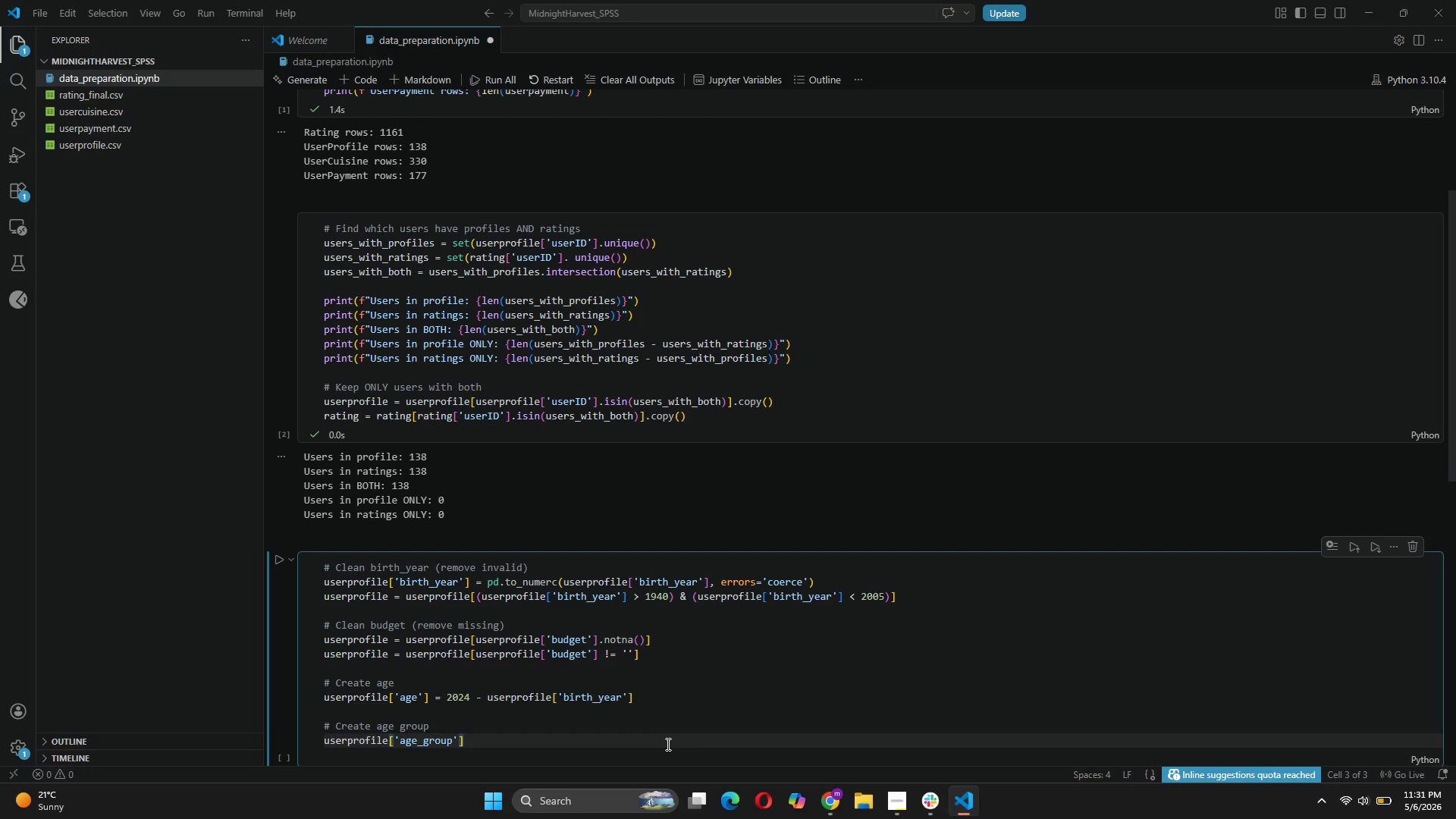 
type( = pd.cut(userprofile['age)
 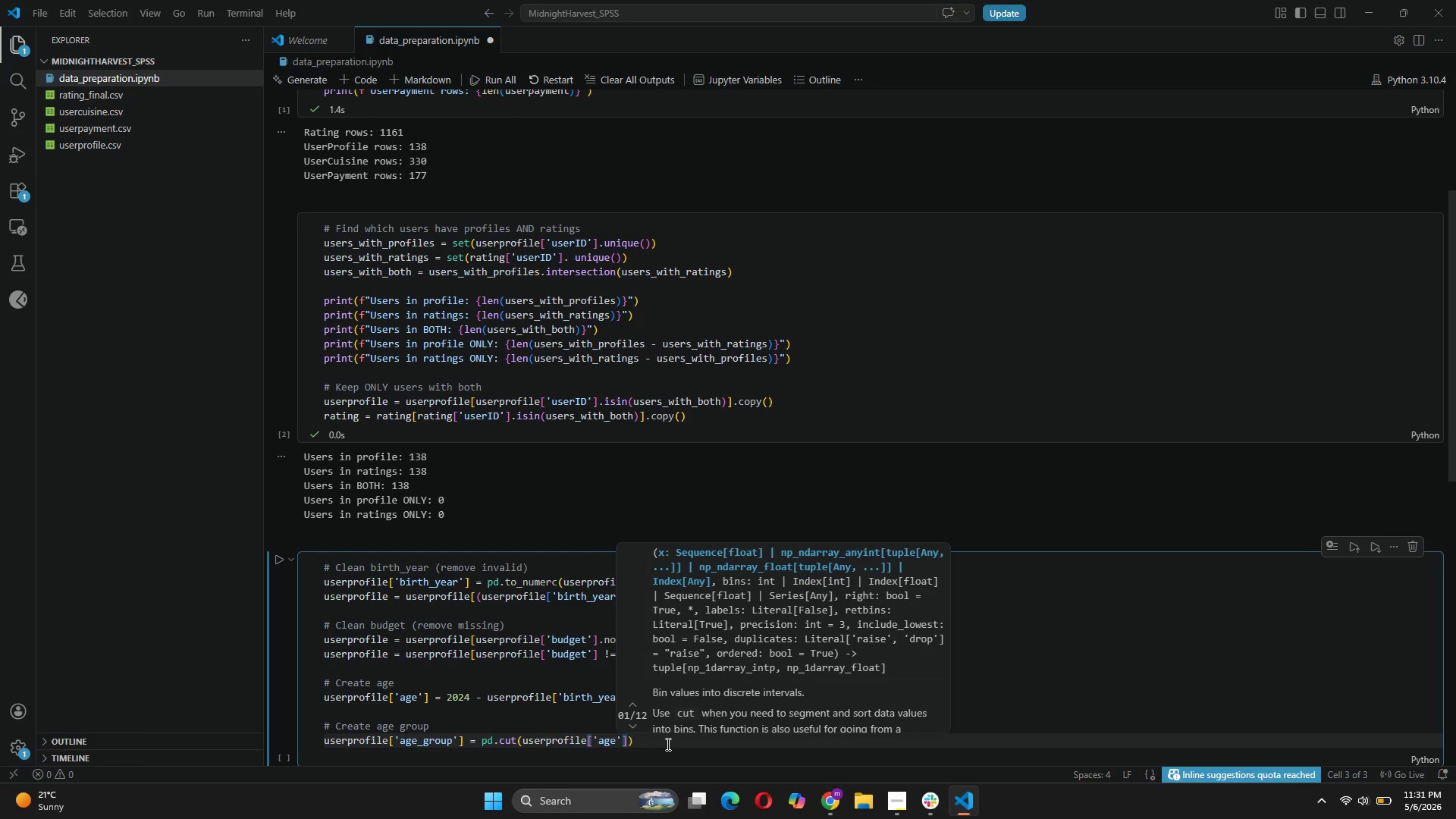 
key(ArrowRight)
 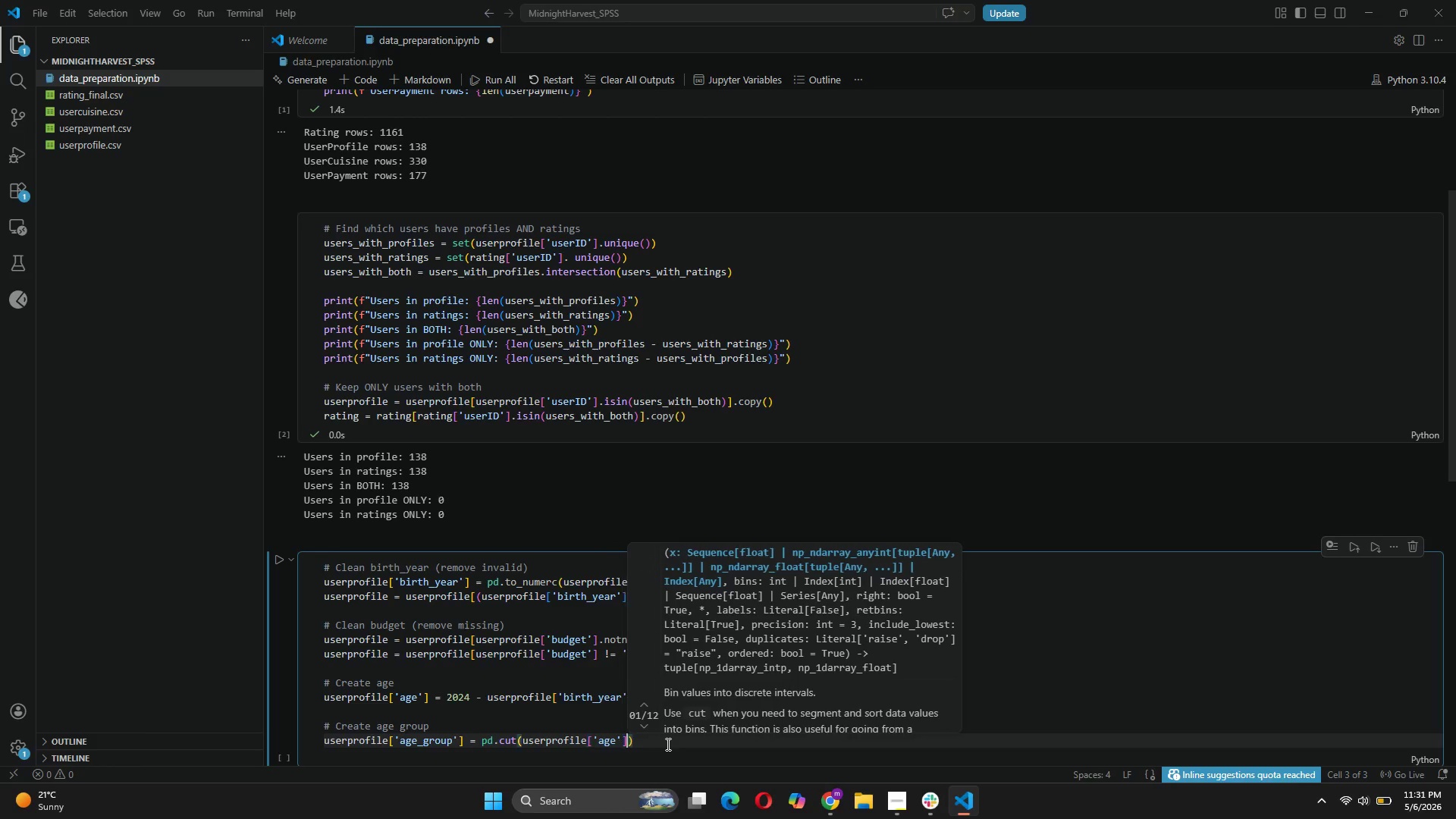 
key(ArrowRight)
 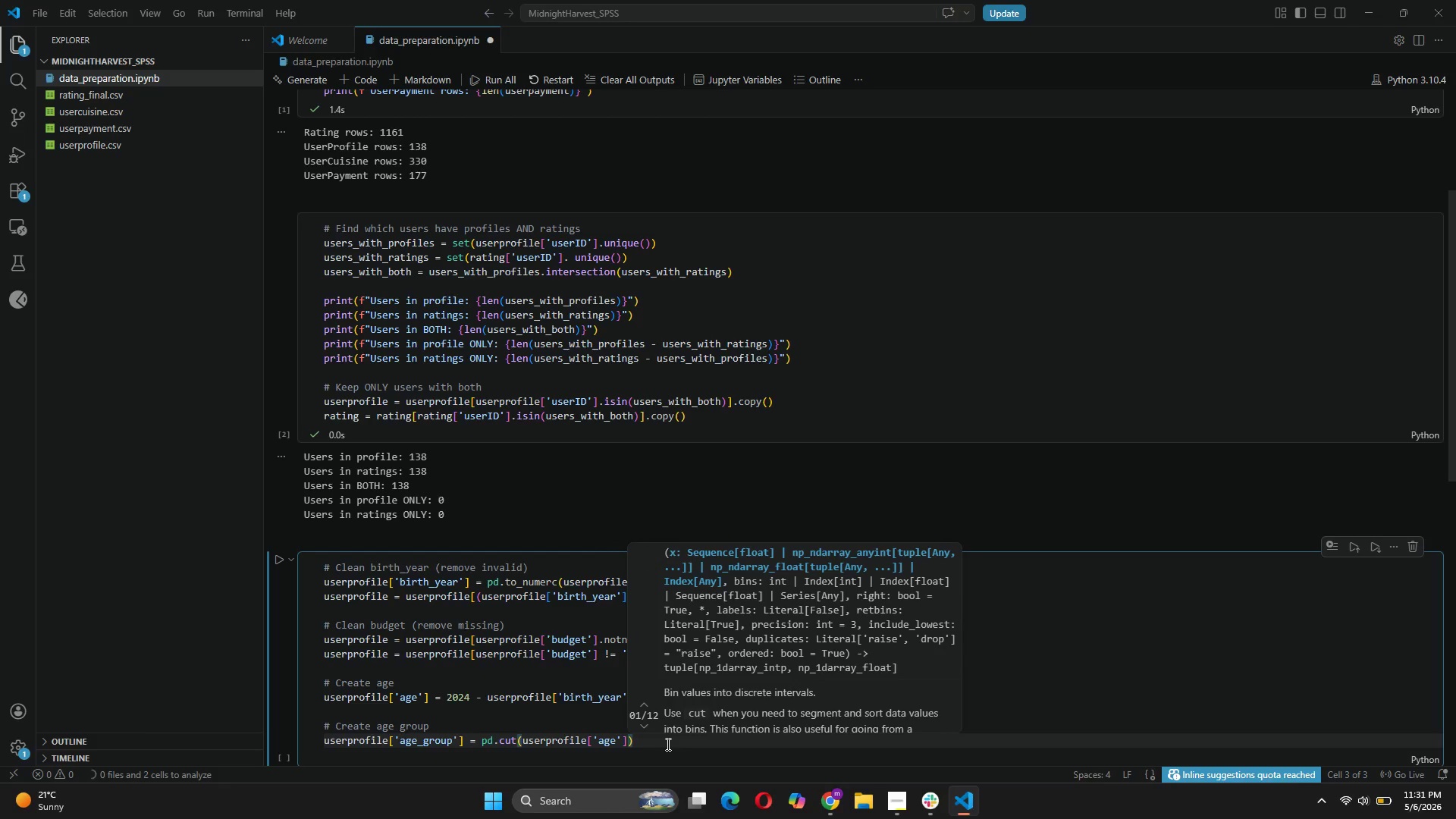 
key(Comma)
 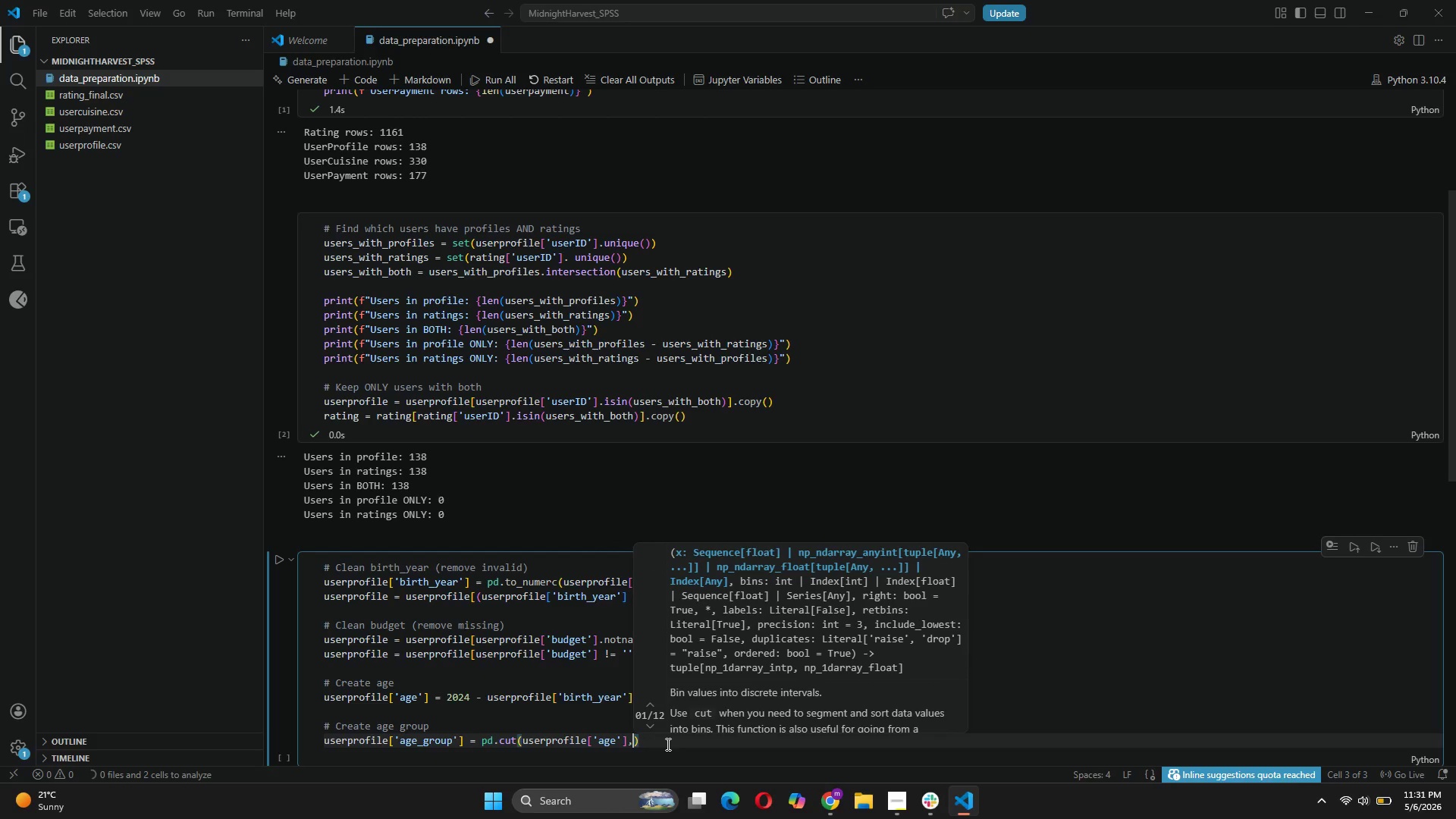 
key(Enter)
 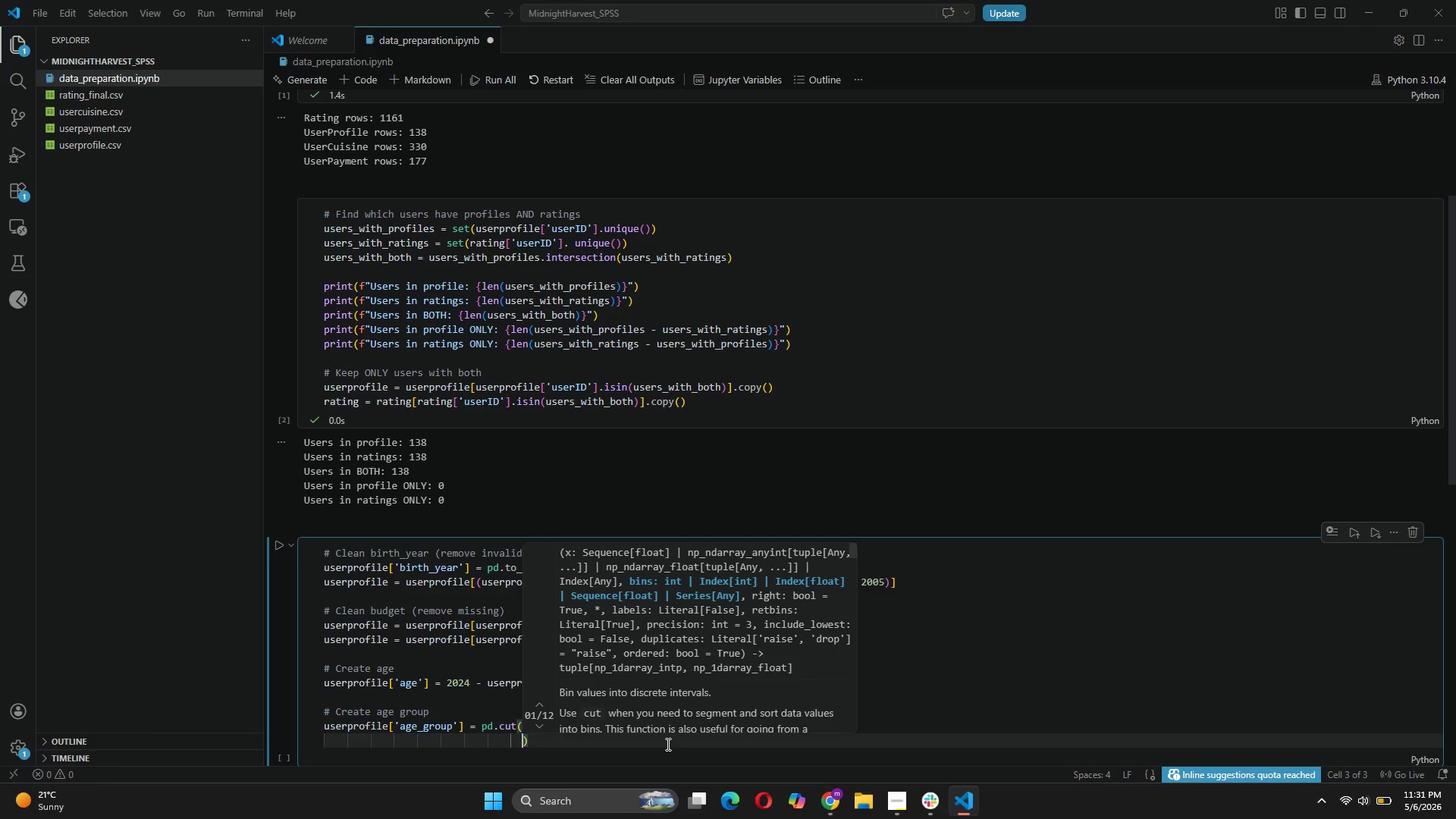 
type(bins=[0,25,35,50,100)
 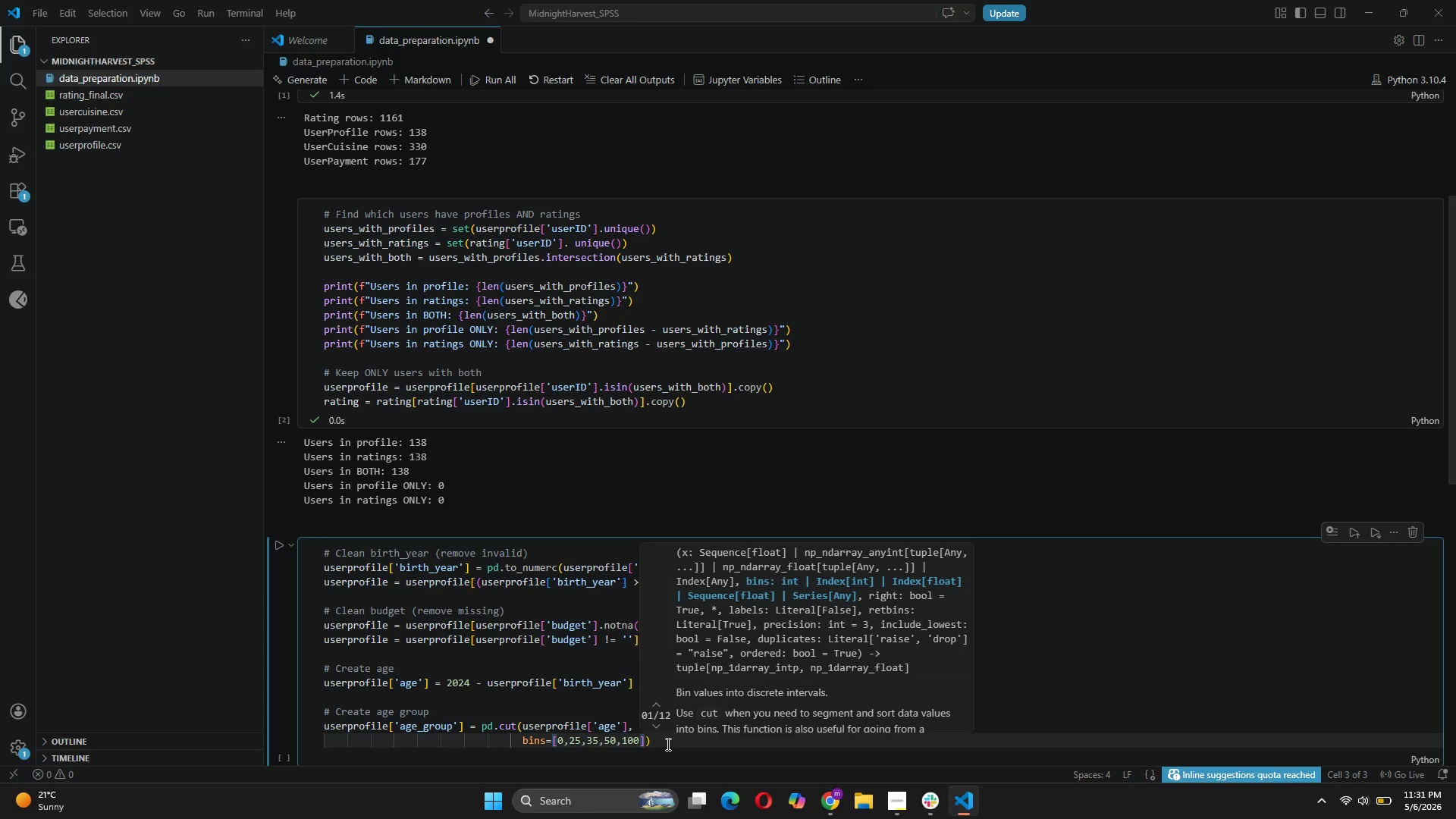 
key(ArrowRight)
 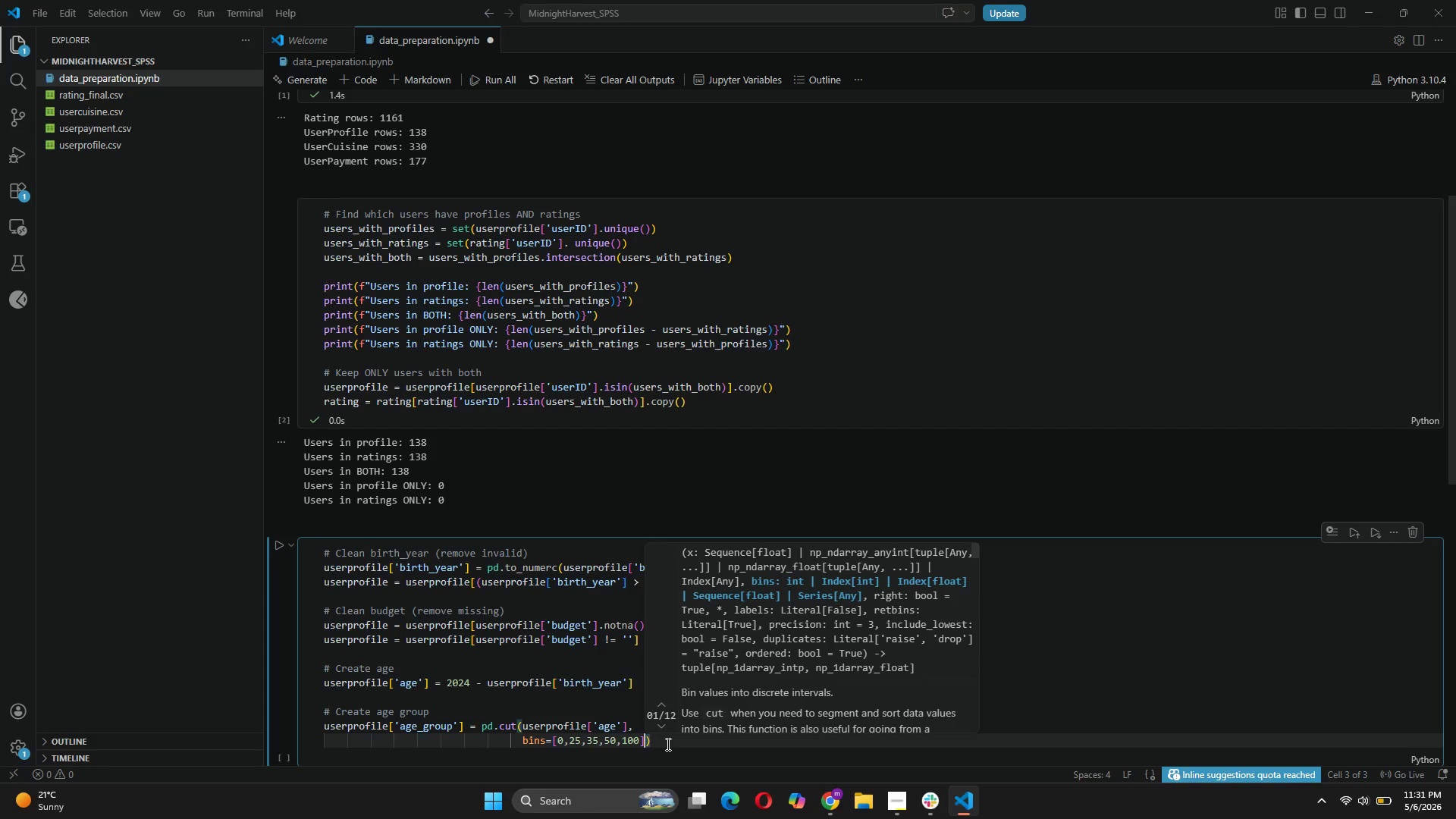 
key(Comma)
 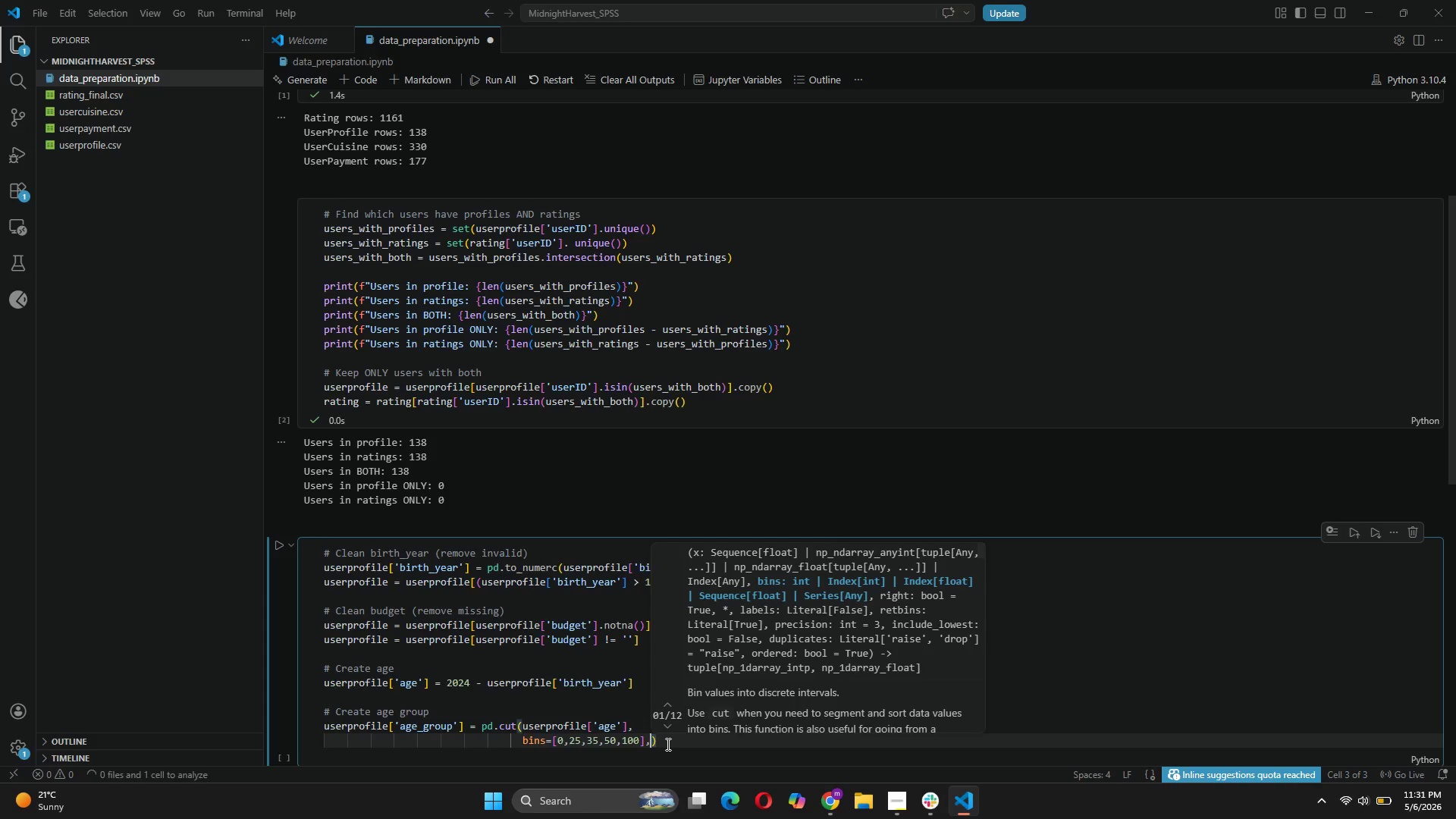 
key(Enter)
 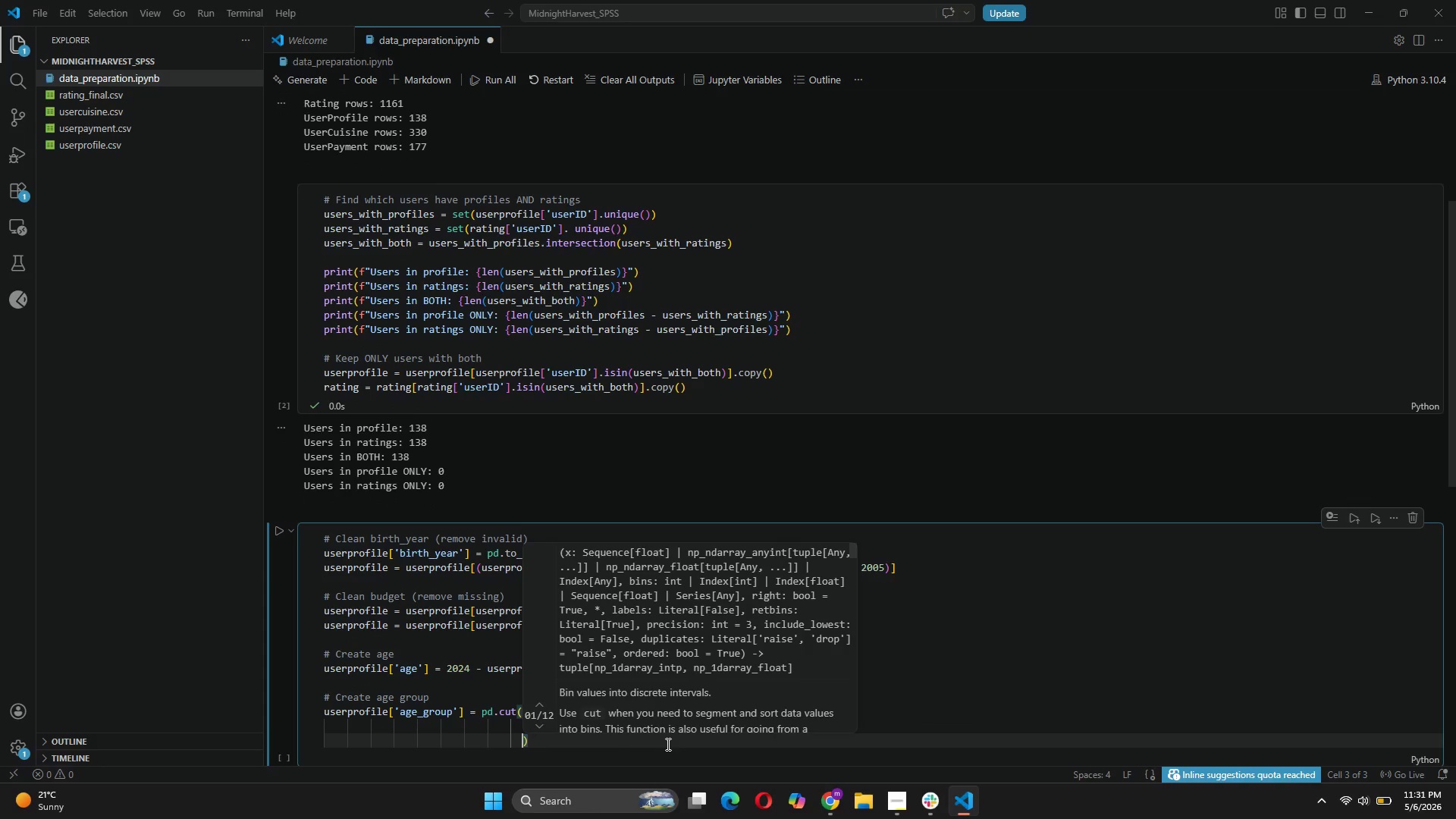 
type(labels=['18-25)
 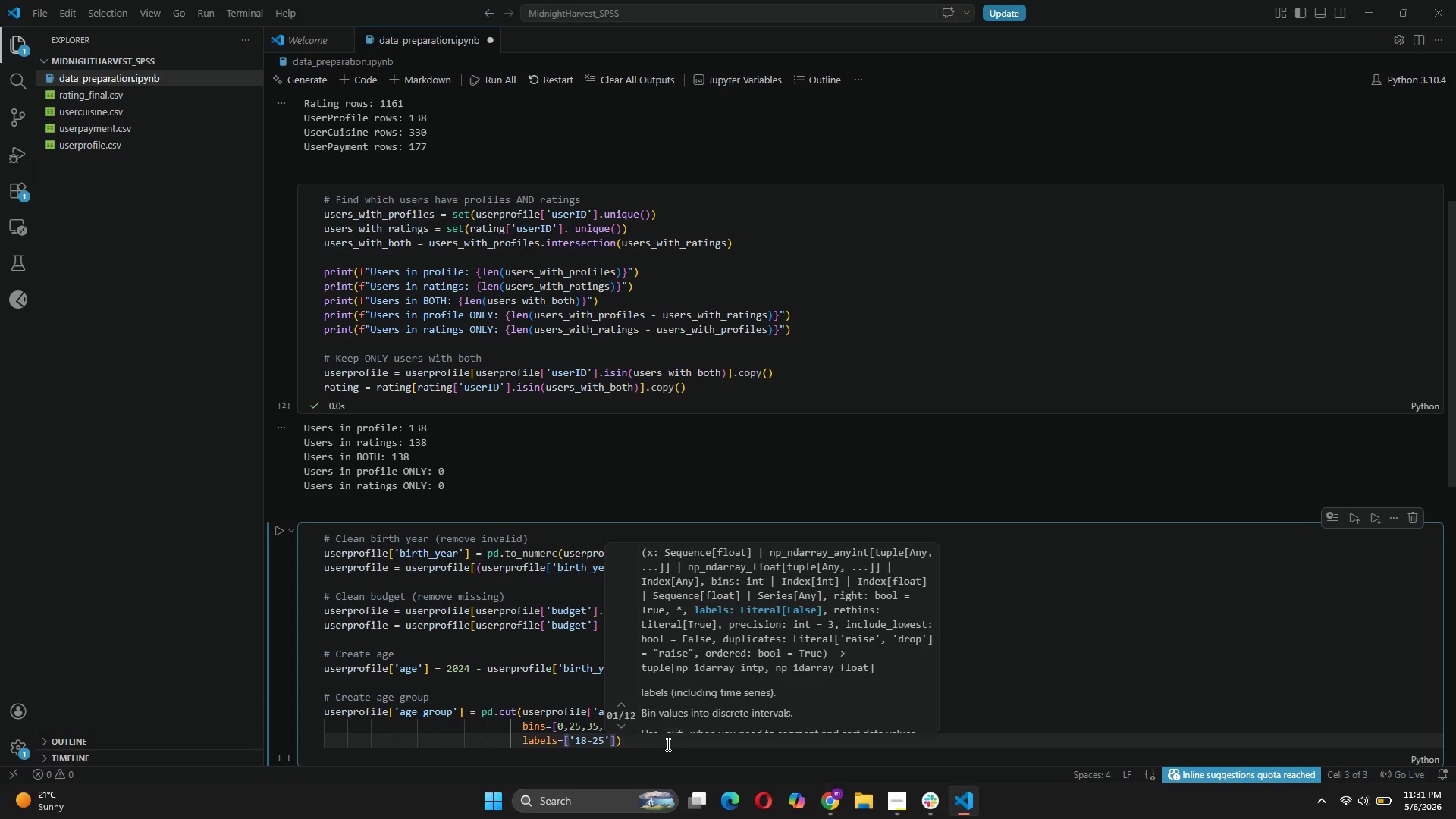 
key(ArrowRight)
 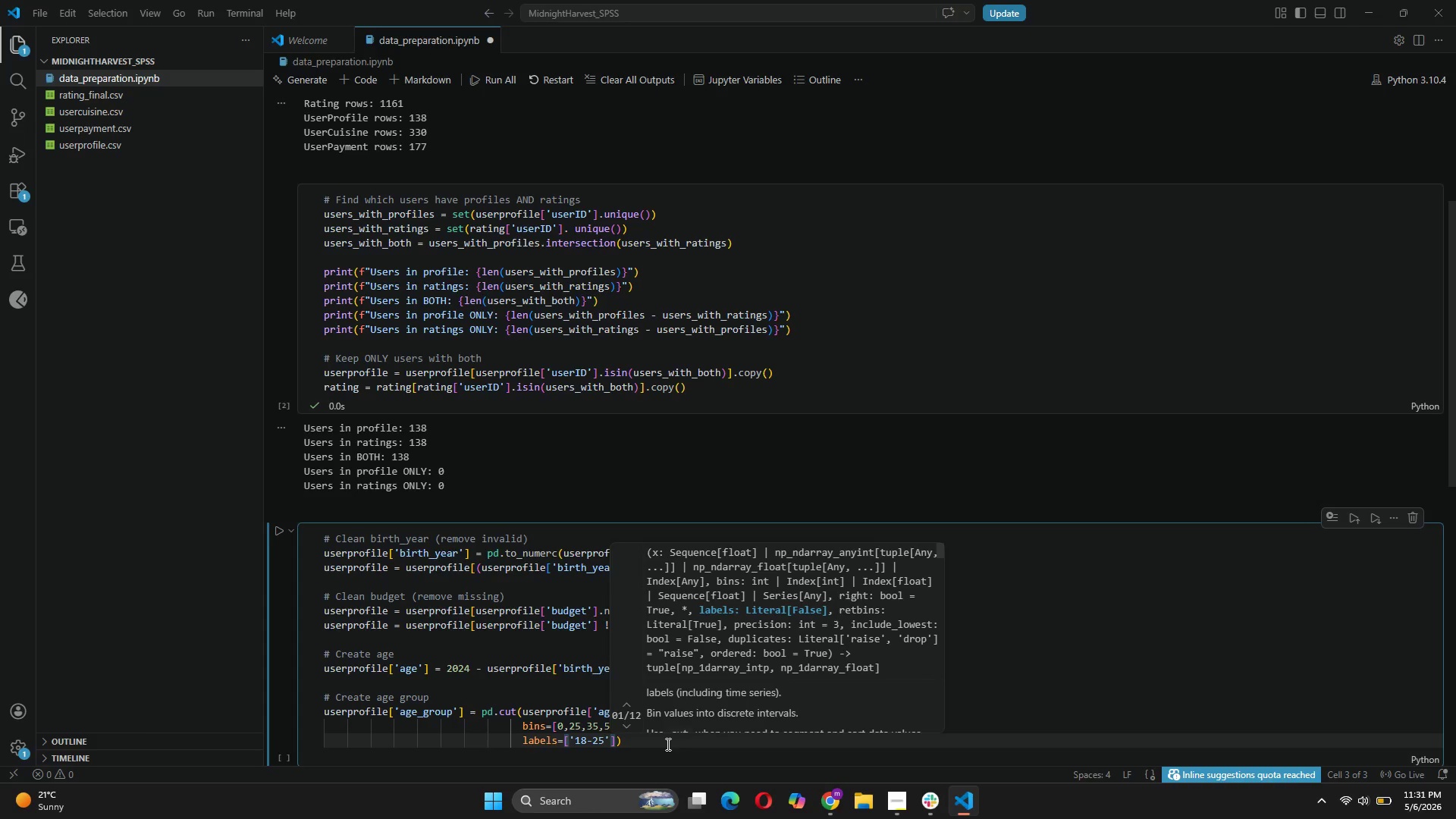 
type(, '26-35)
 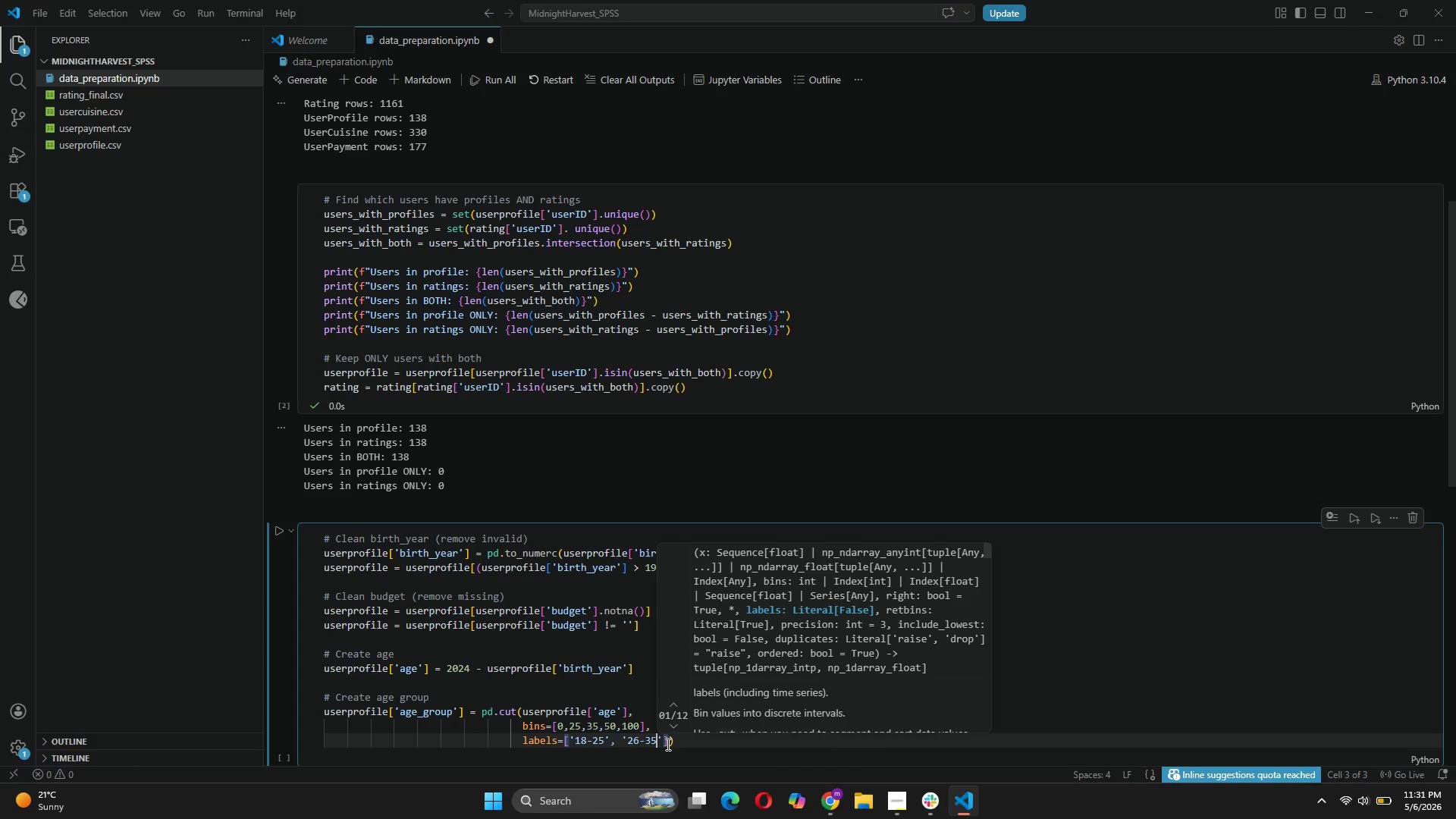 
key(ArrowRight)
 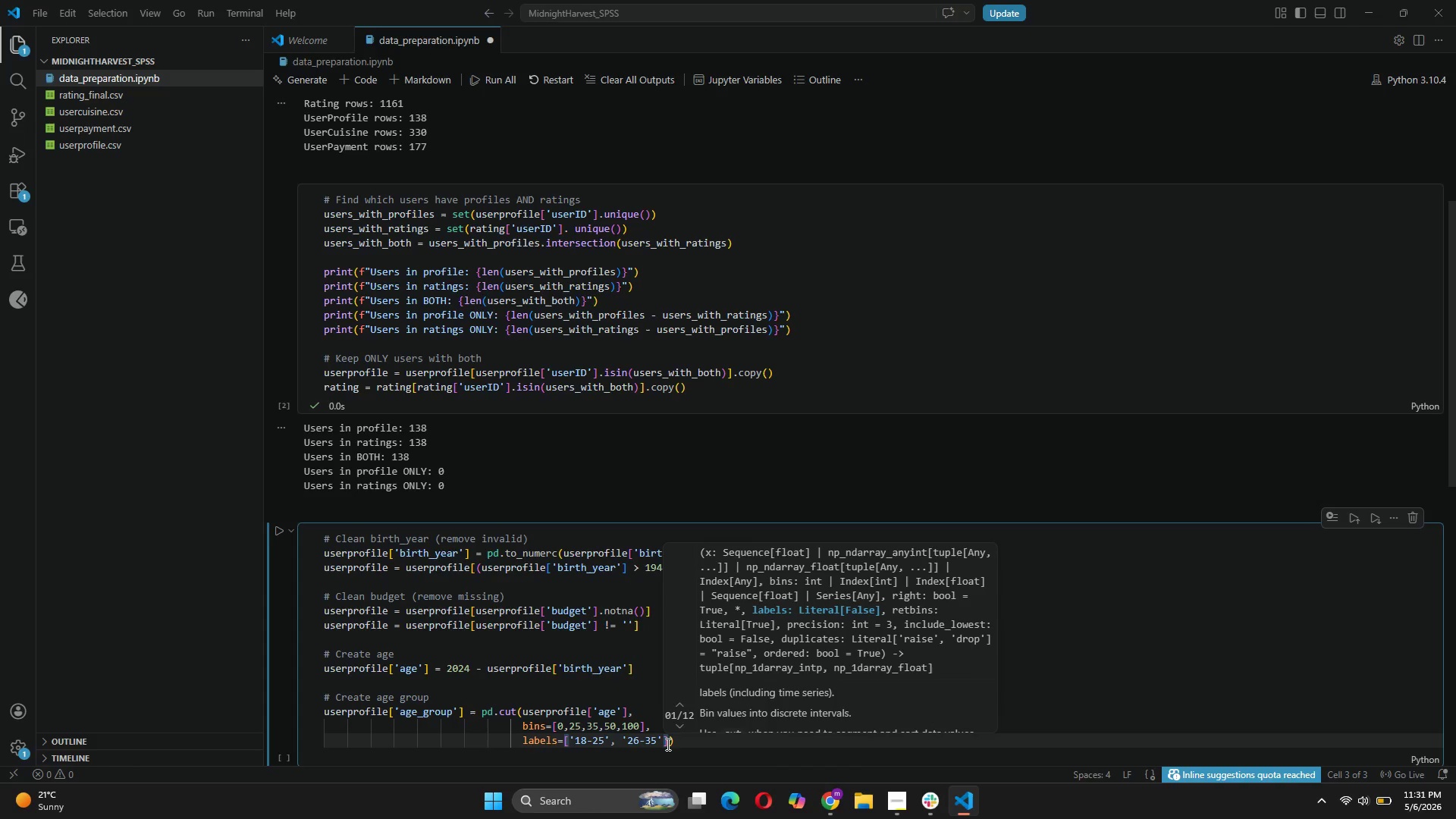 
type(, '36-50)
 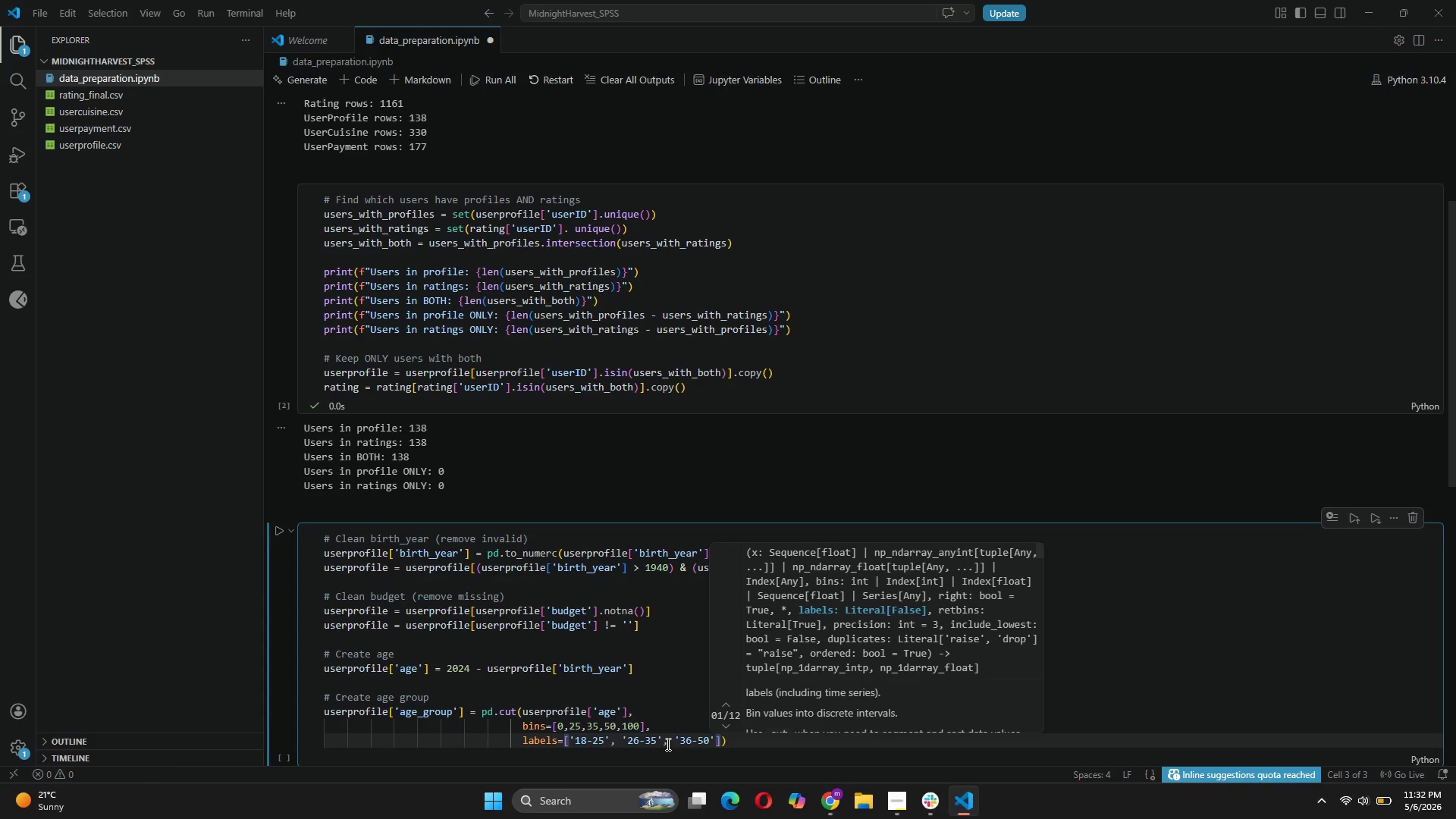 
key(ArrowRight)
 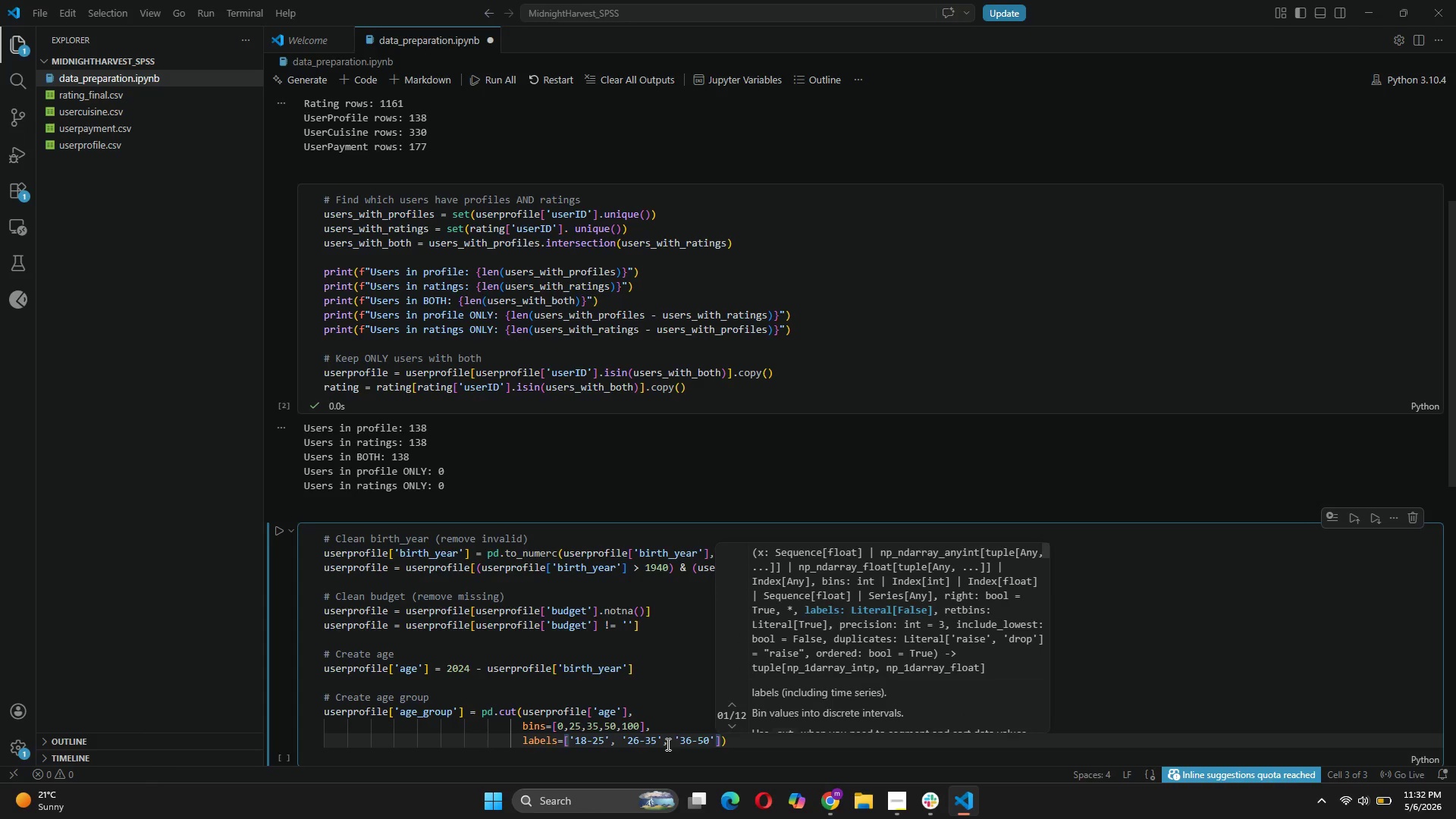 
type(, '51+)
 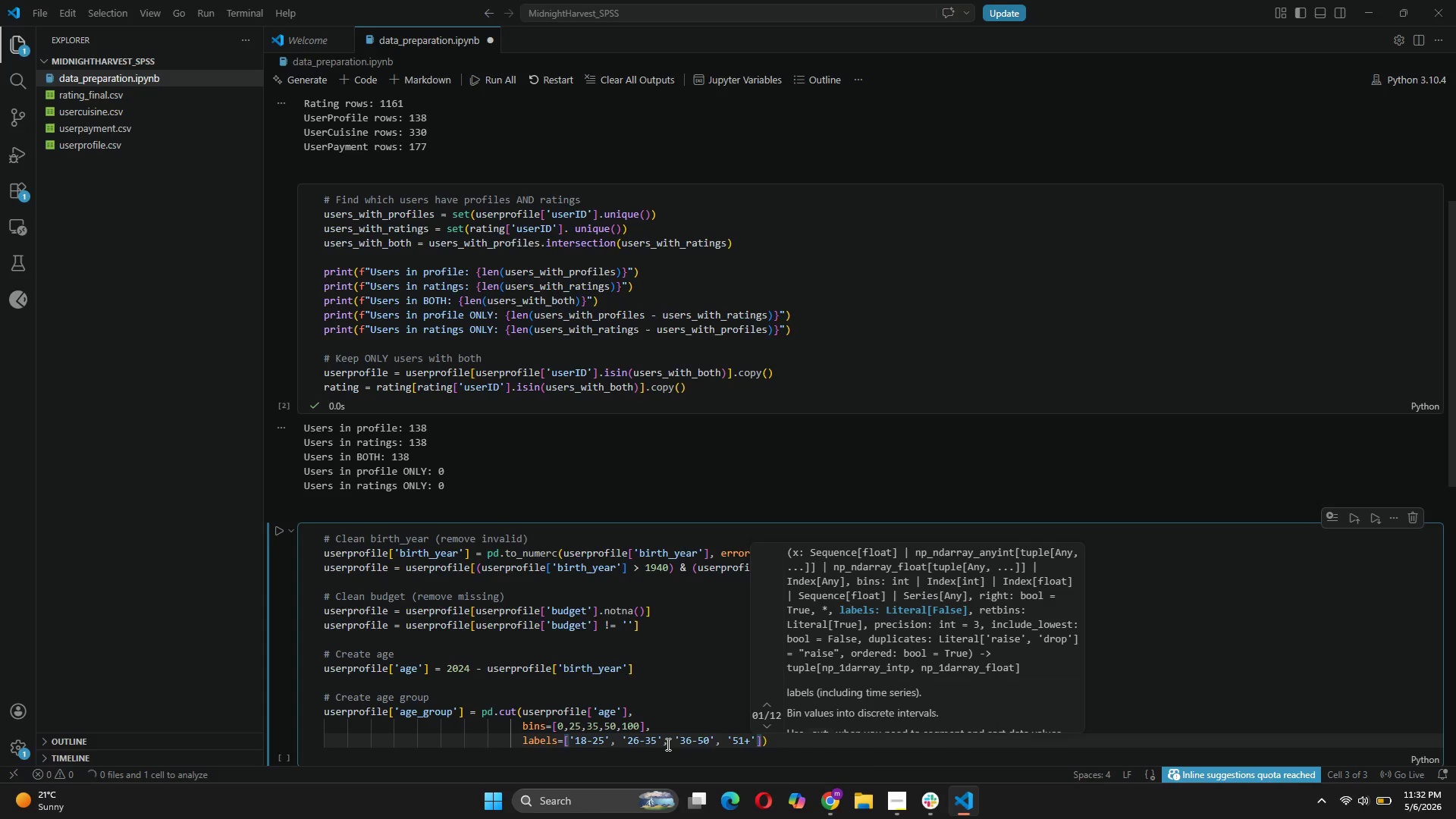 
key(ArrowRight)
 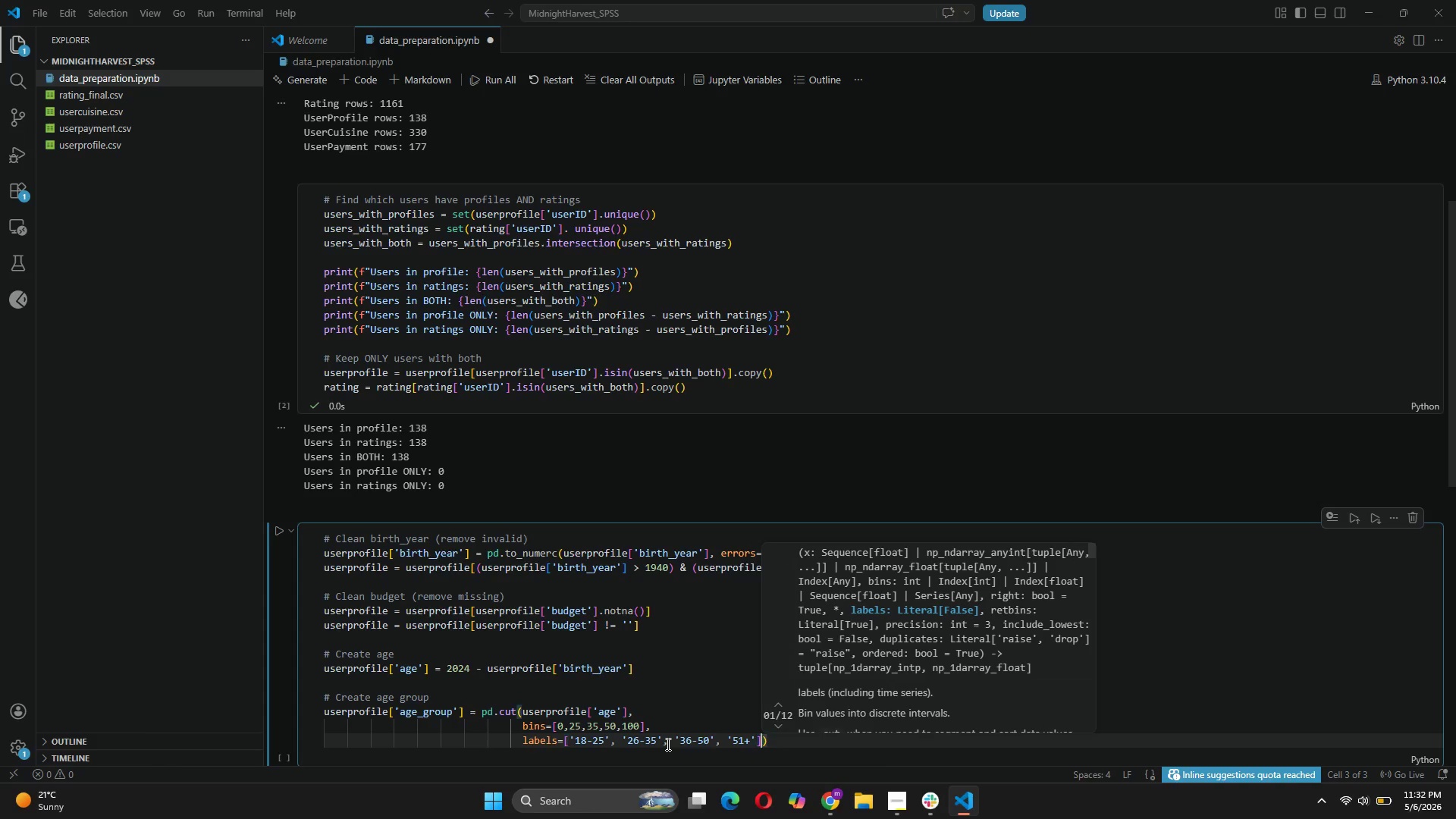 
key(ArrowRight)
 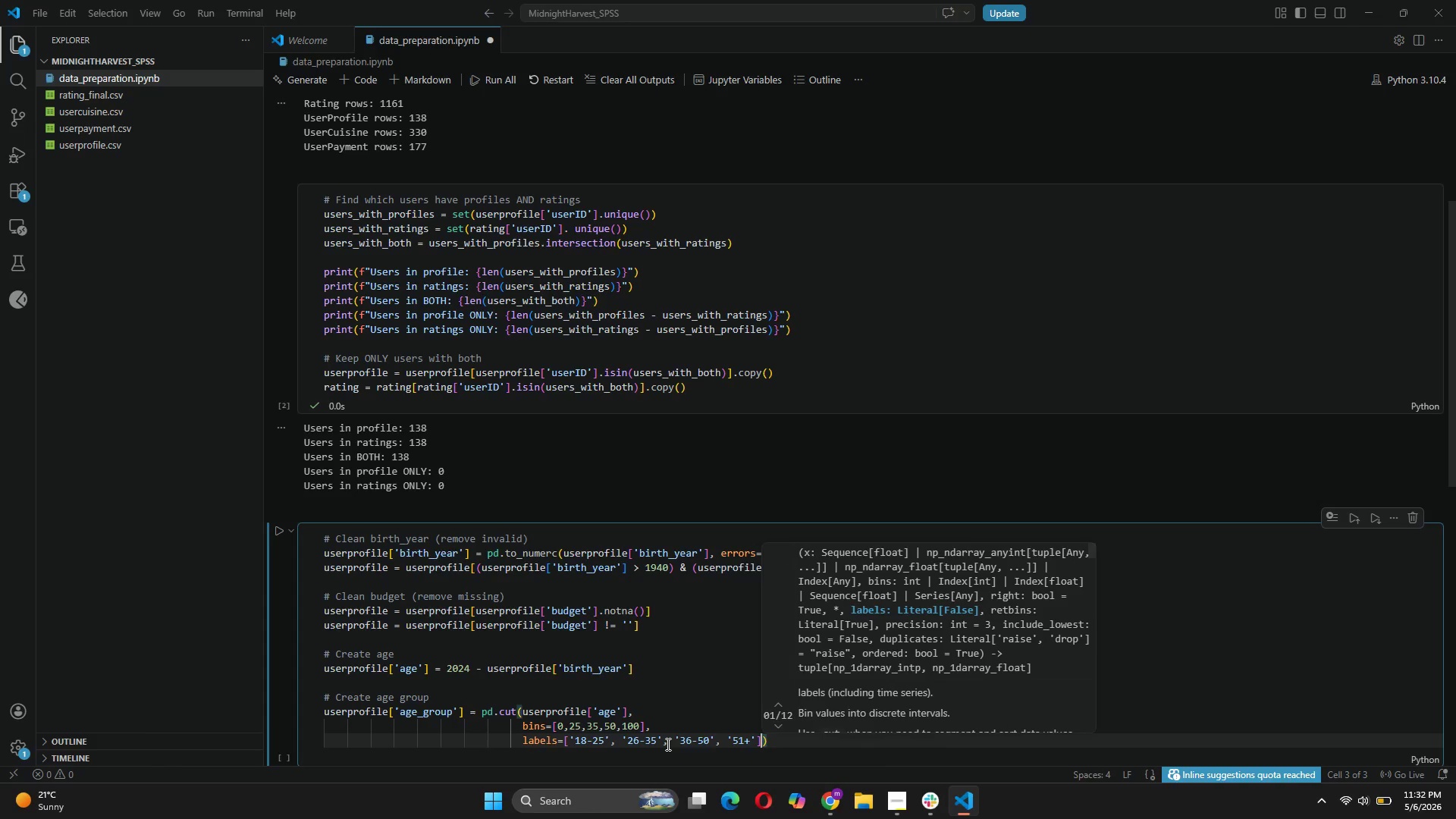 
key(ArrowRight)
 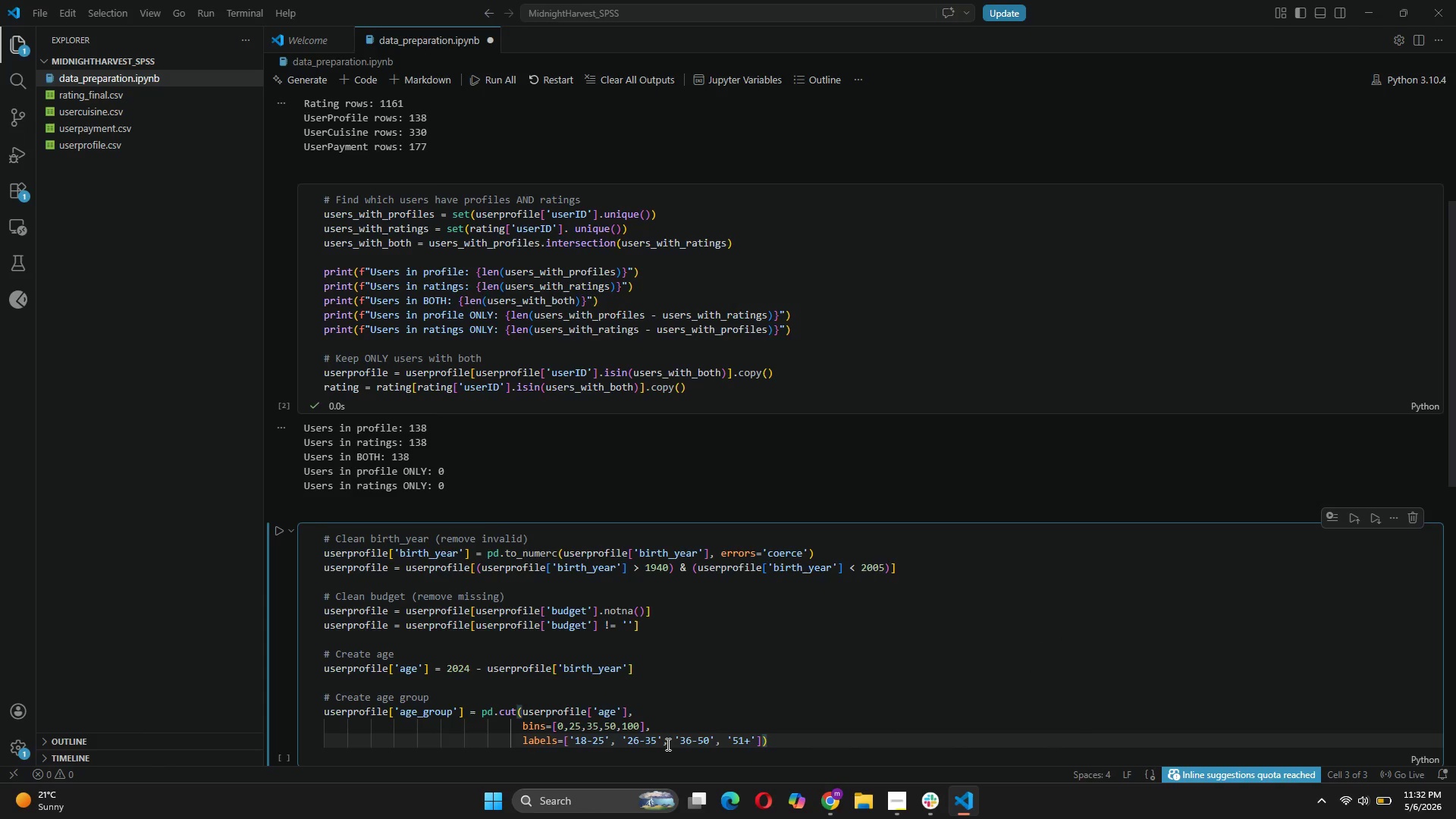 
key(Enter)
 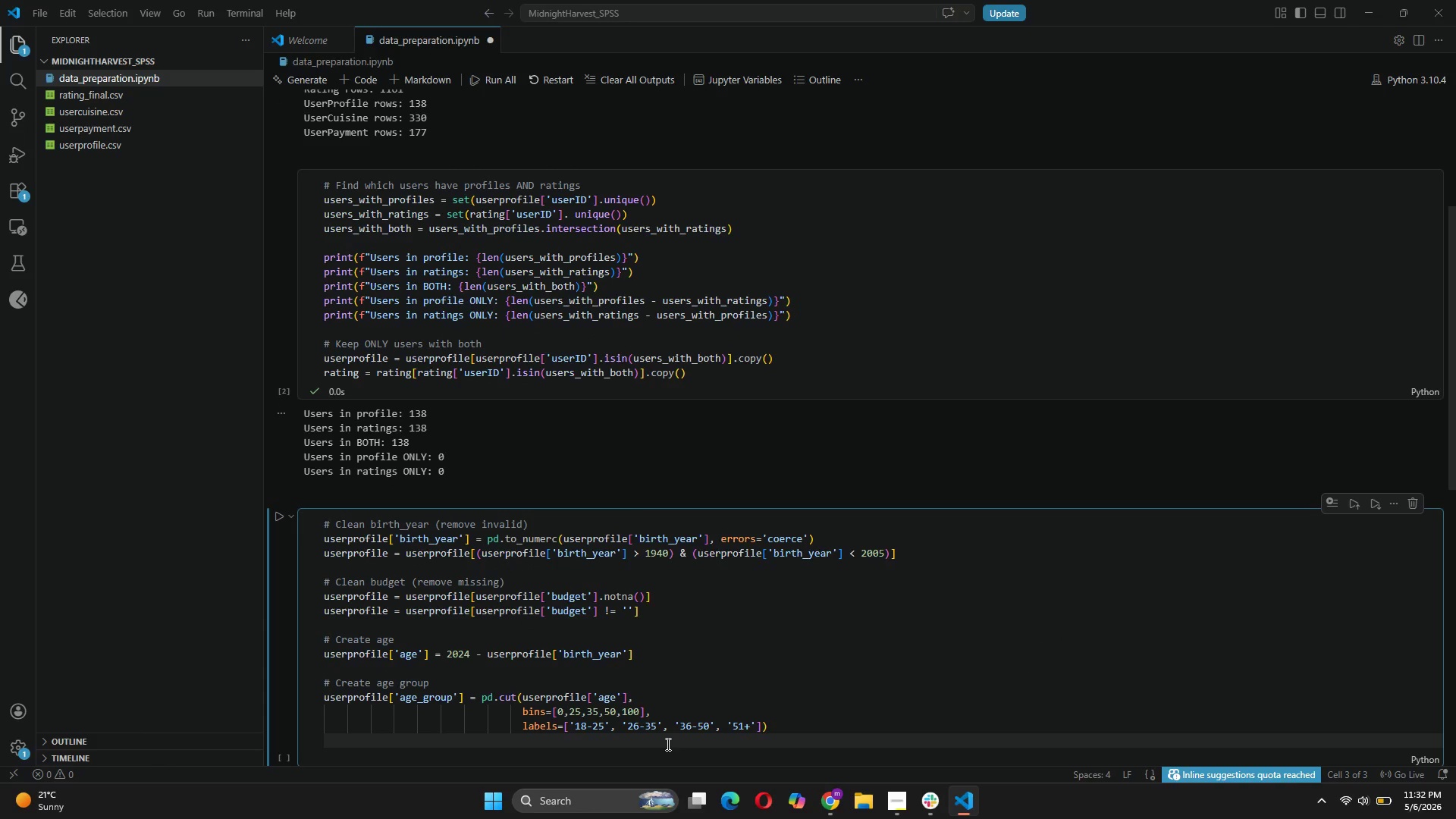 
wait(5.17)
 